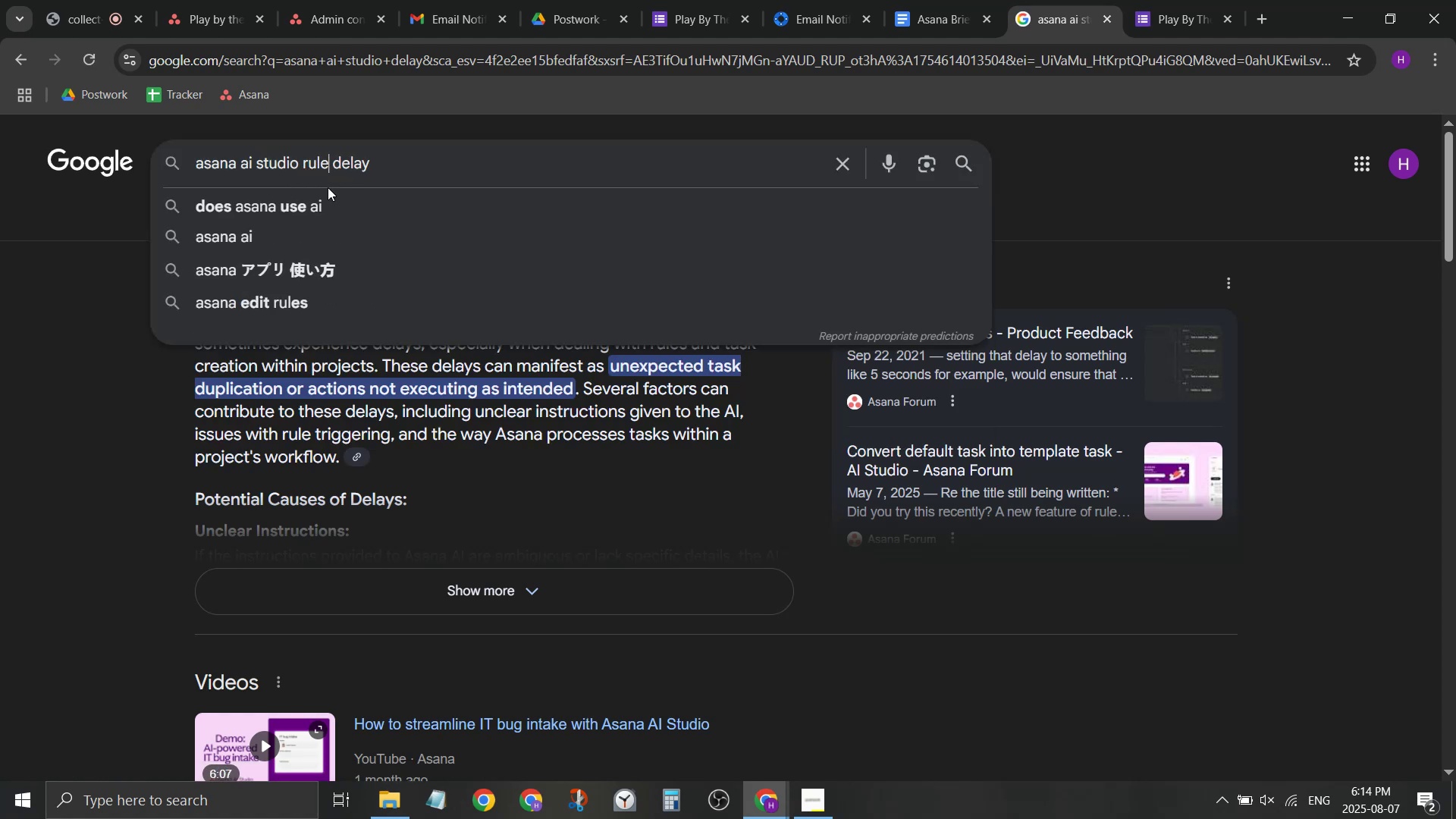 
key(Enter)
 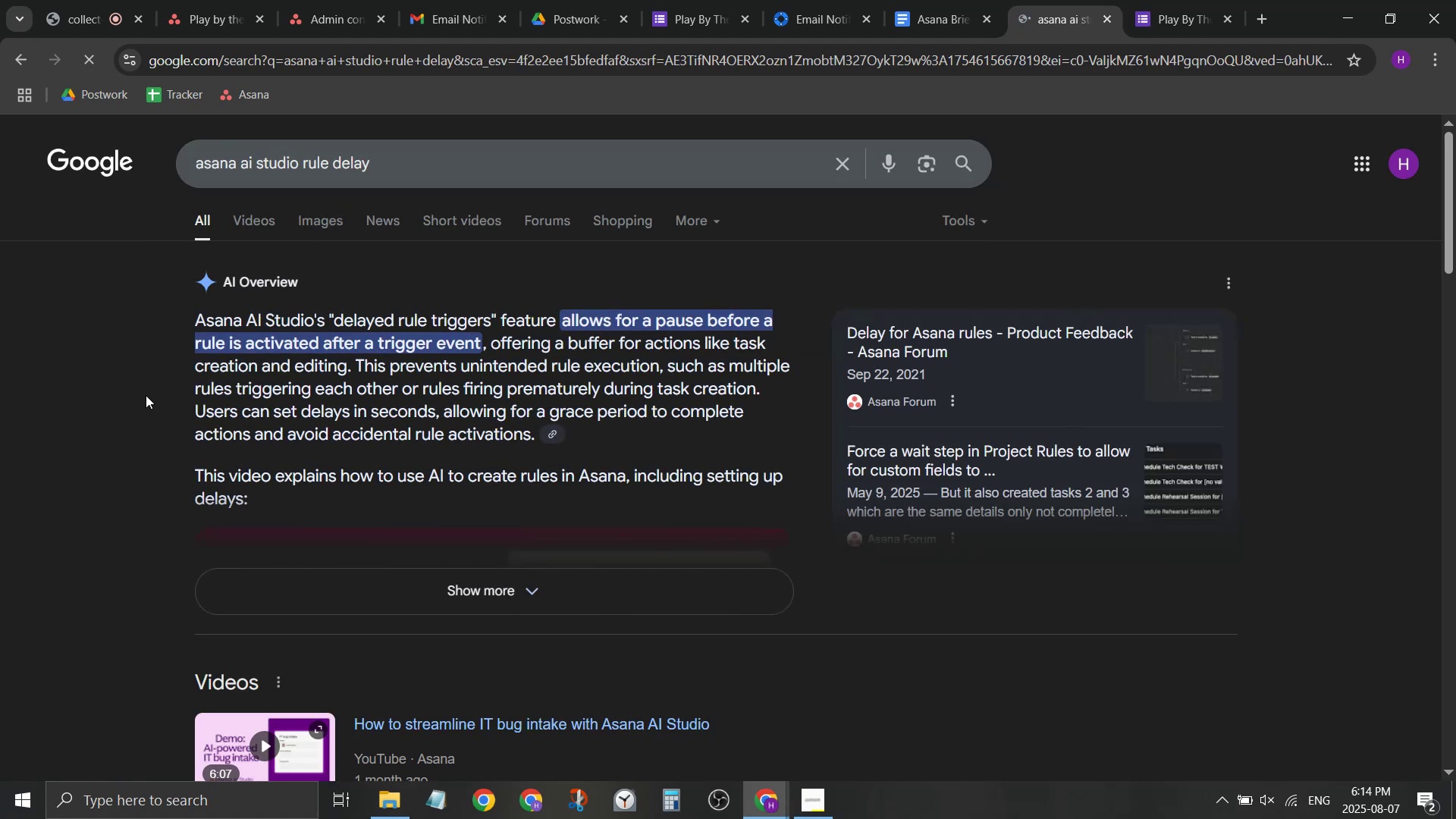 
scroll: coordinate [150, 378], scroll_direction: down, amount: 7.0
 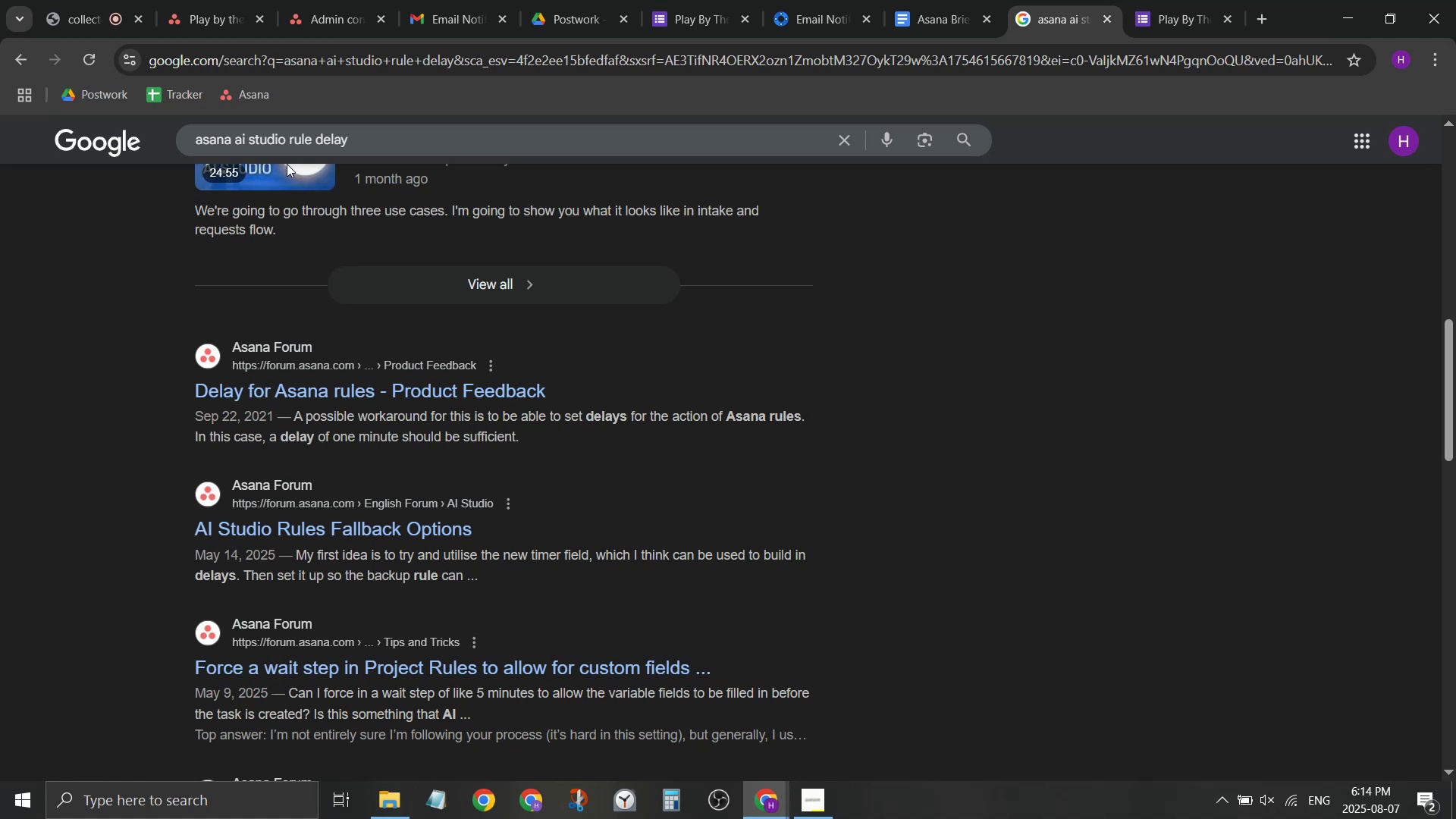 
left_click([227, 2])
 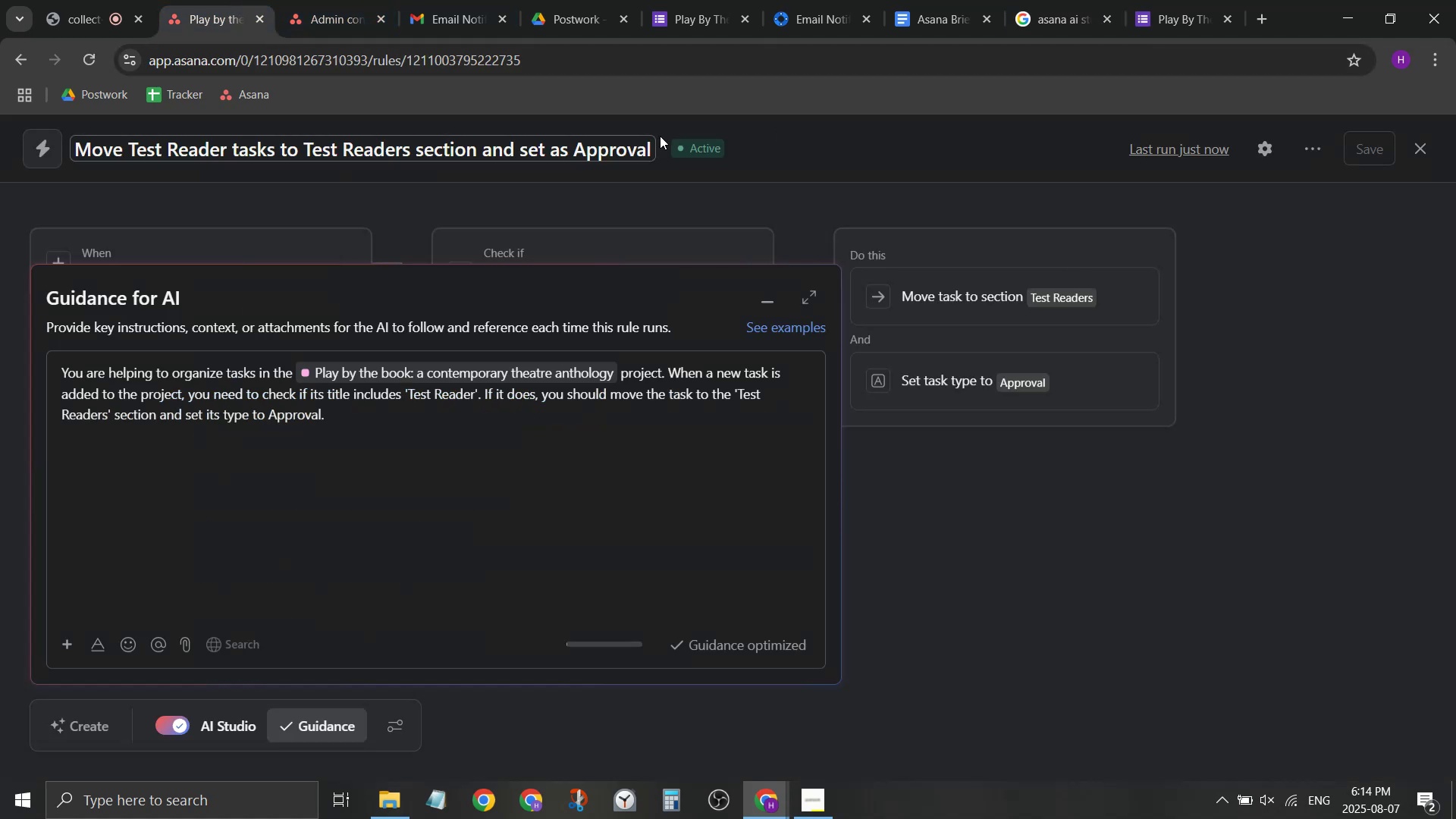 
left_click([1156, 148])
 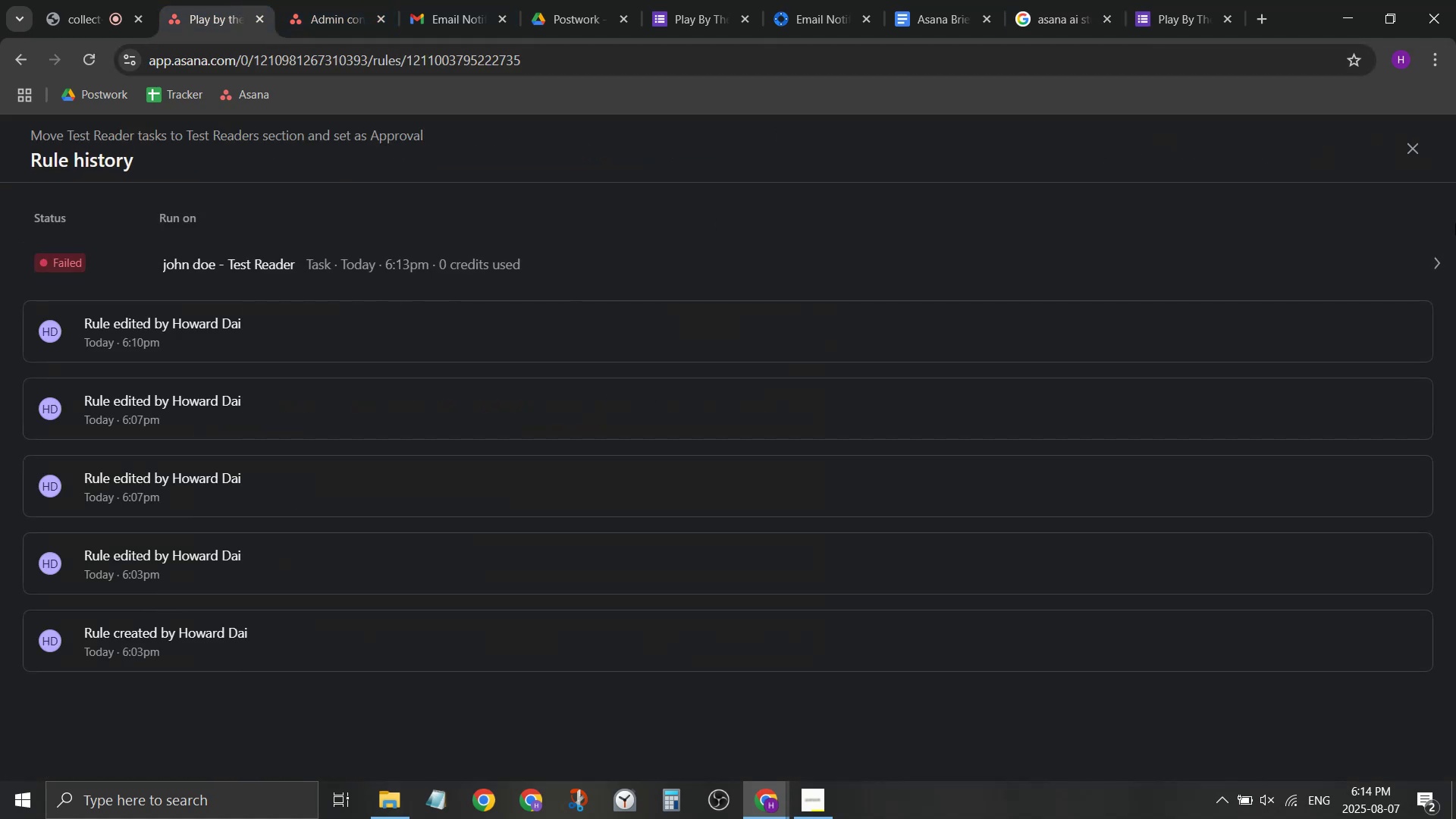 
double_click([1416, 159])
 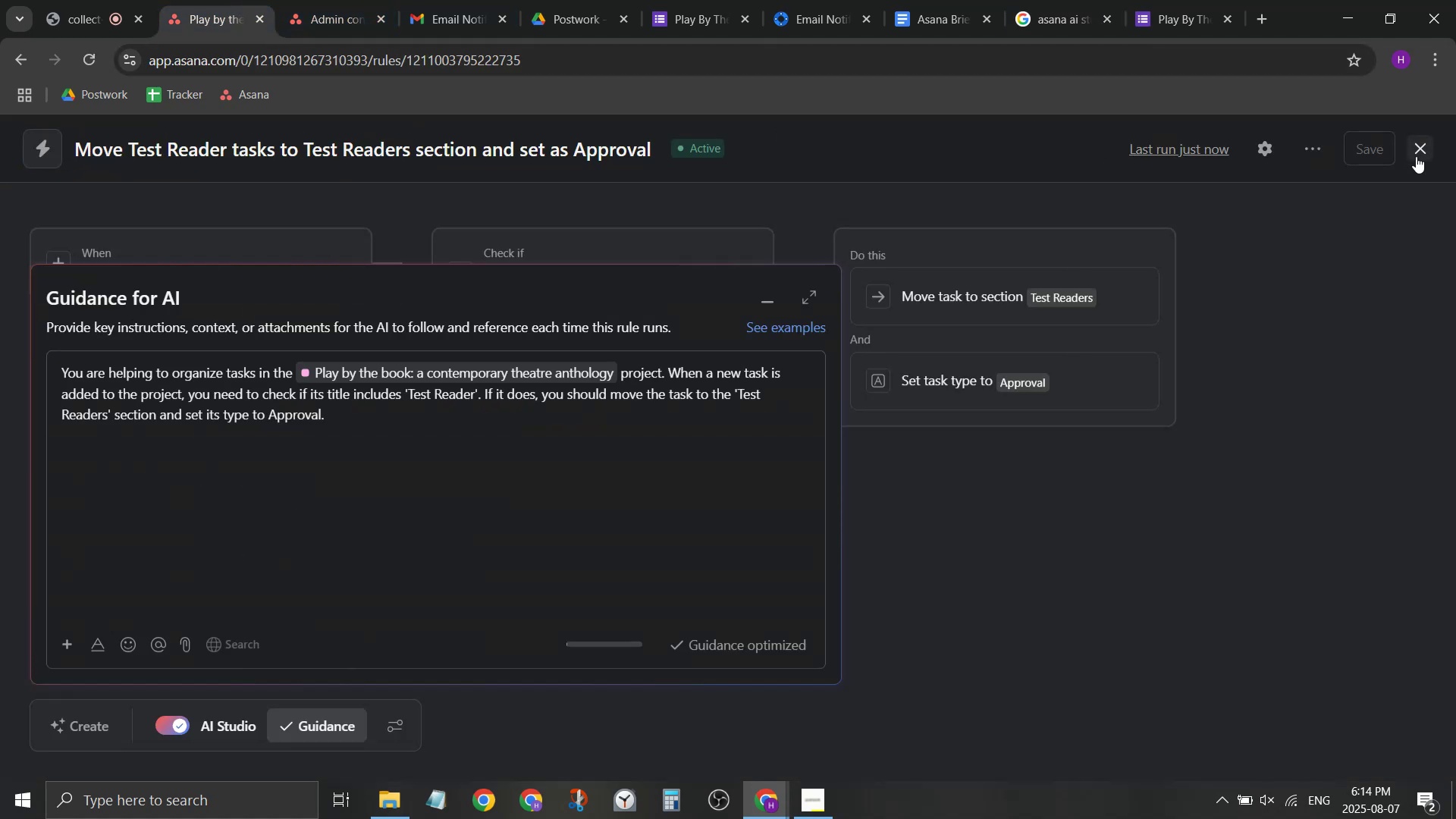 
left_click([1416, 156])
 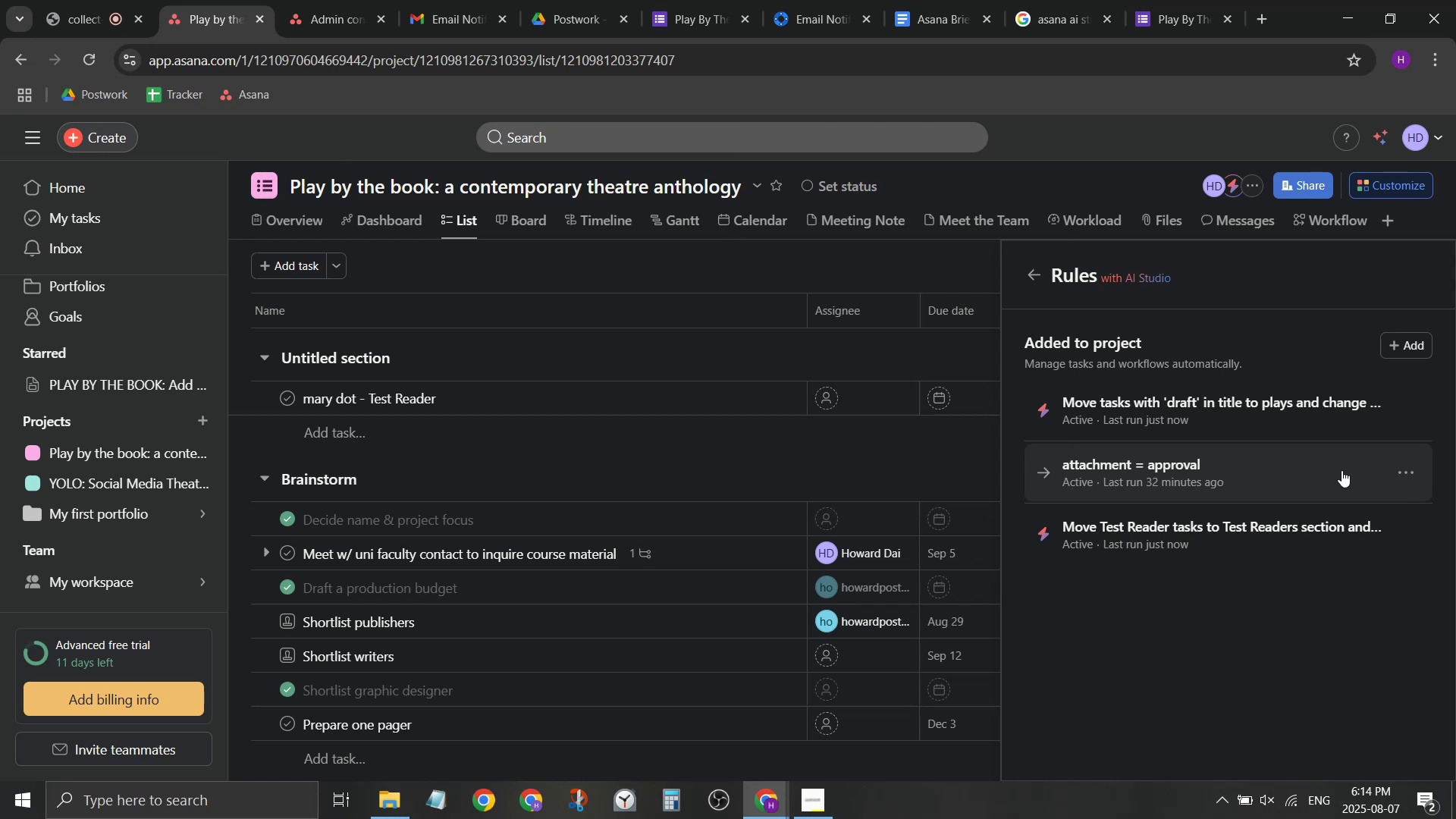 
scroll: coordinate [549, 447], scroll_direction: down, amount: 1.0
 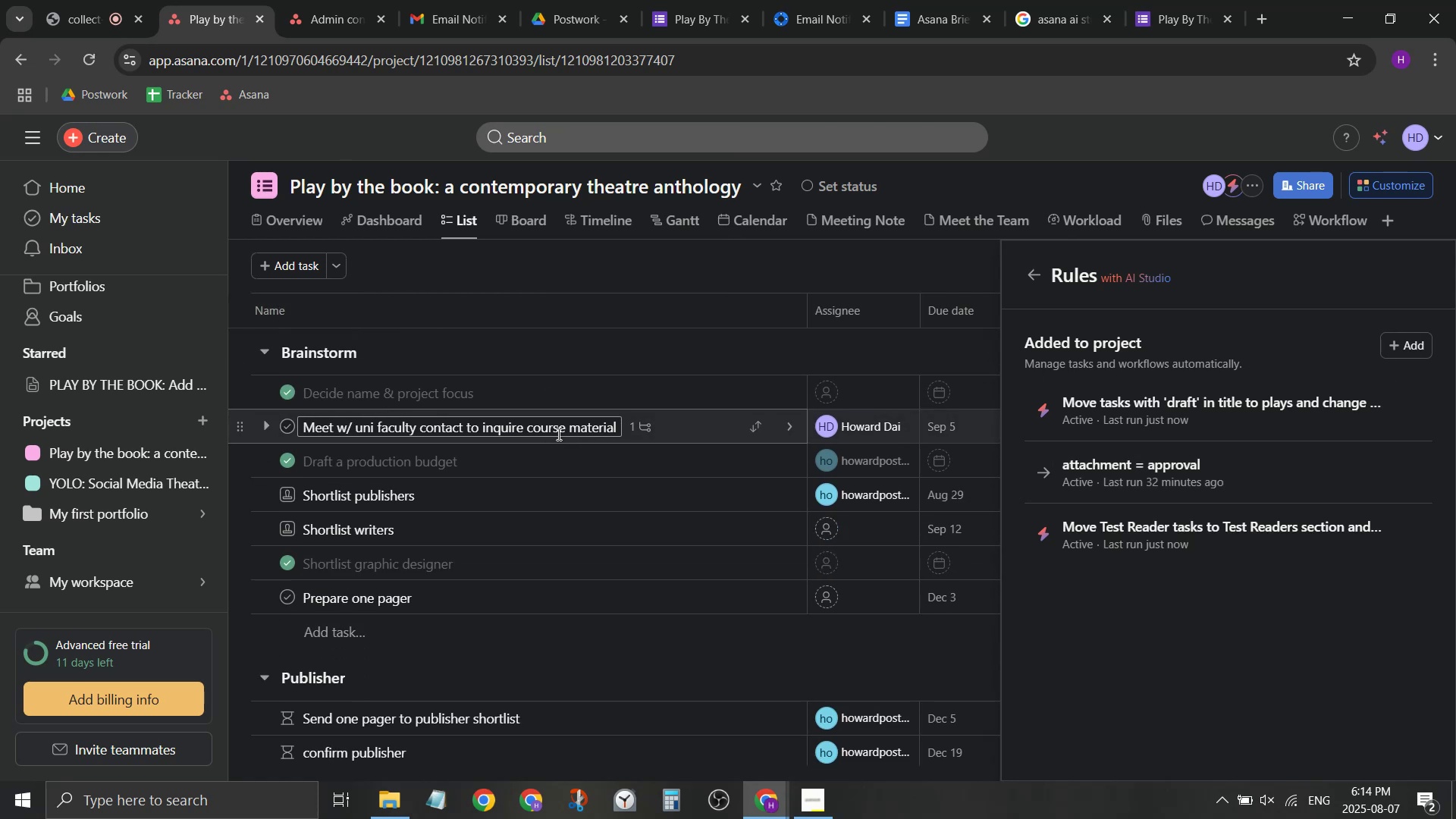 
scroll: coordinate [563, 430], scroll_direction: up, amount: 1.0
 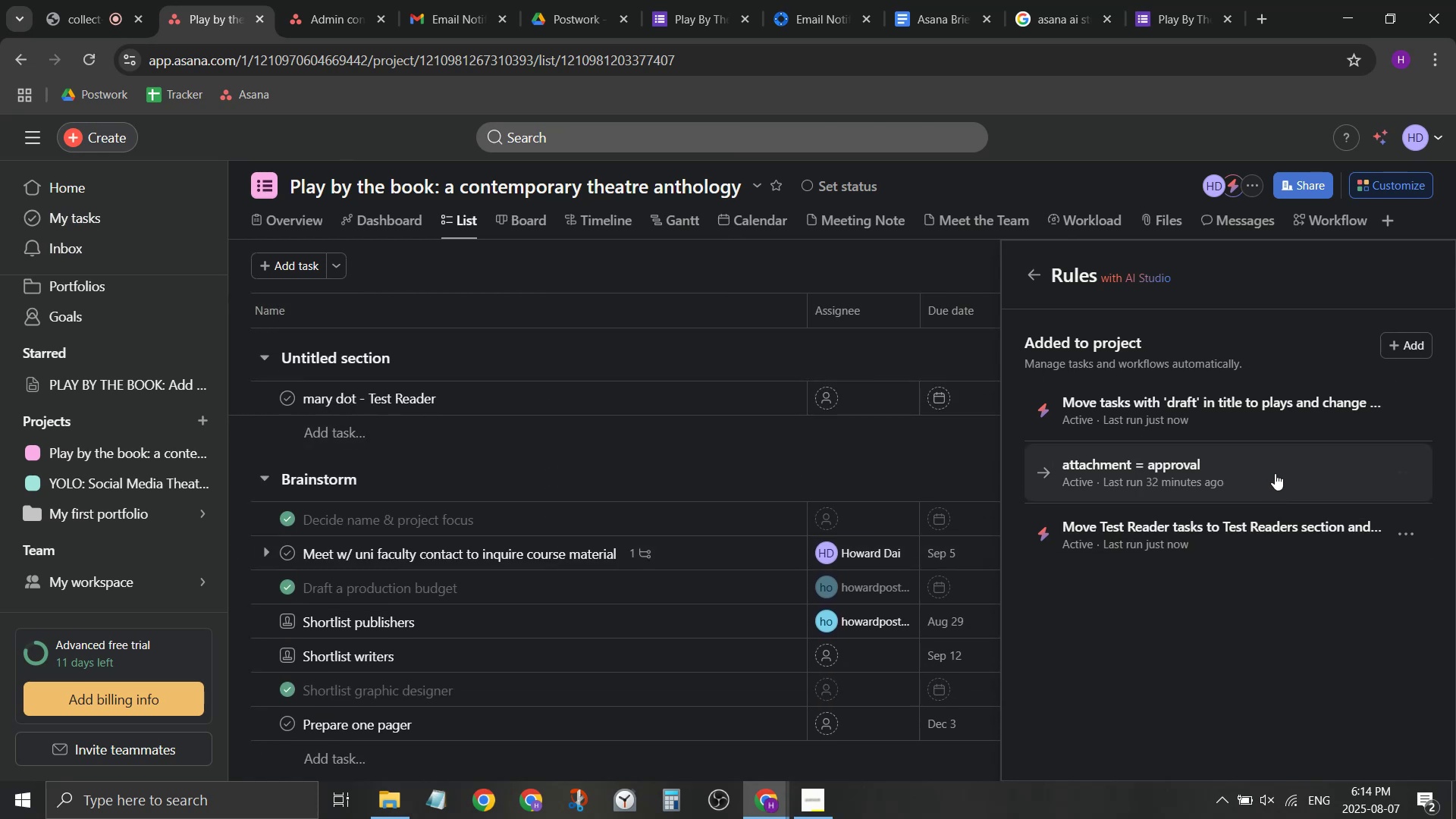 
left_click([1263, 422])
 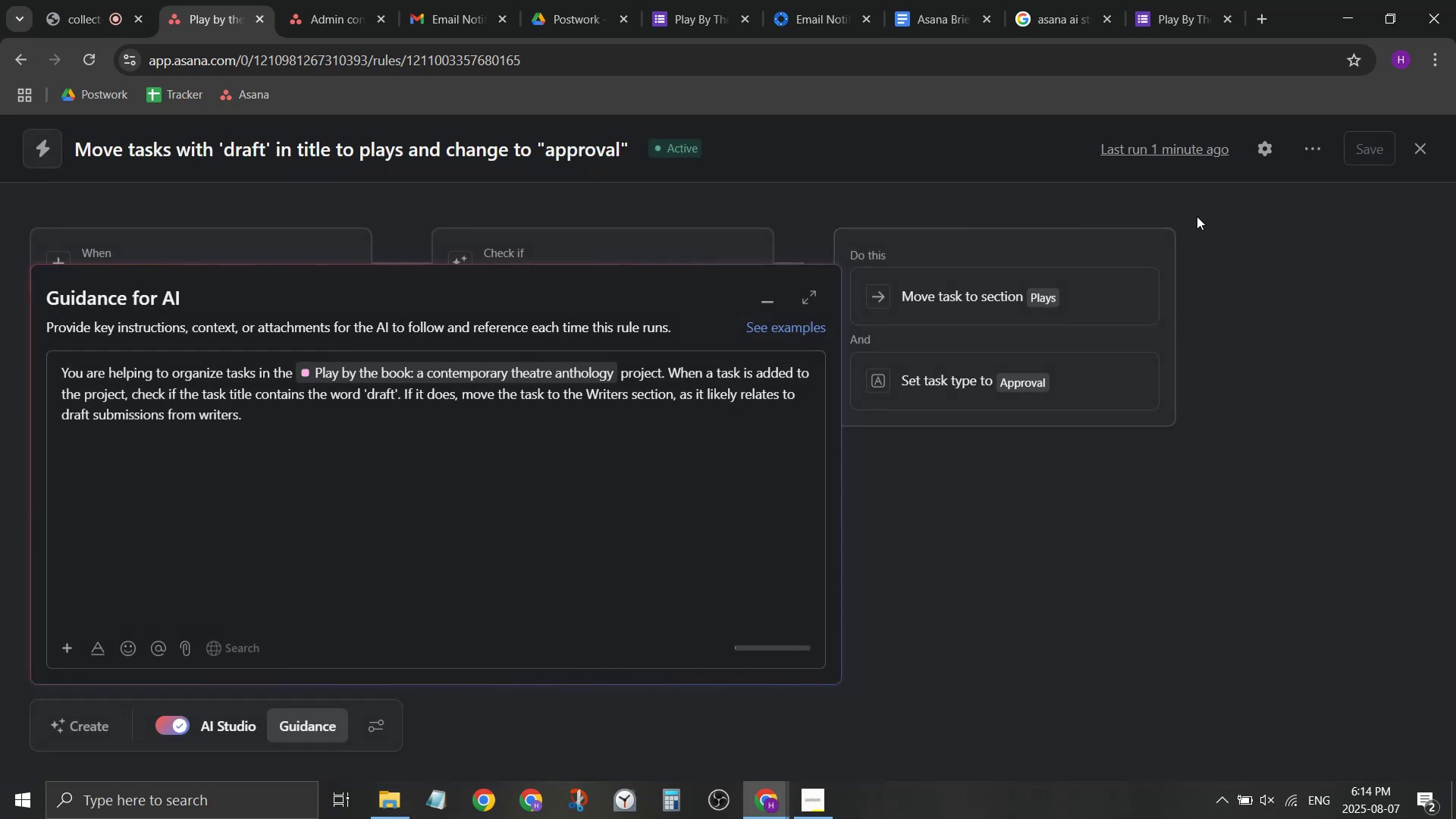 
double_click([1197, 152])
 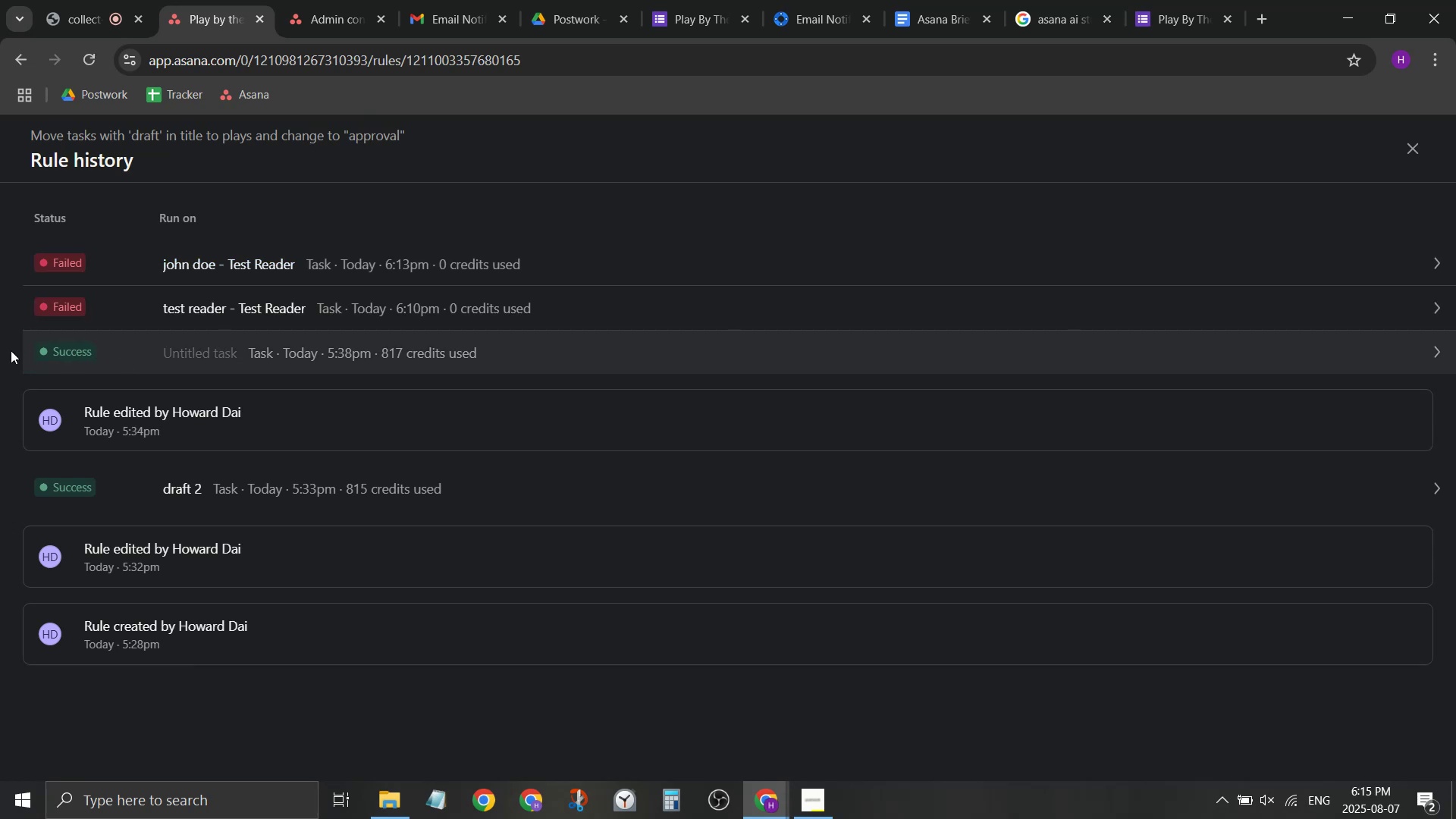 
left_click([64, 265])
 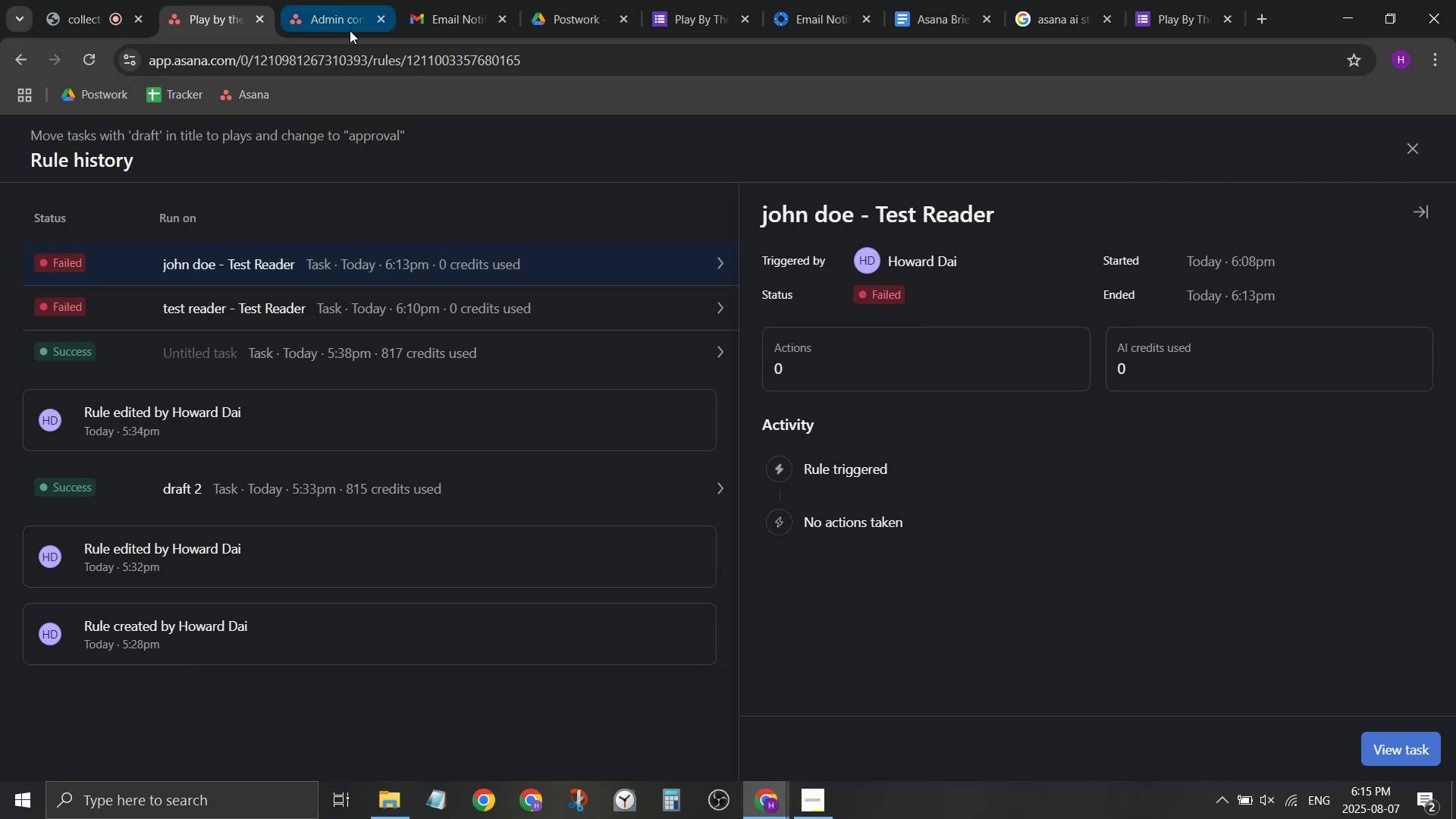 
left_click([1120, 0])
 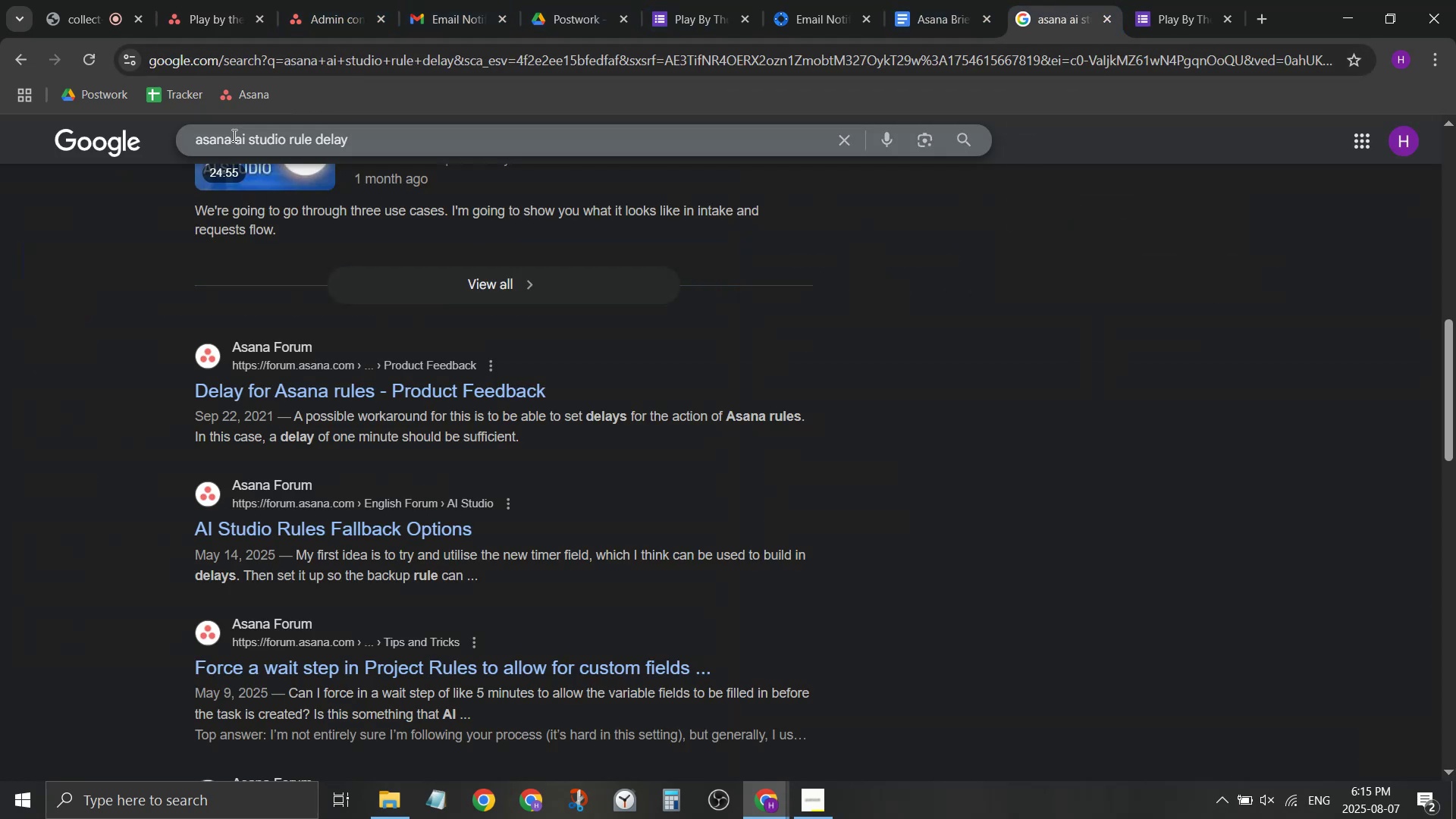 
left_click_drag(start_coordinate=[239, 137], to_coordinate=[1010, 140])
 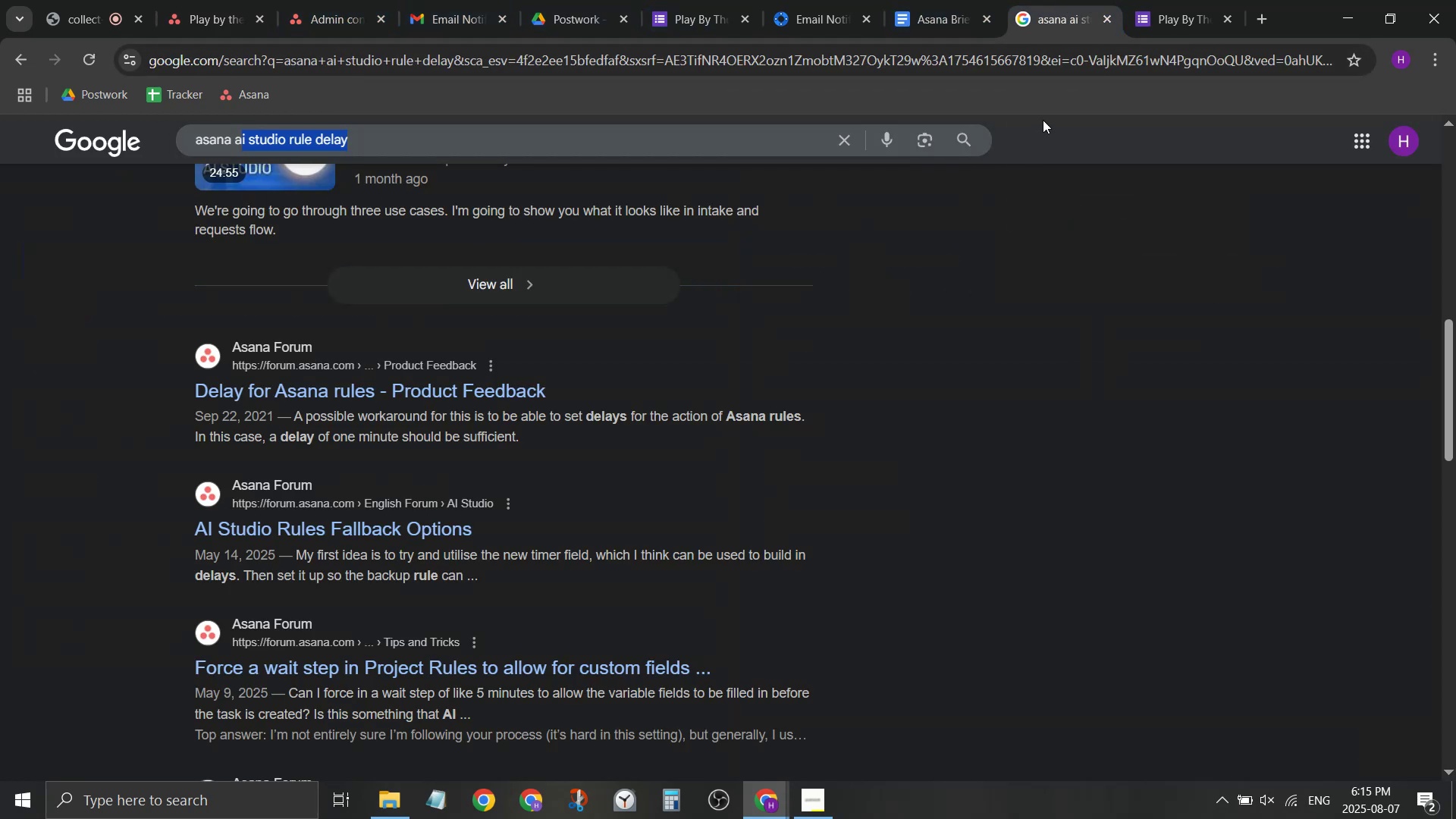 
key(Backspace)
key(Backspace)
type(rule fil)
key(Backspace)
type([Break])
key(Backspace)
key(Backspace)
type([Break]ile)
key(Backspace)
key(Backspace)
key(Backspace)
key(Backspace)
type(ailed)
 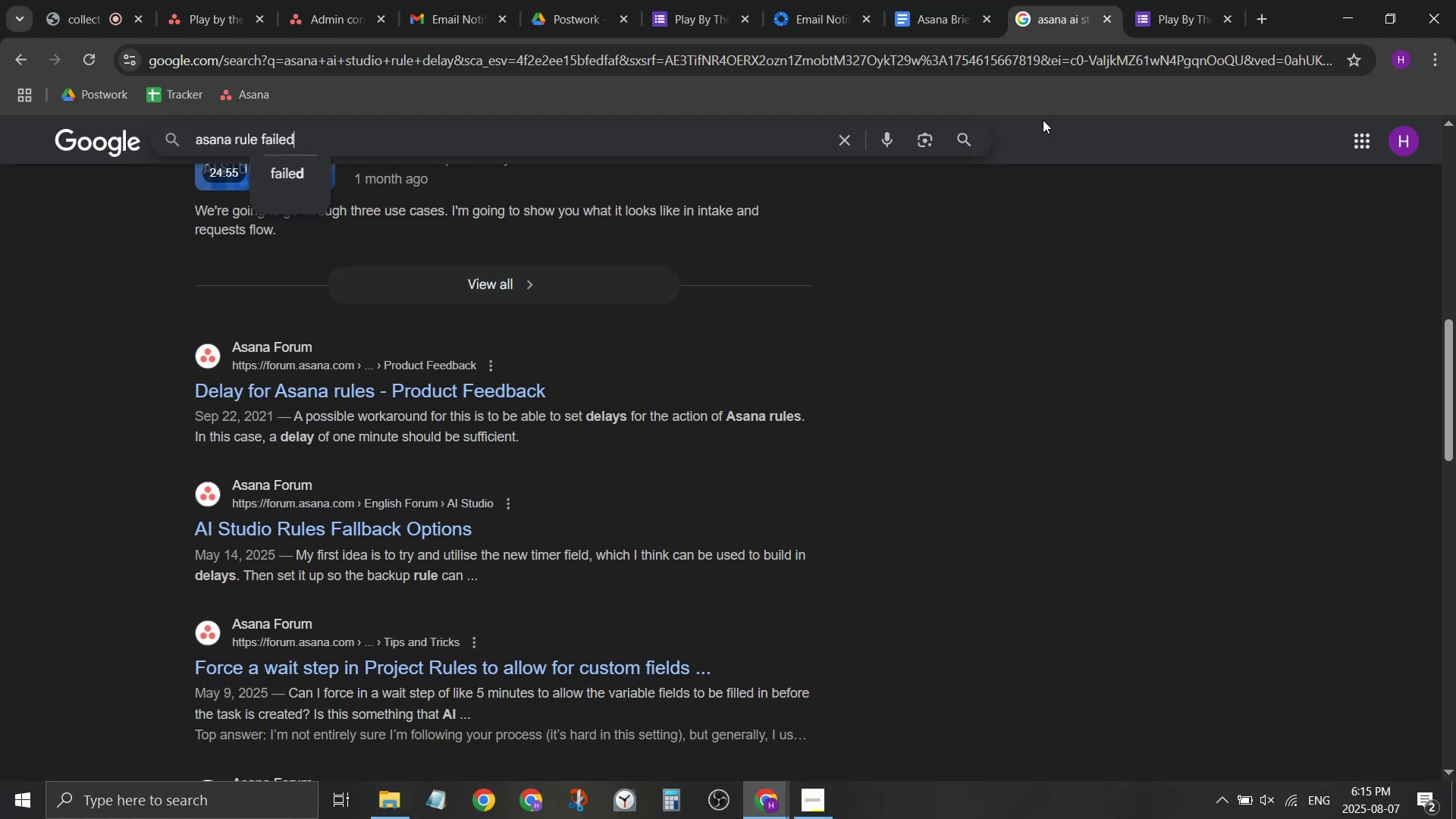 
key(Enter)
 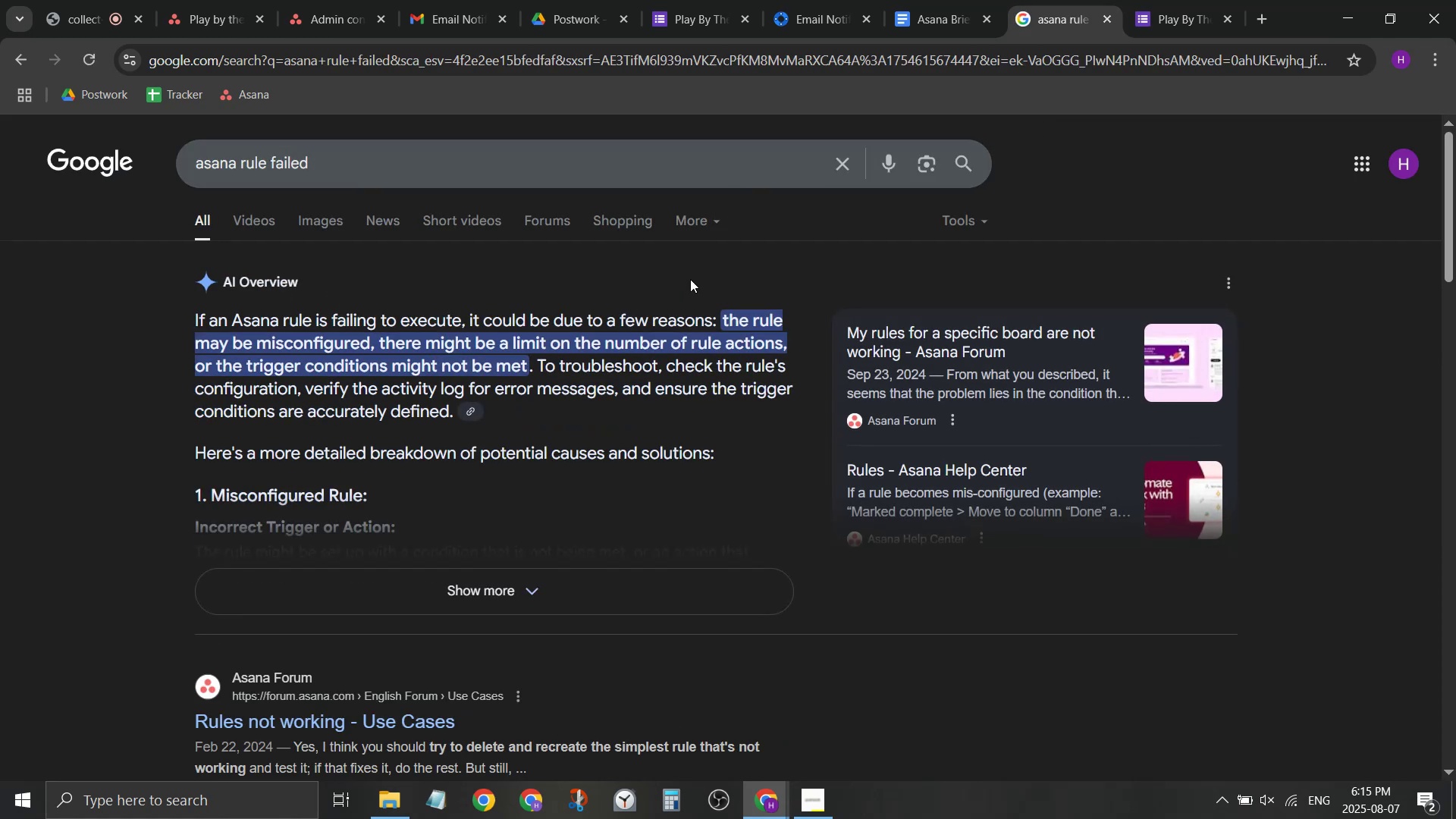 
wait(7.34)
 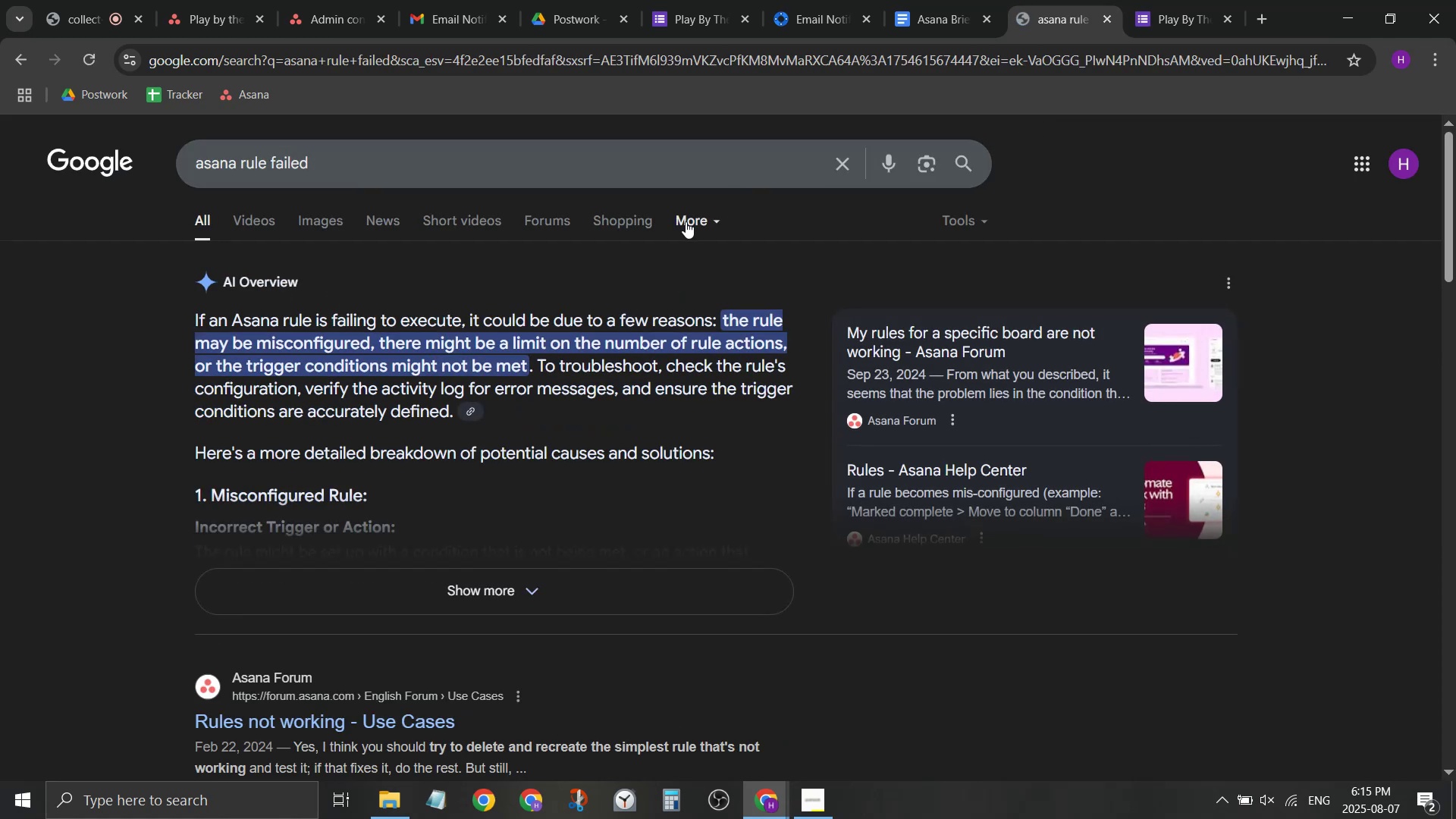 
scroll: coordinate [504, 268], scroll_direction: down, amount: 3.0
 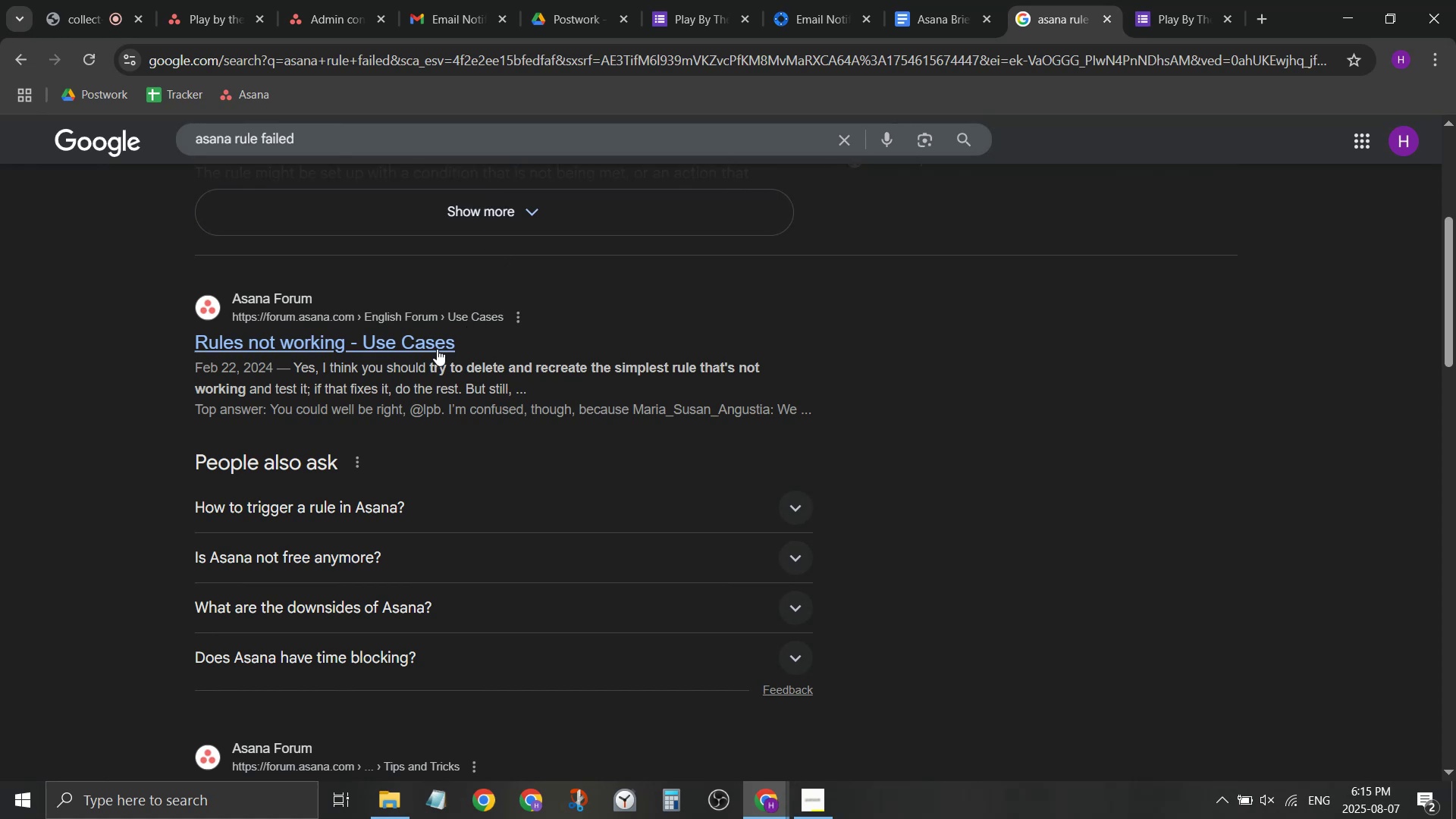 
right_click([432, 347])
 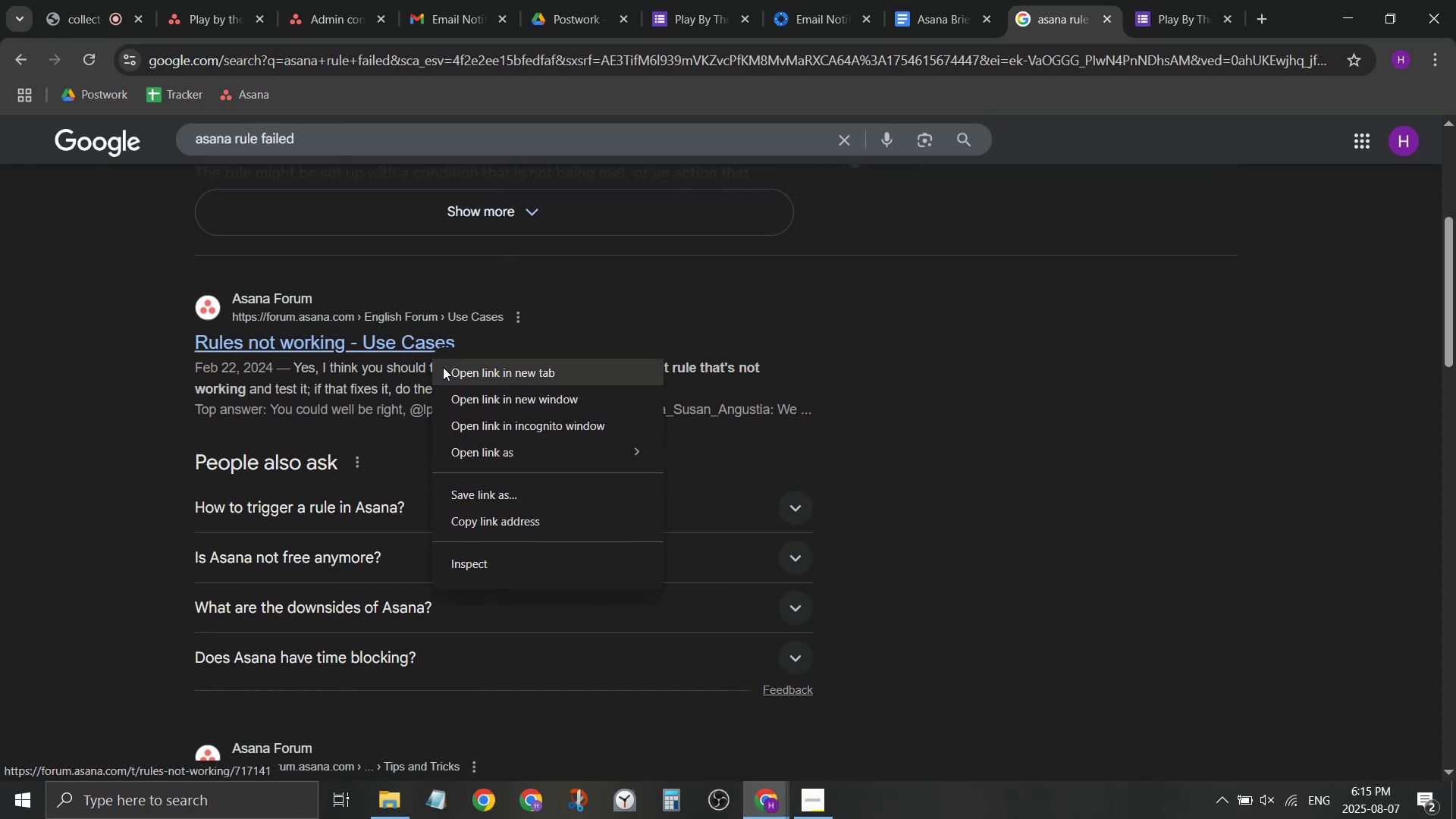 
left_click([443, 367])
 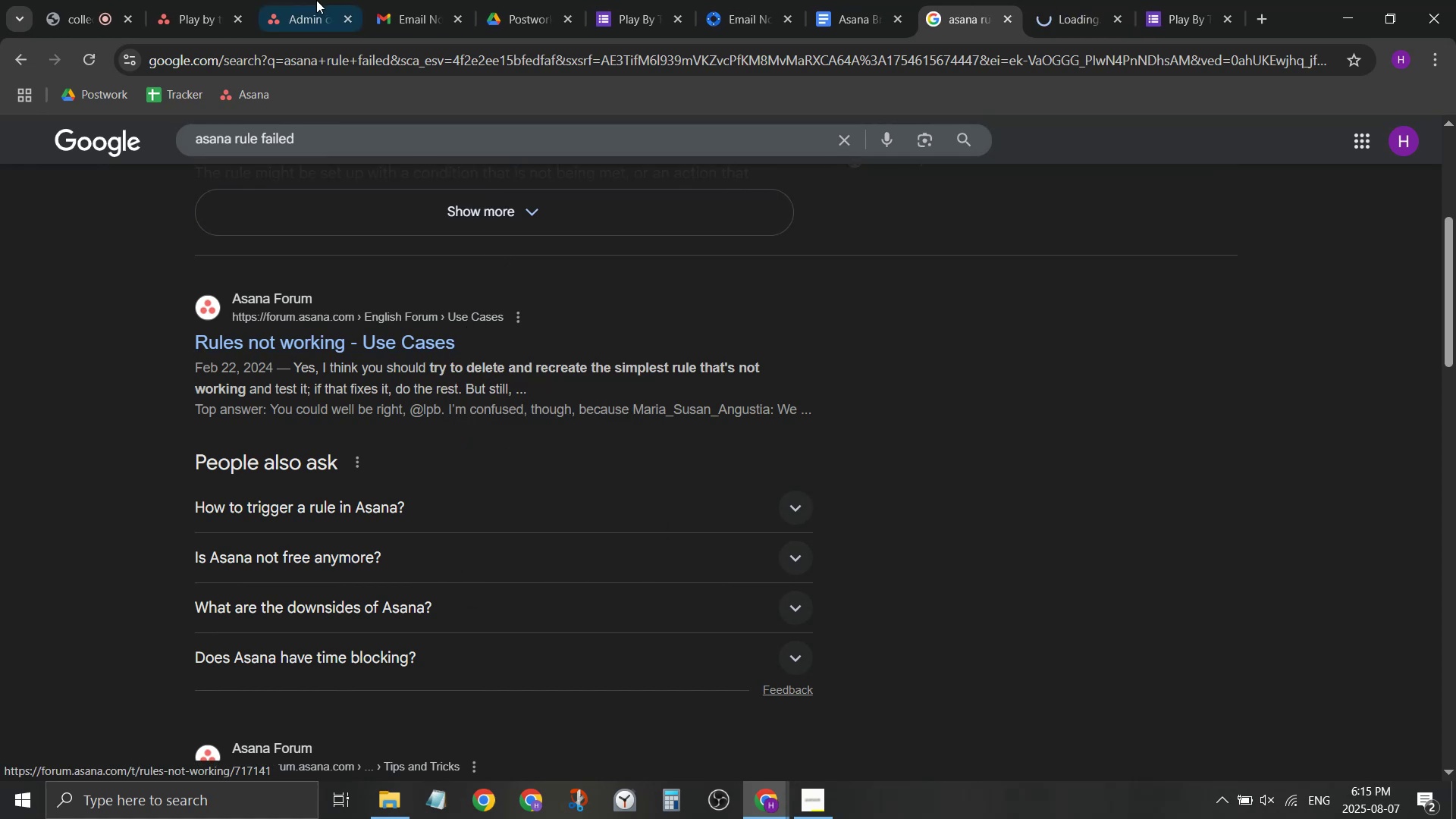 
left_click([315, 0])
 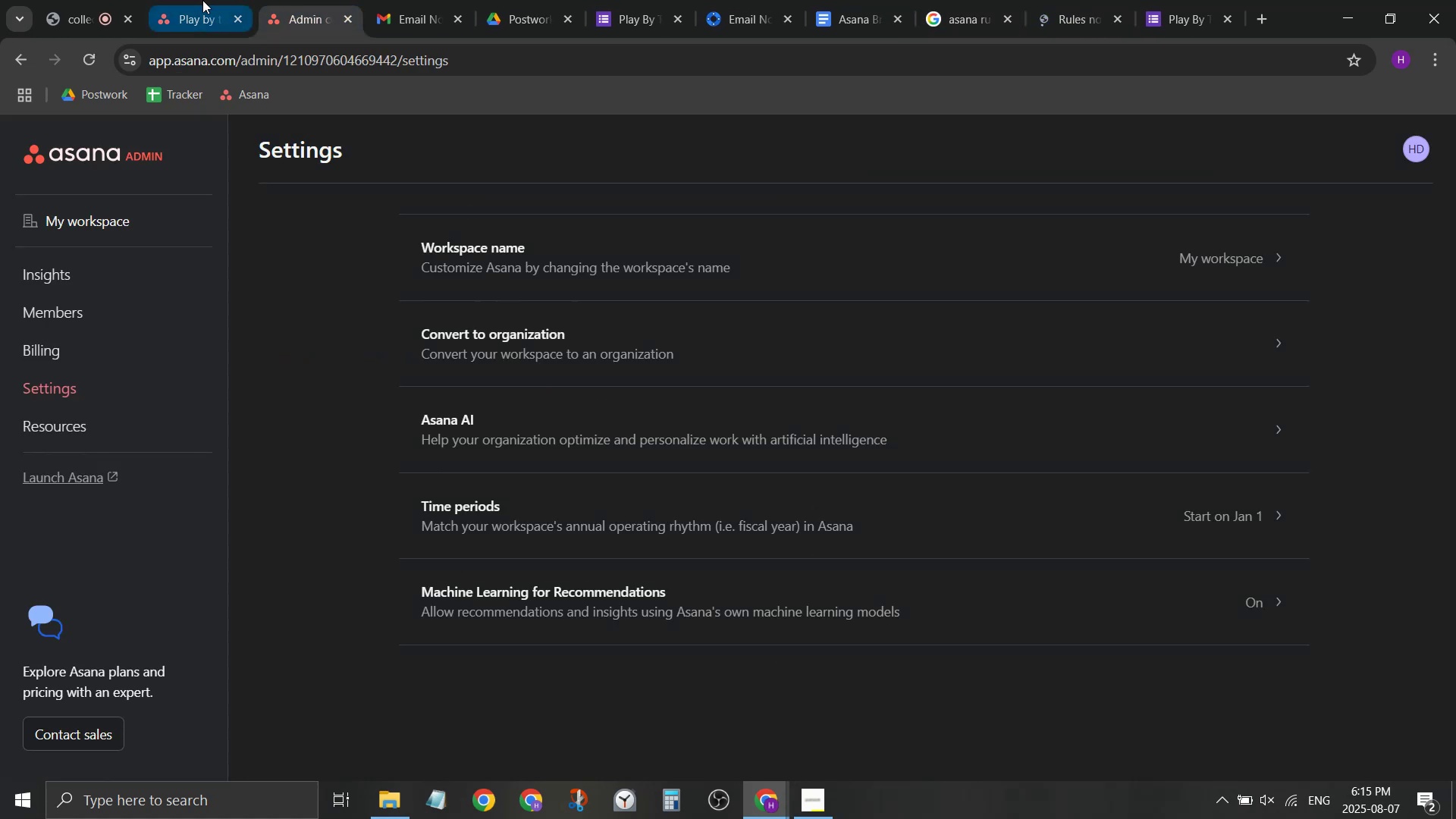 
left_click([201, 0])
 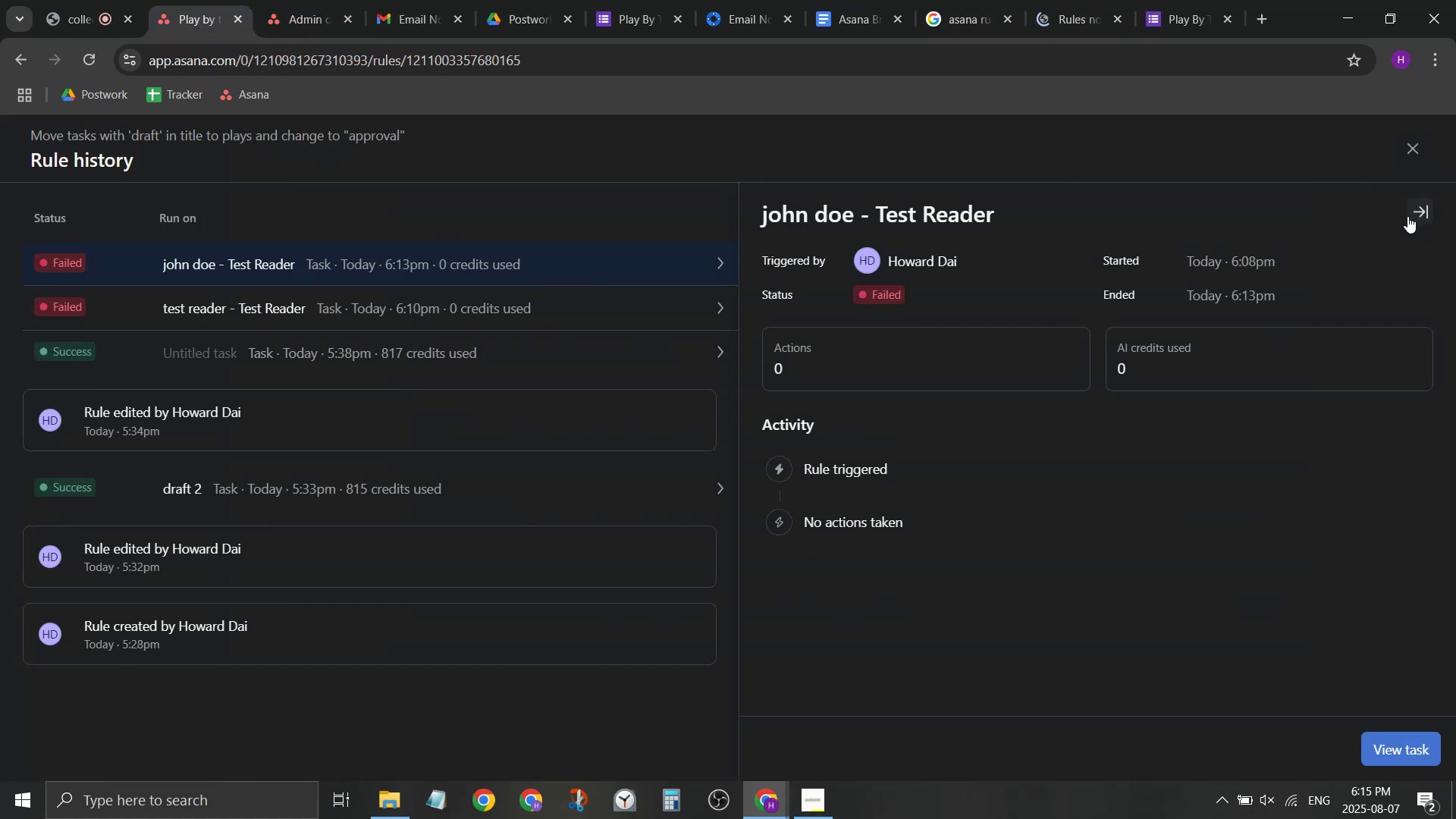 
mouse_move([1375, 159])
 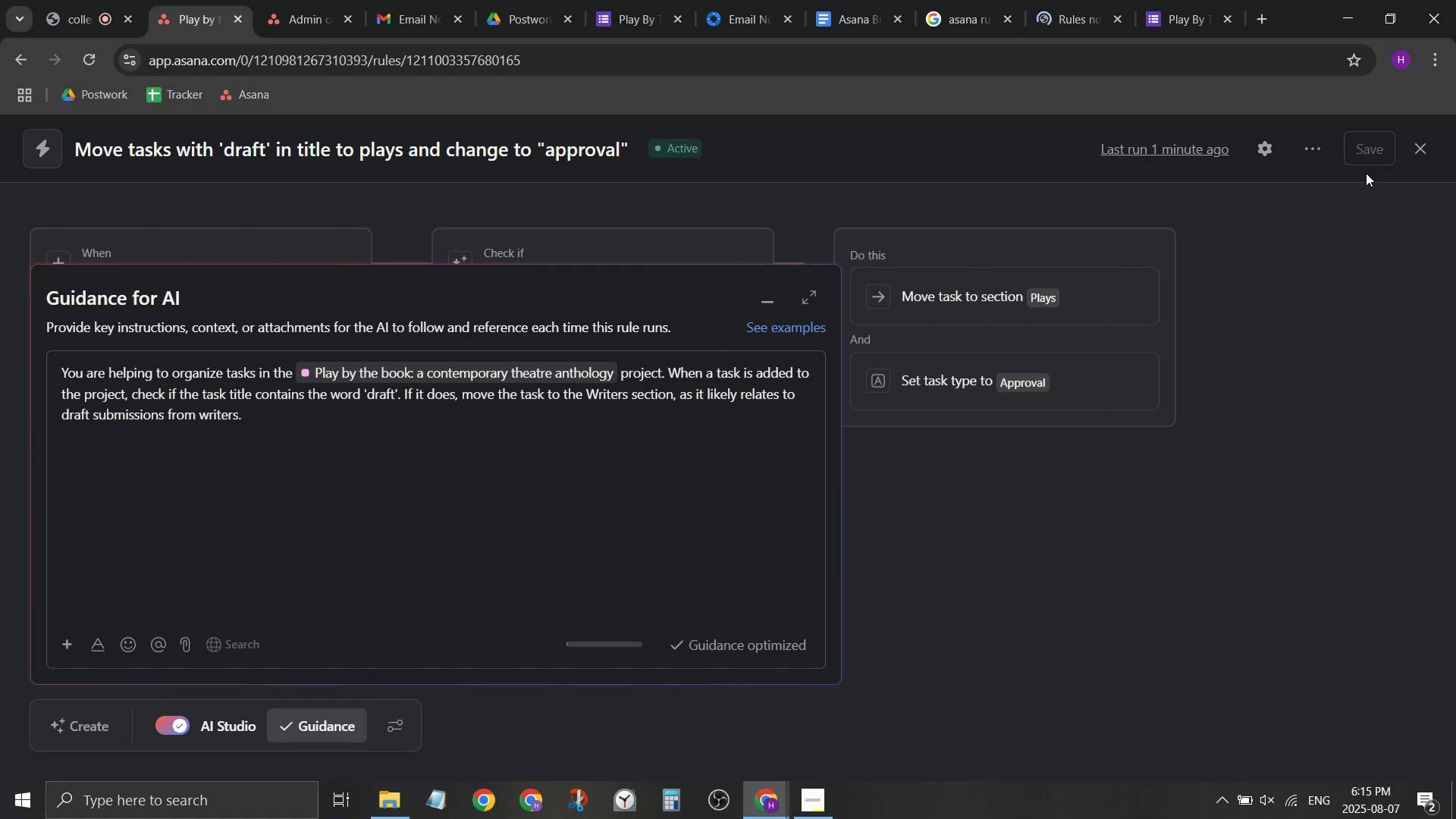 
left_click([1419, 153])
 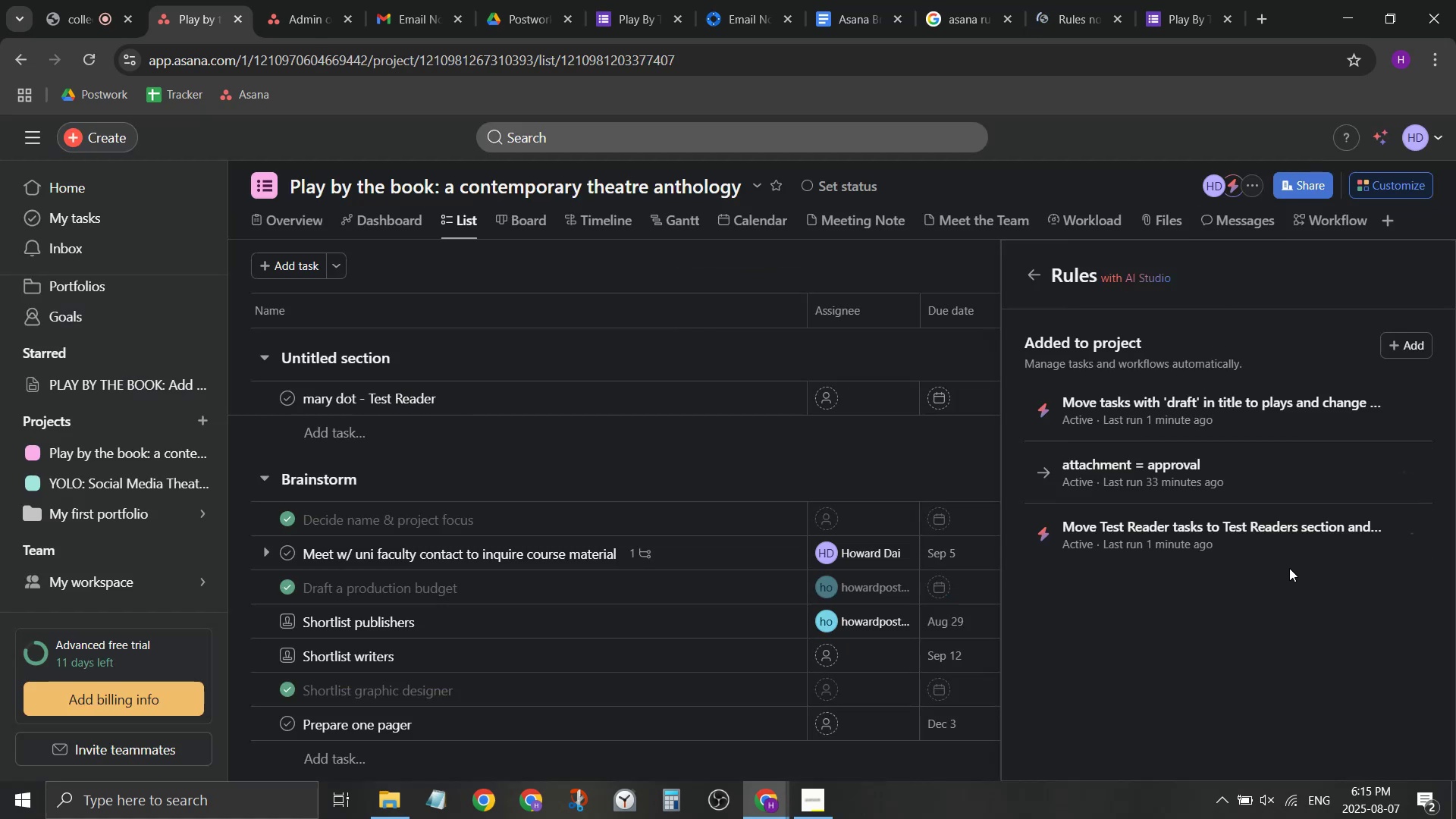 
left_click([1303, 547])
 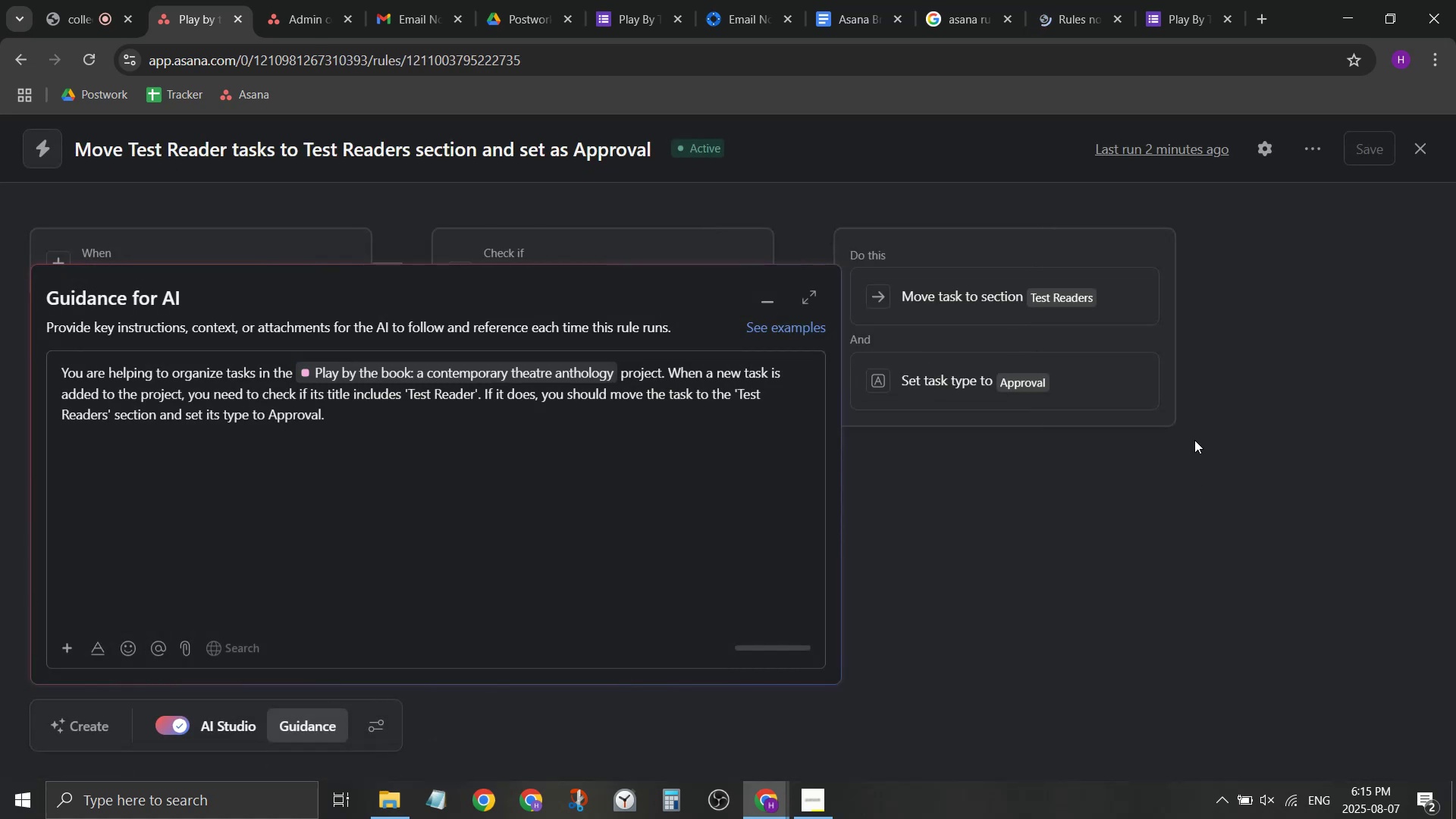 
left_click([1178, 139])
 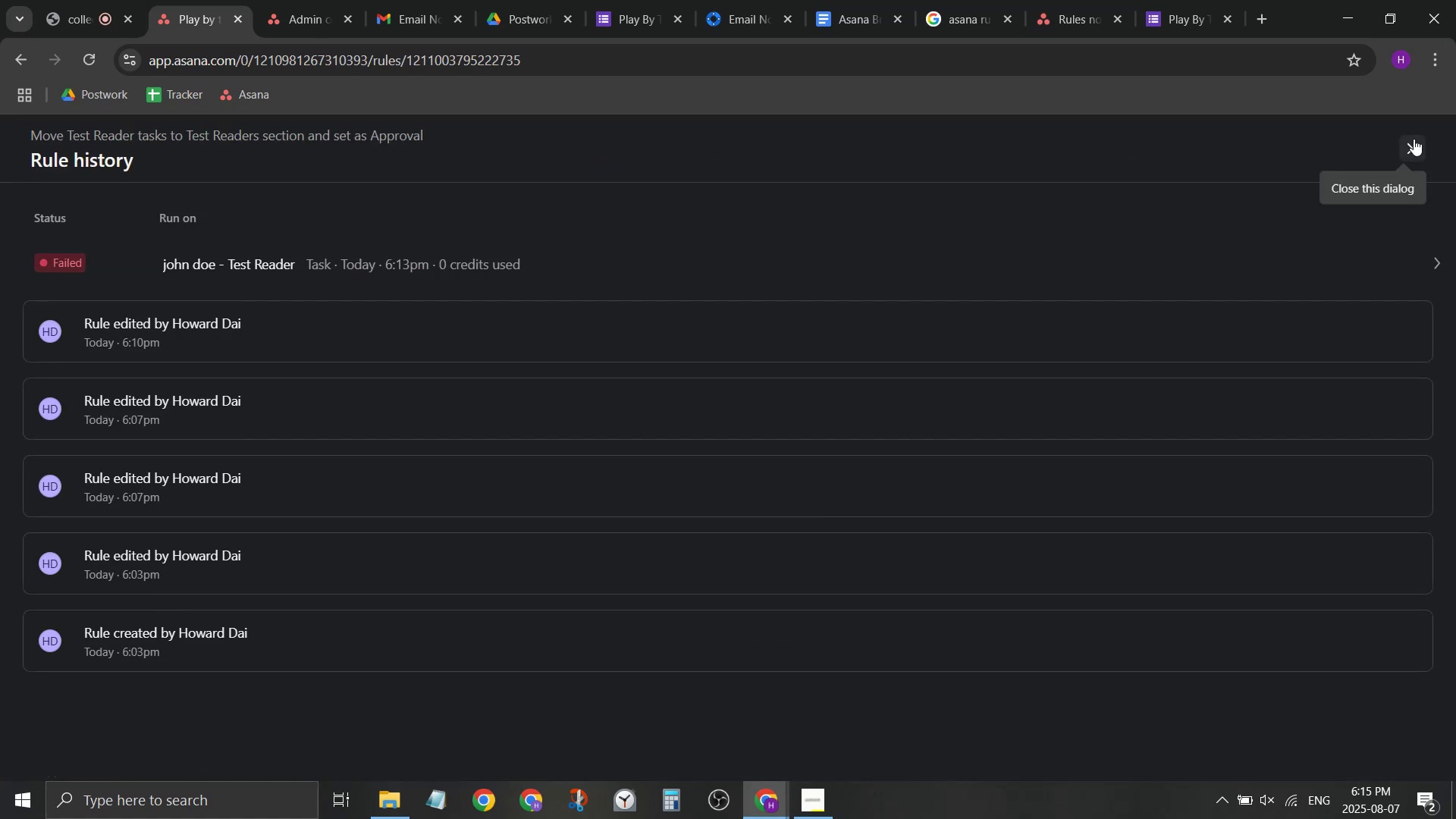 
left_click([493, 252])
 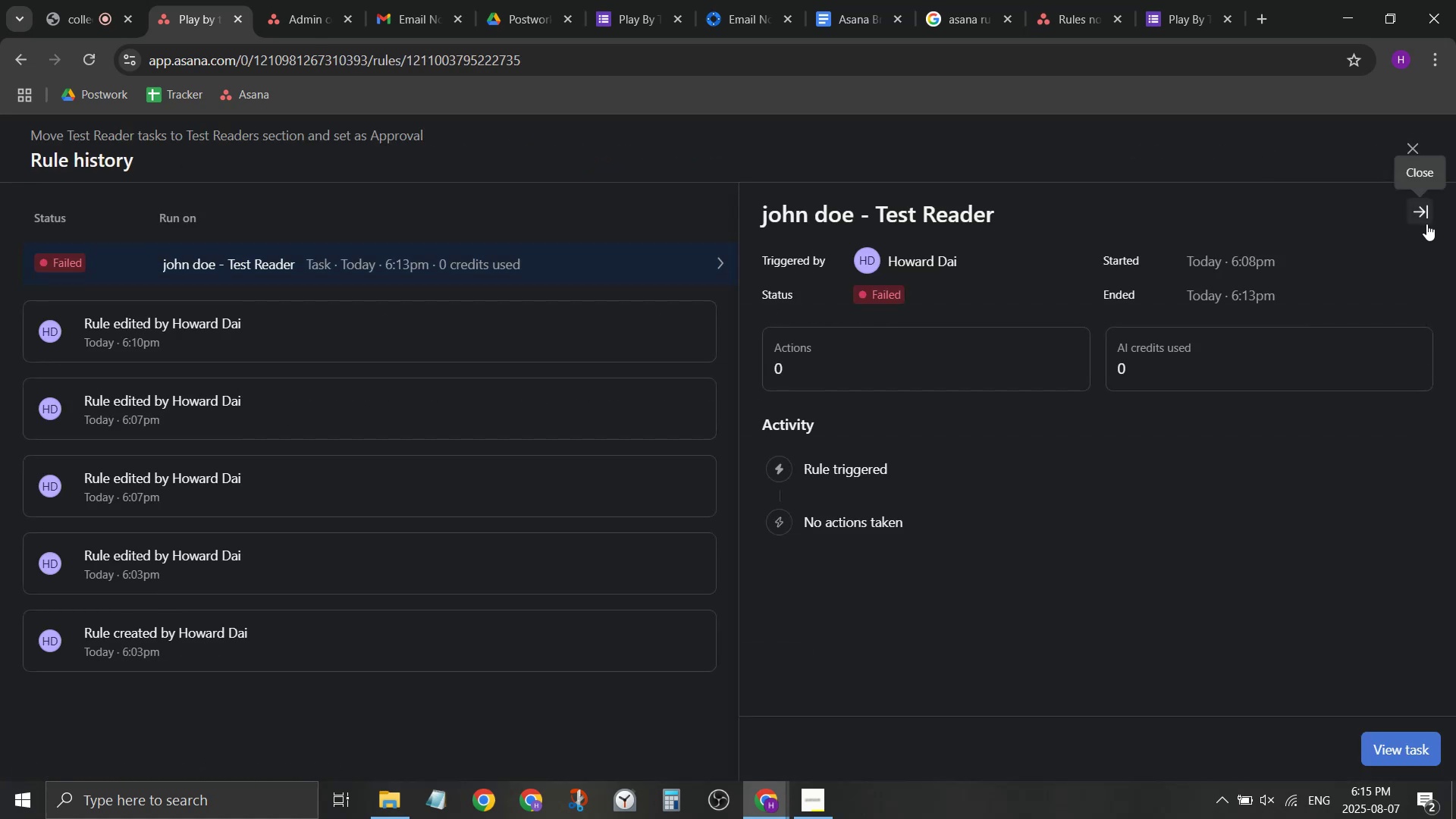 
left_click([1424, 217])
 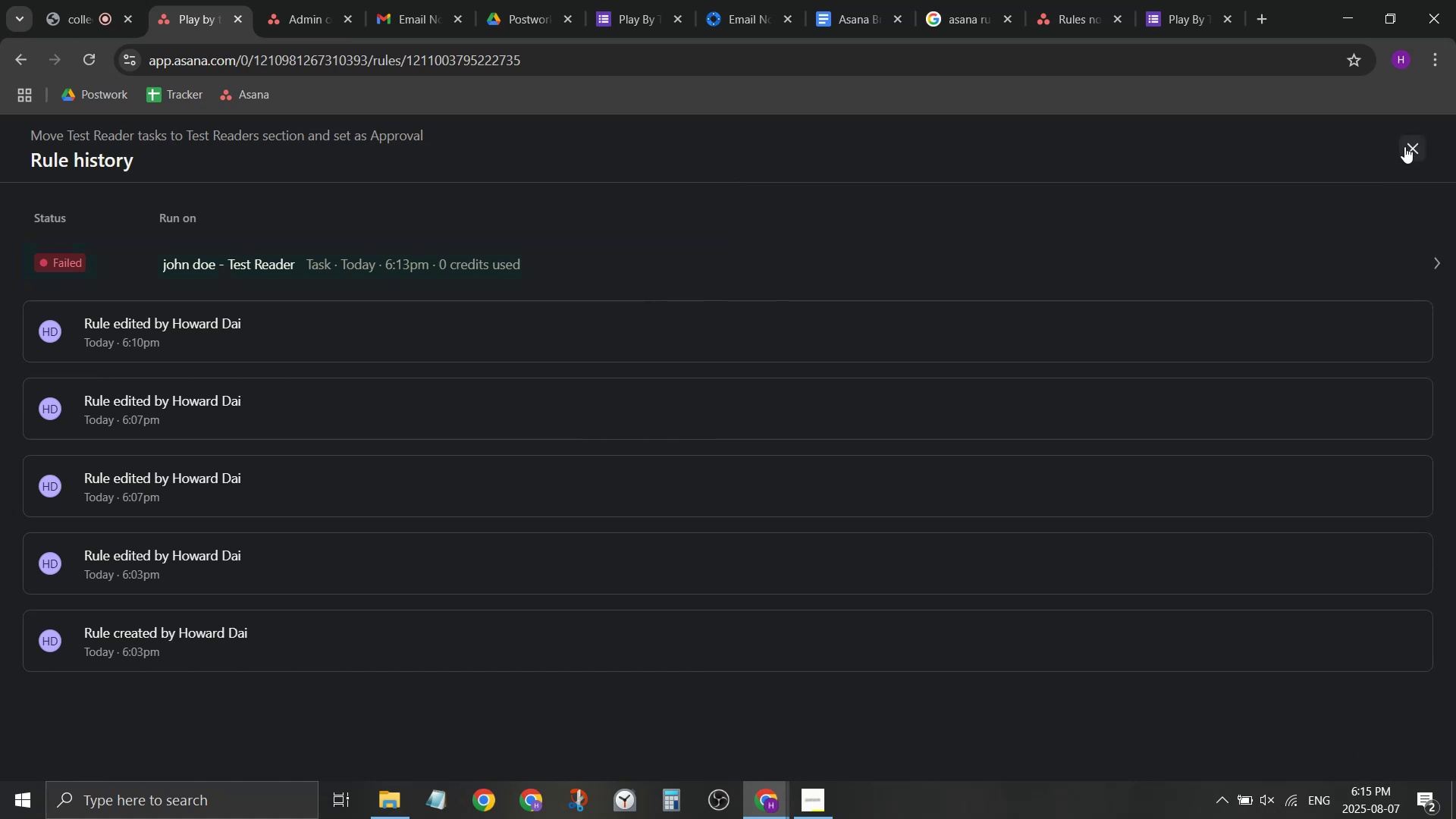 
left_click([1407, 144])
 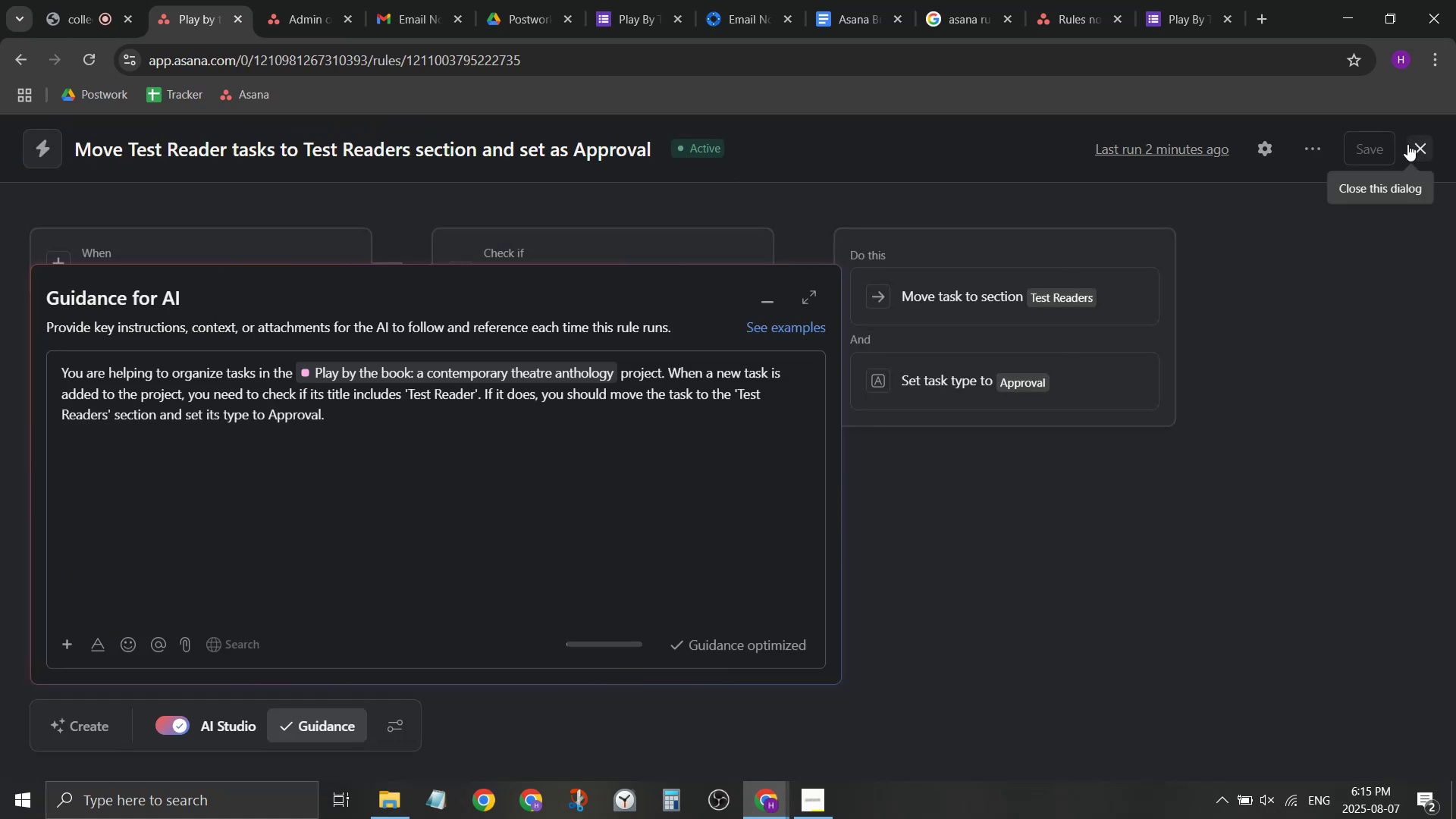 
left_click([1407, 144])
 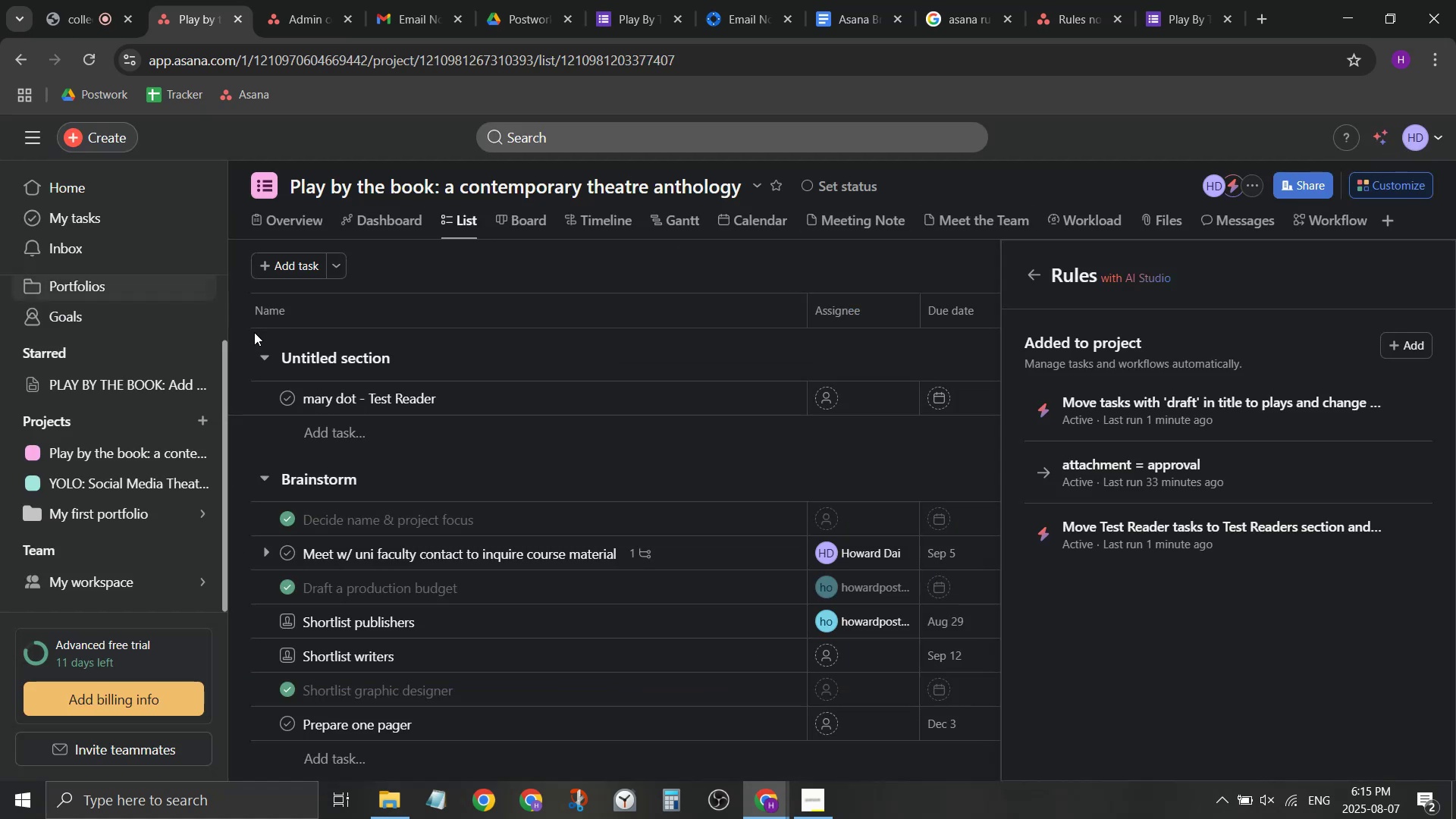 
scroll: coordinate [474, 571], scroll_direction: down, amount: 11.0
 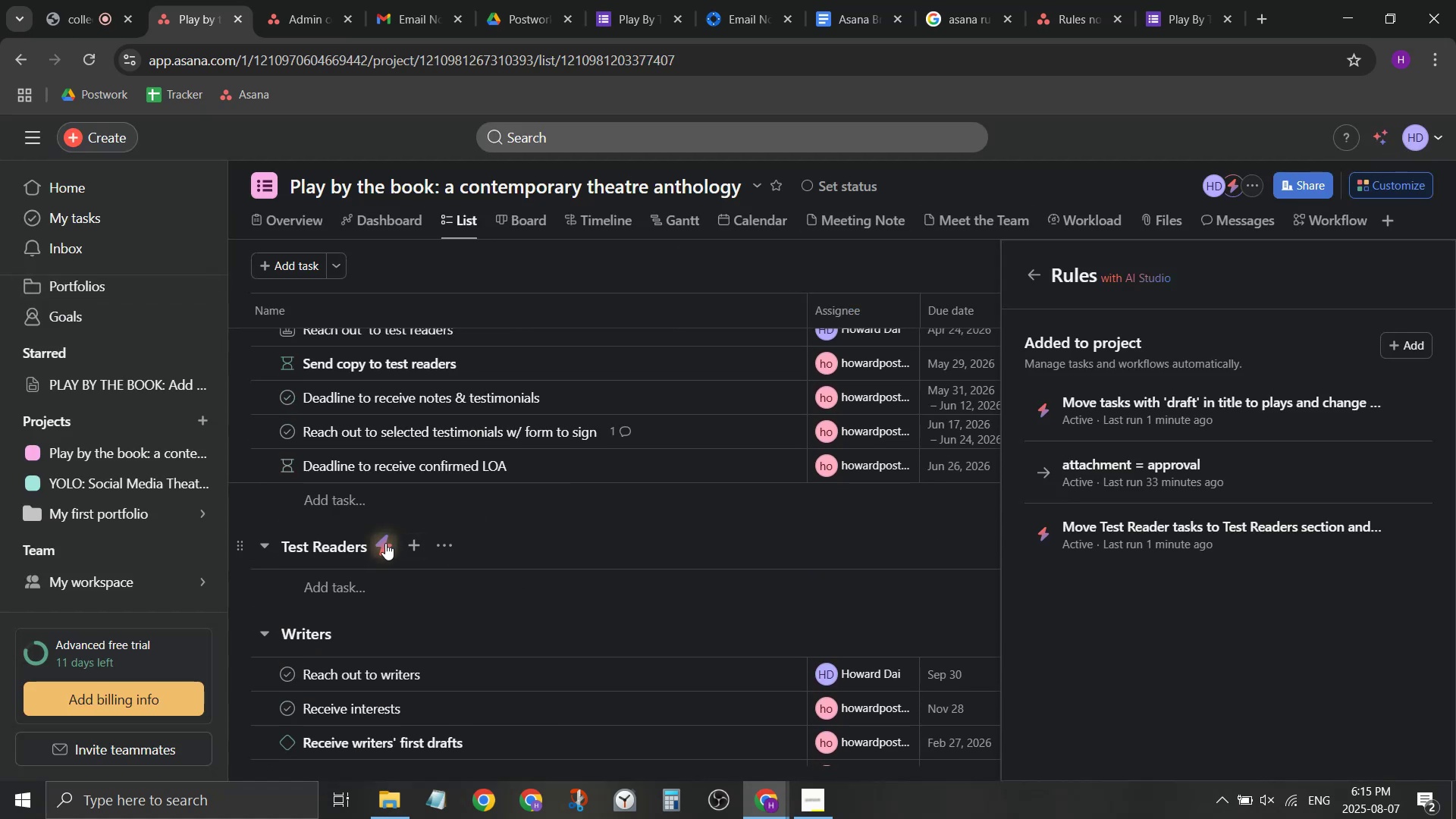 
left_click([385, 543])
 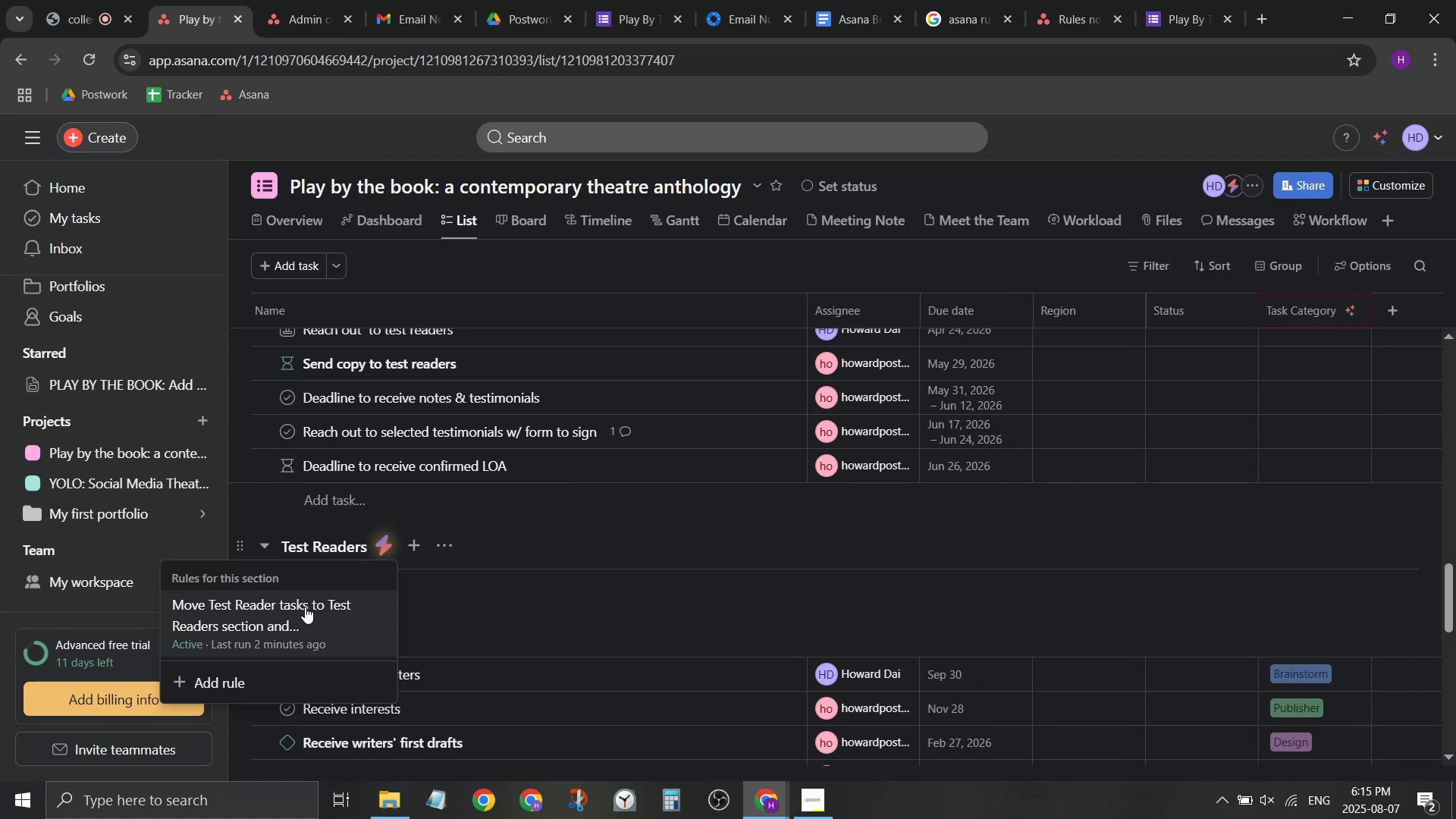 
left_click([303, 609])
 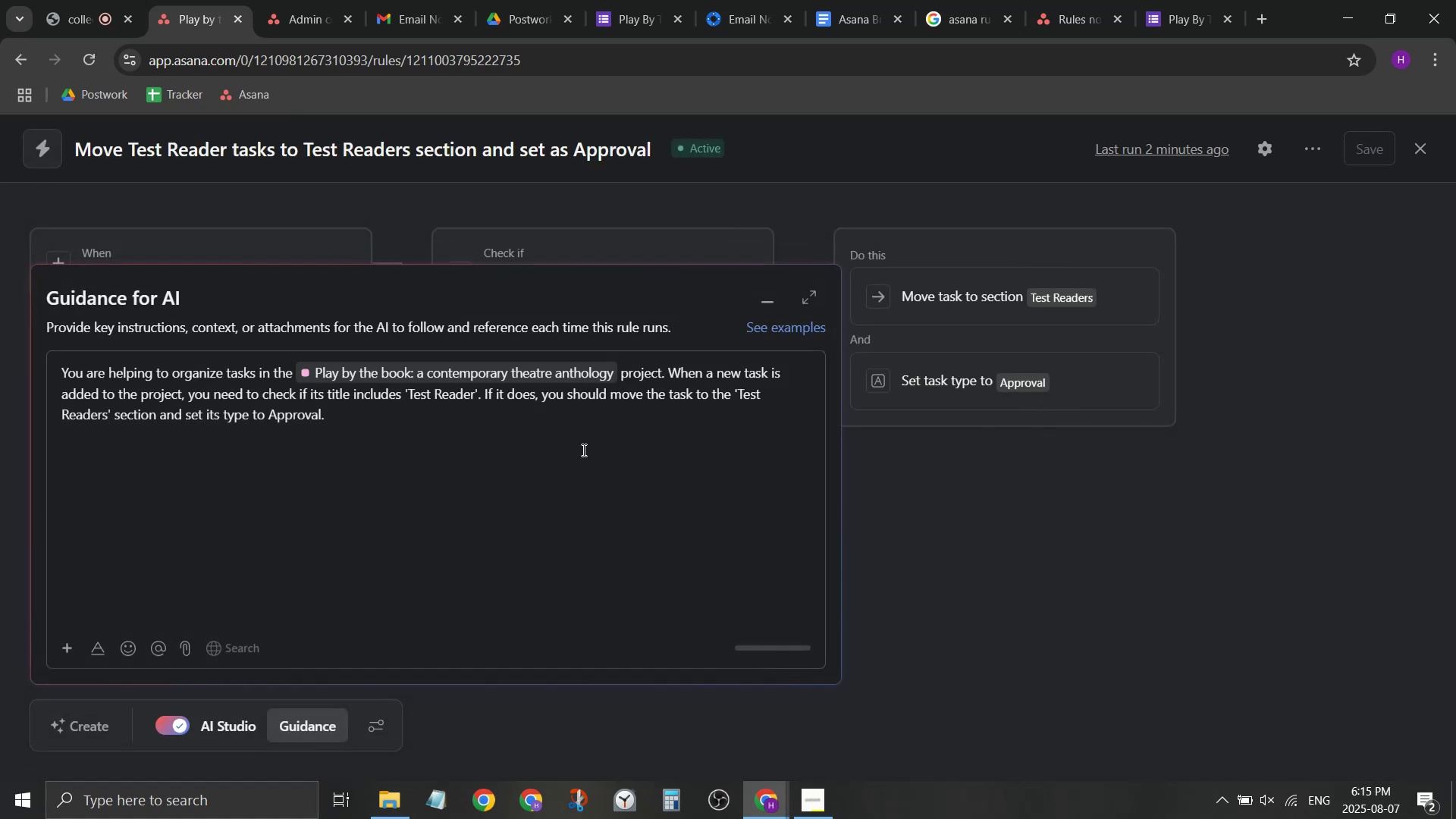 
left_click([298, 722])
 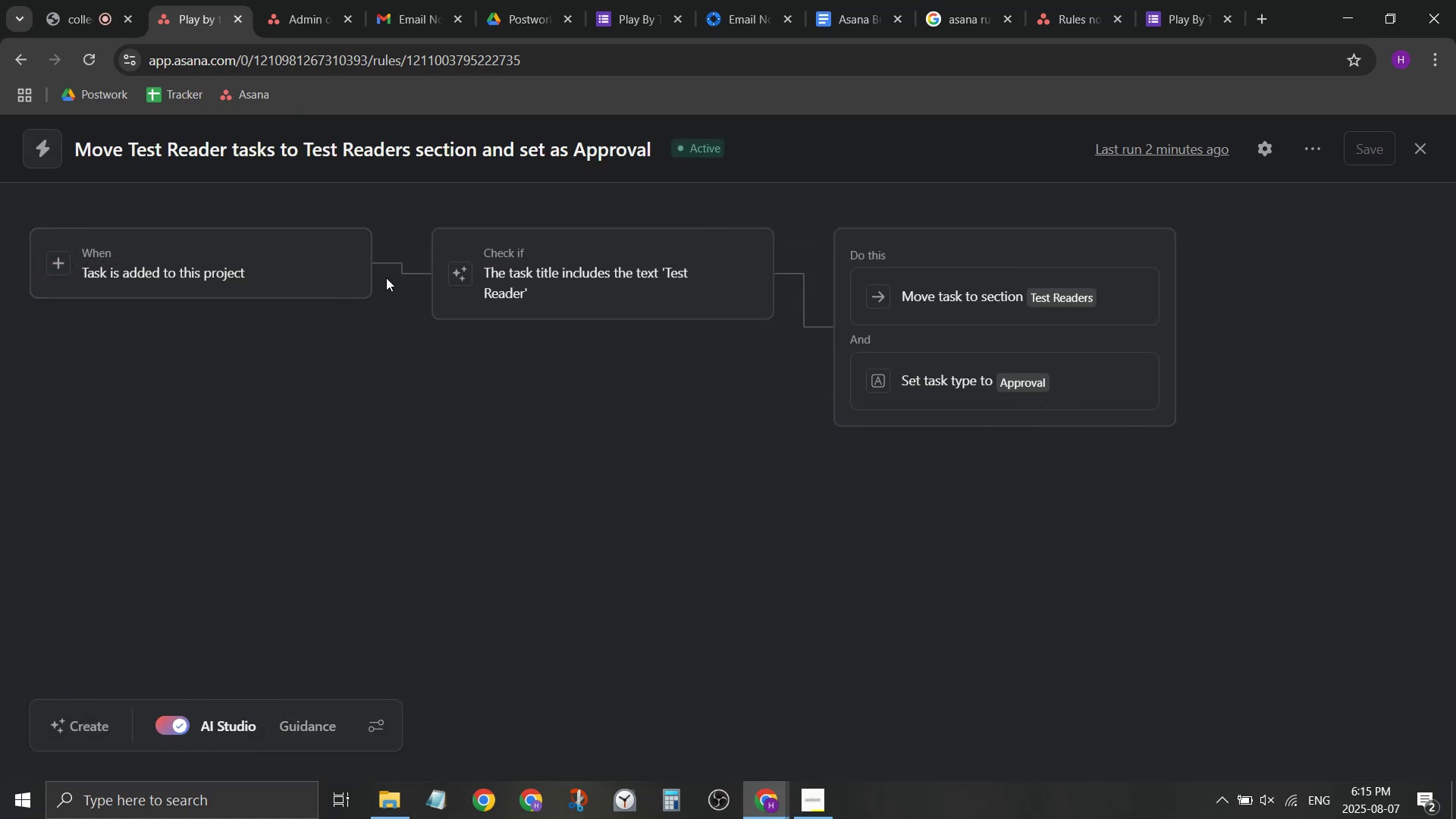 
left_click([373, 267])
 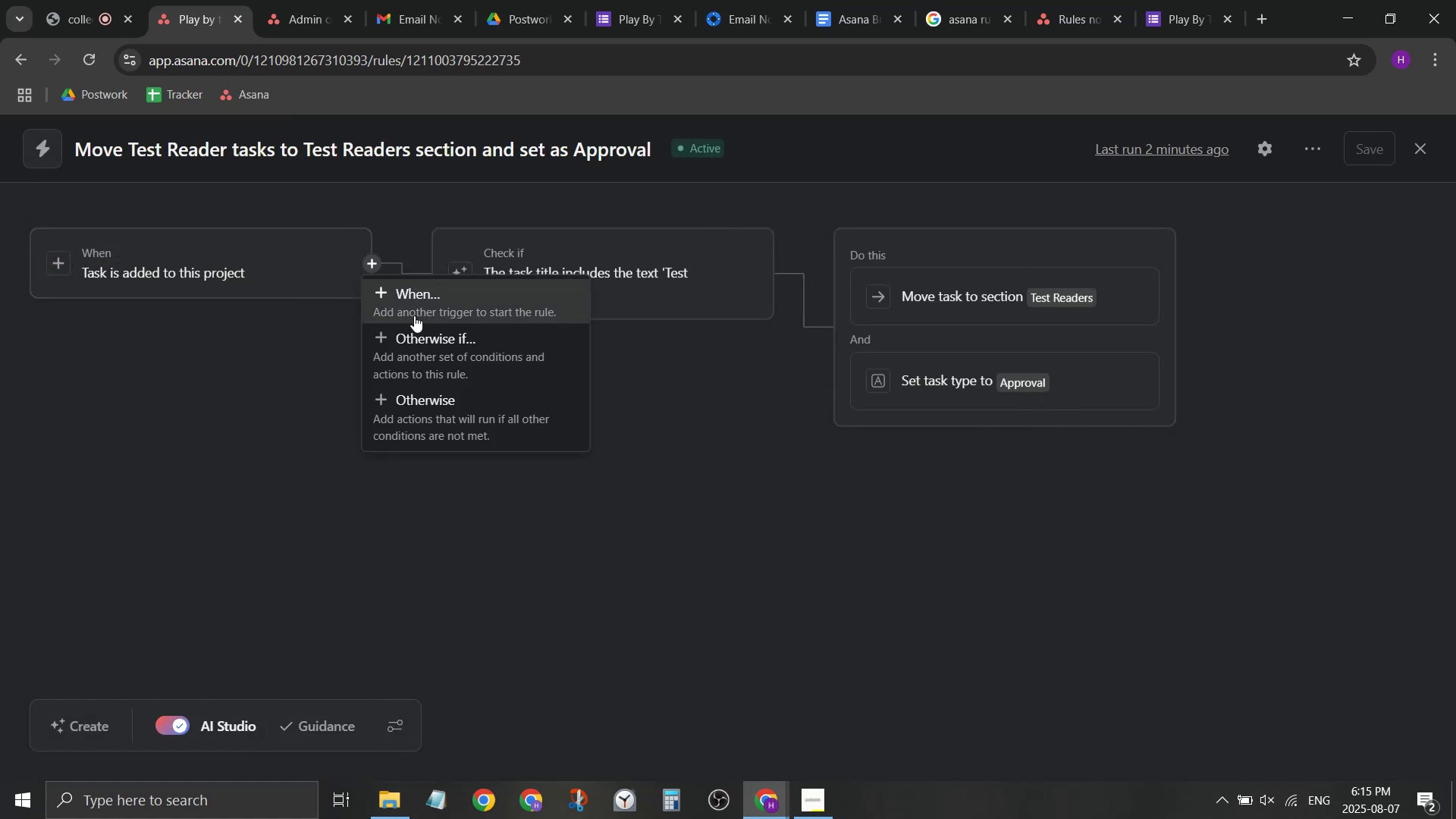 
left_click([414, 315])
 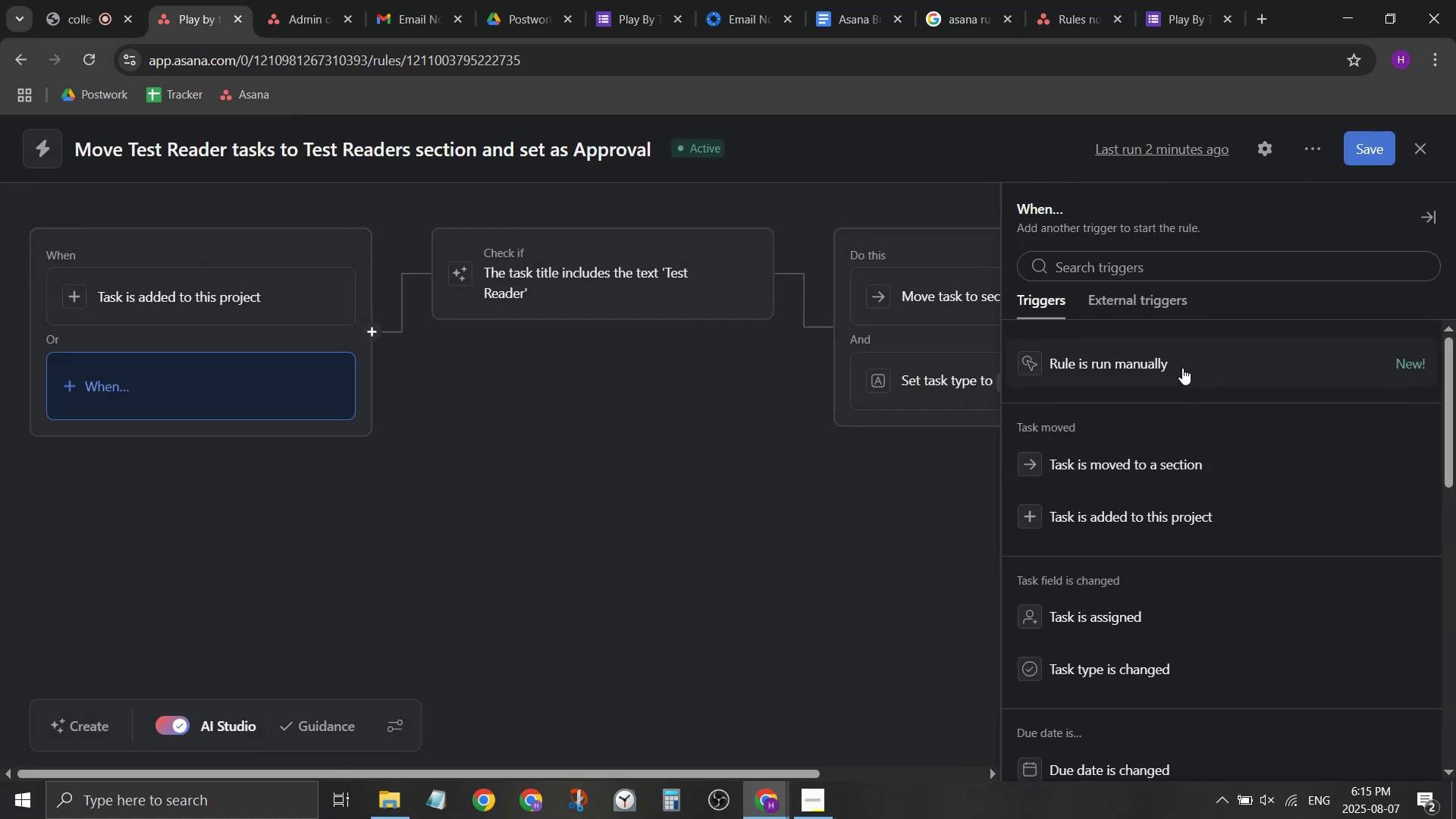 
left_click([1106, 363])
 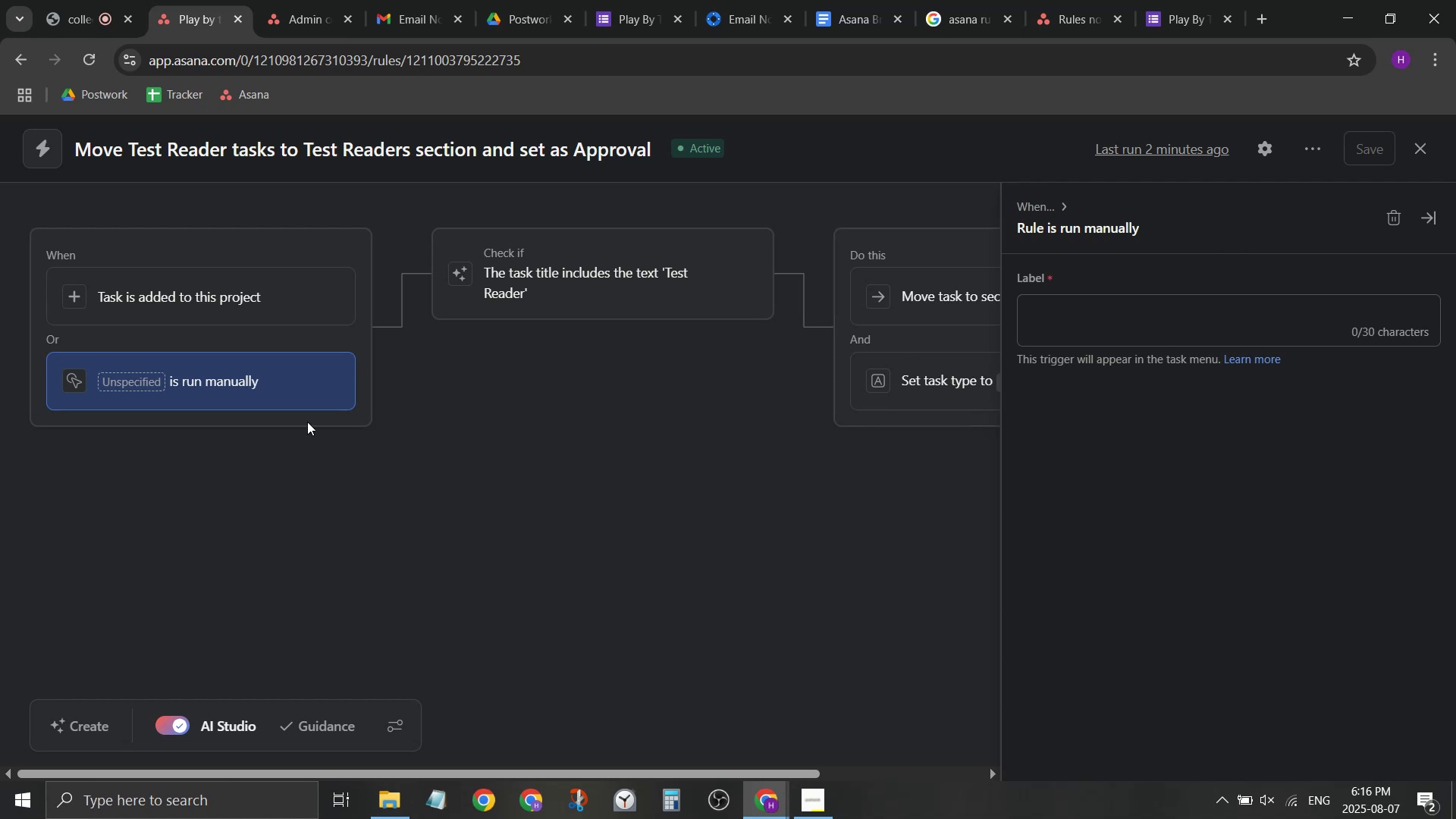 
left_click([276, 379])
 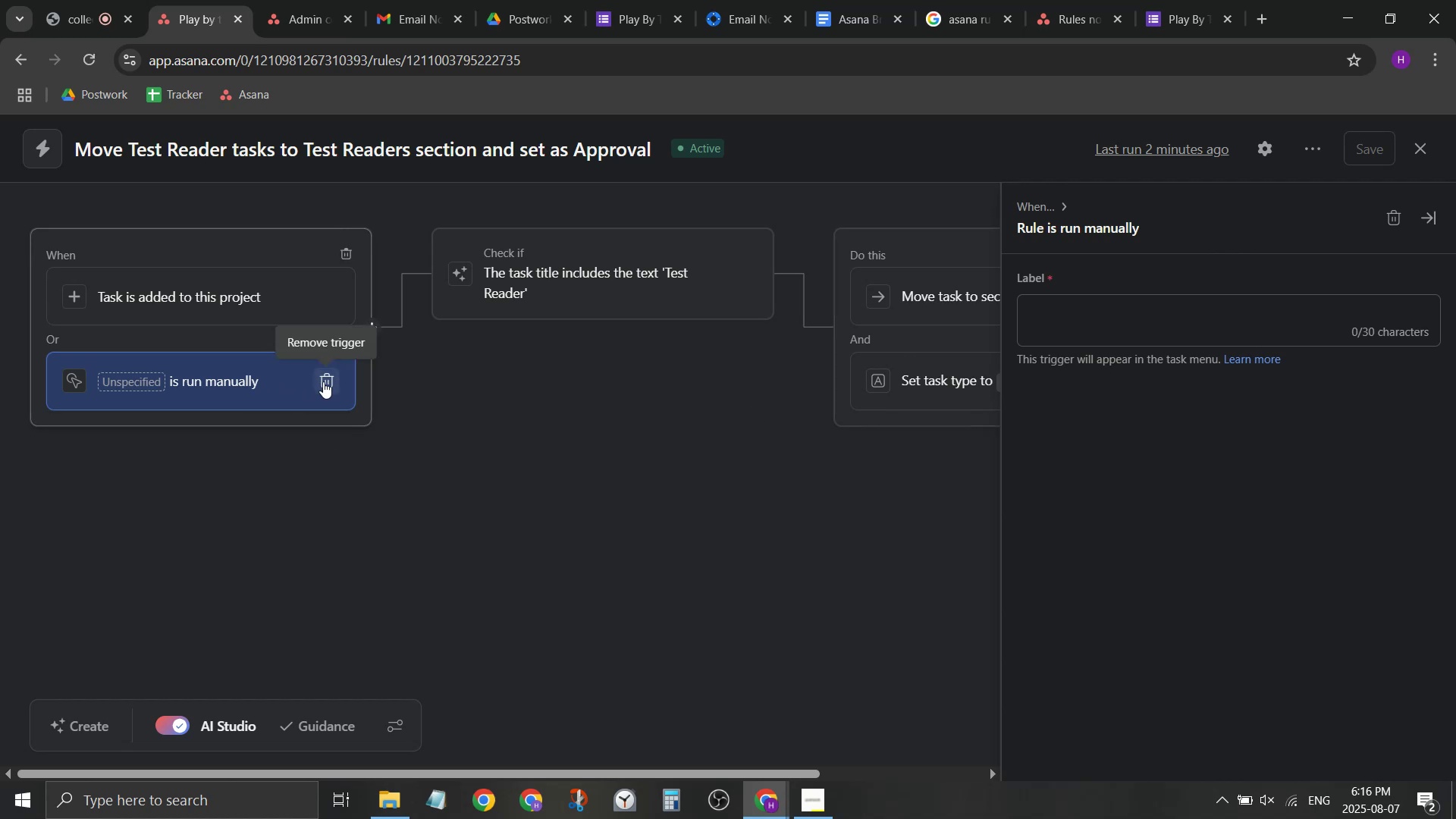 
left_click([323, 381])
 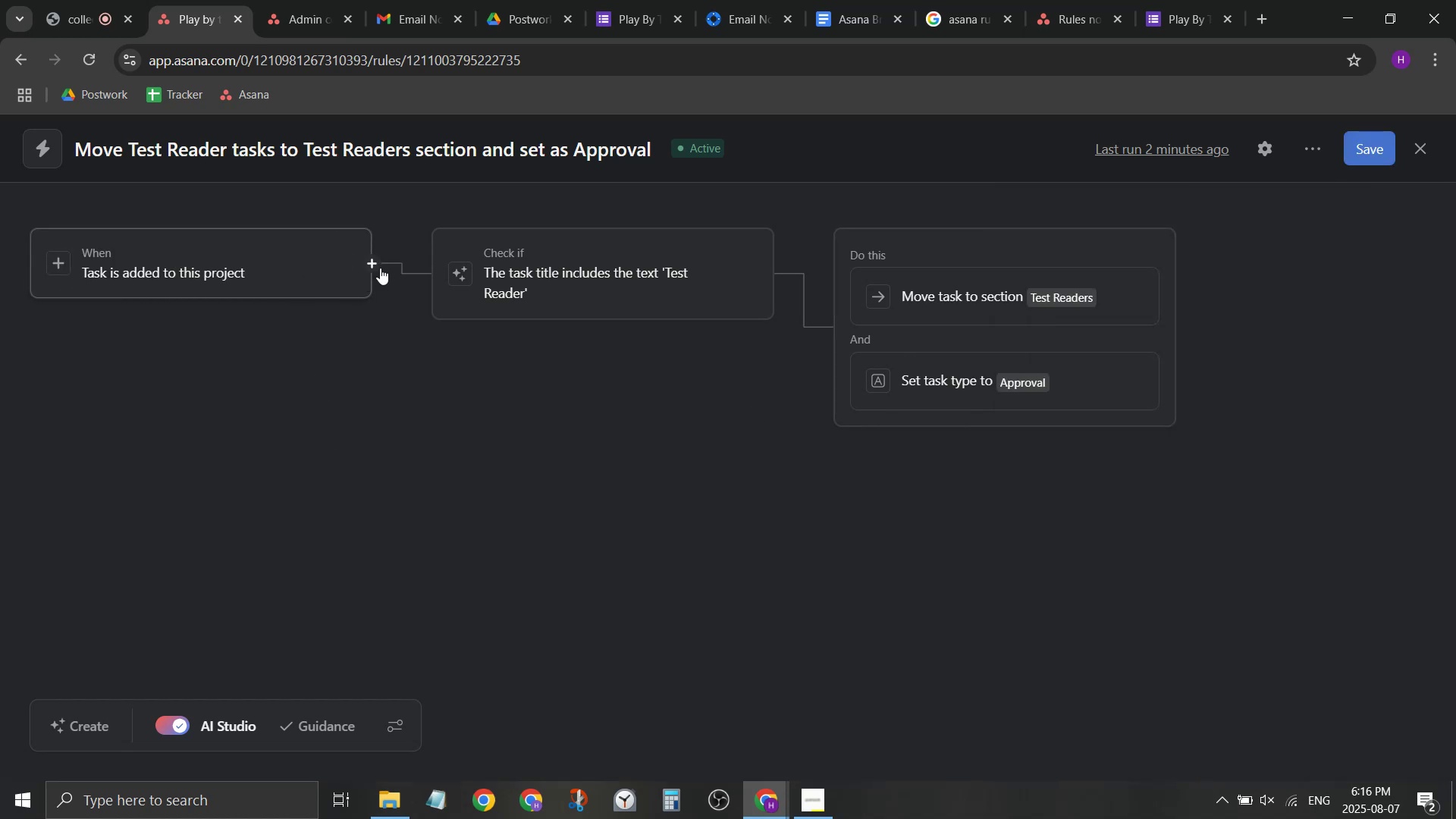 
left_click([371, 270])
 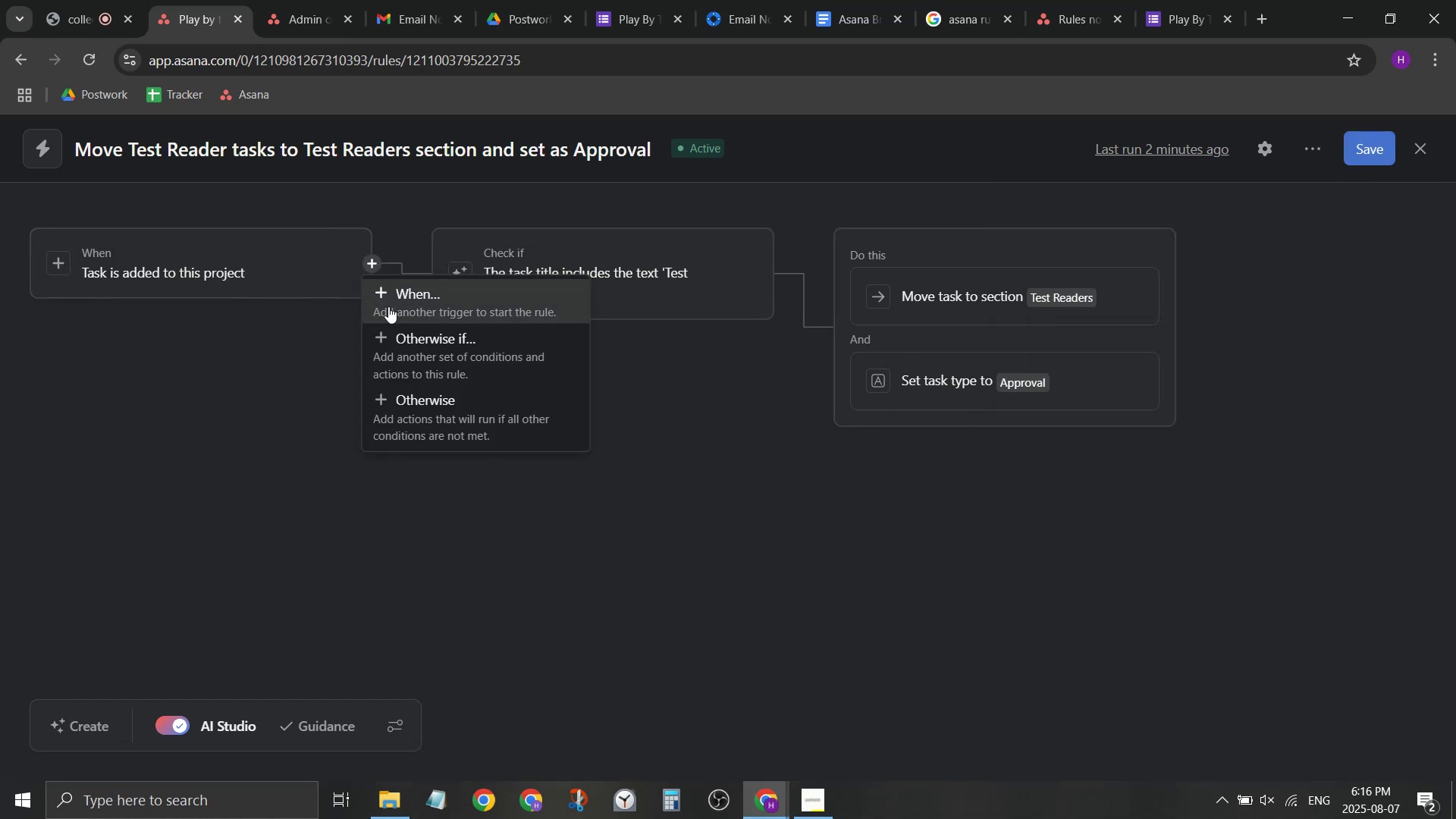 
left_click([391, 310])
 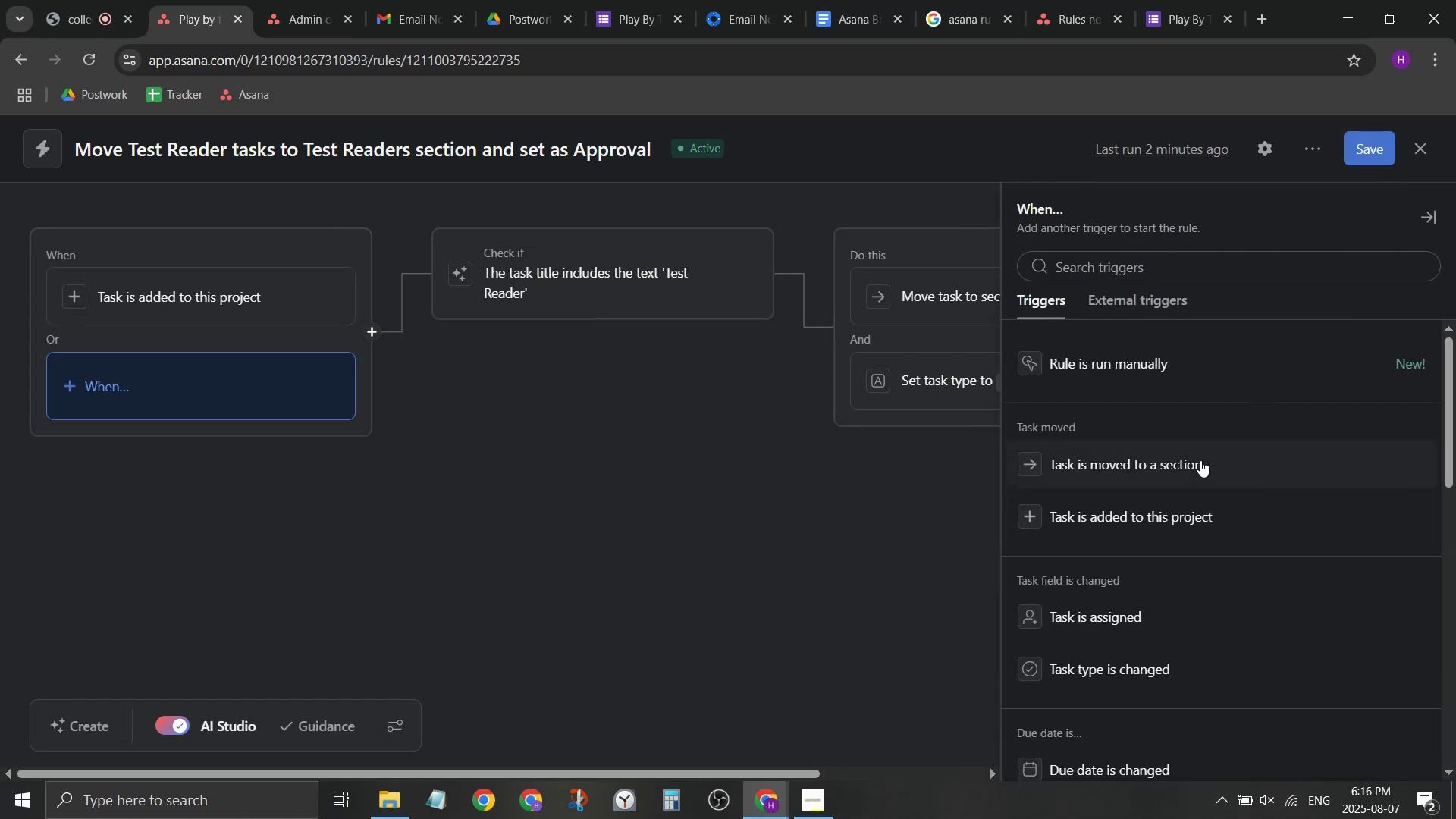 
wait(5.15)
 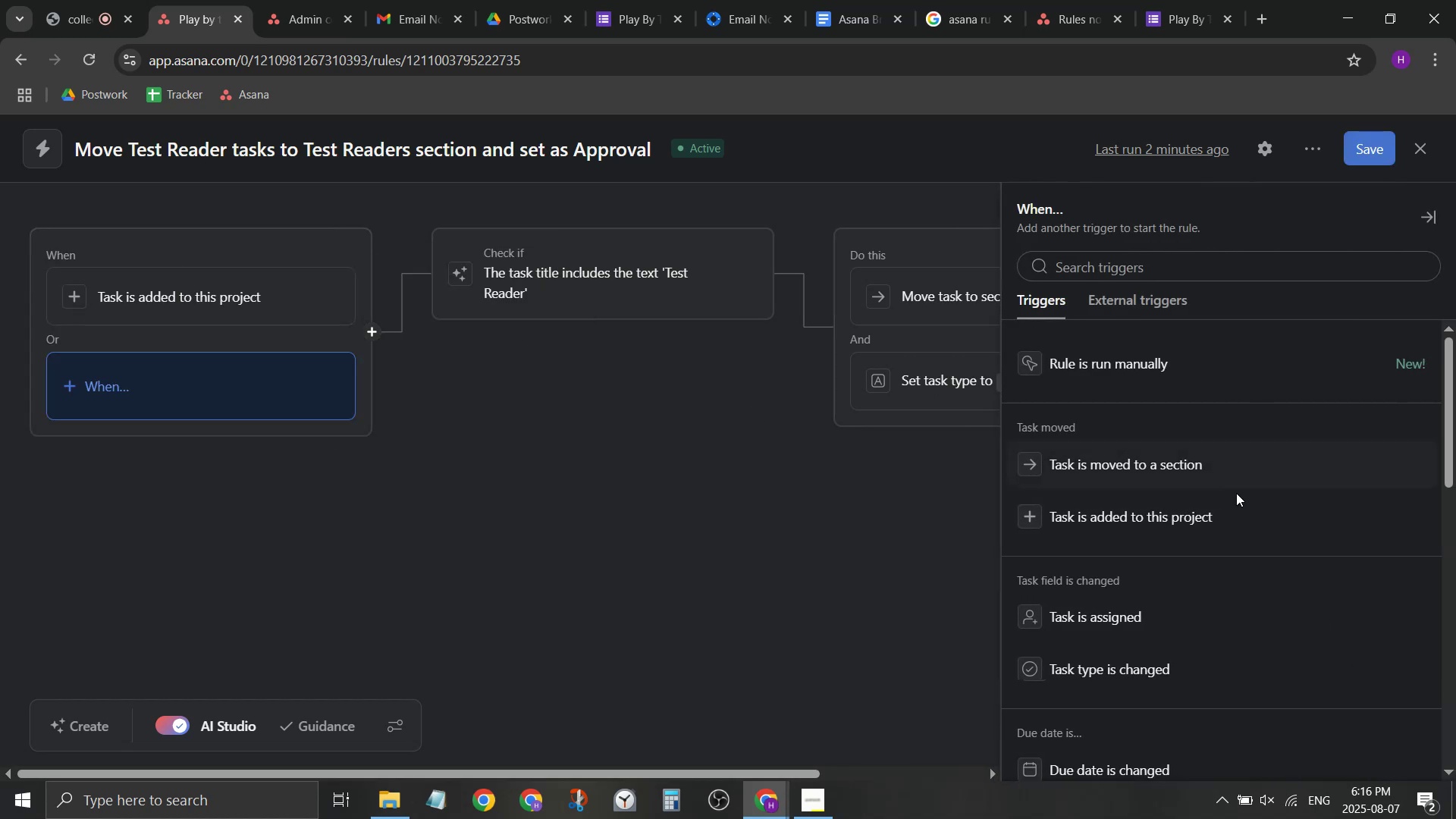 
left_click([1200, 460])
 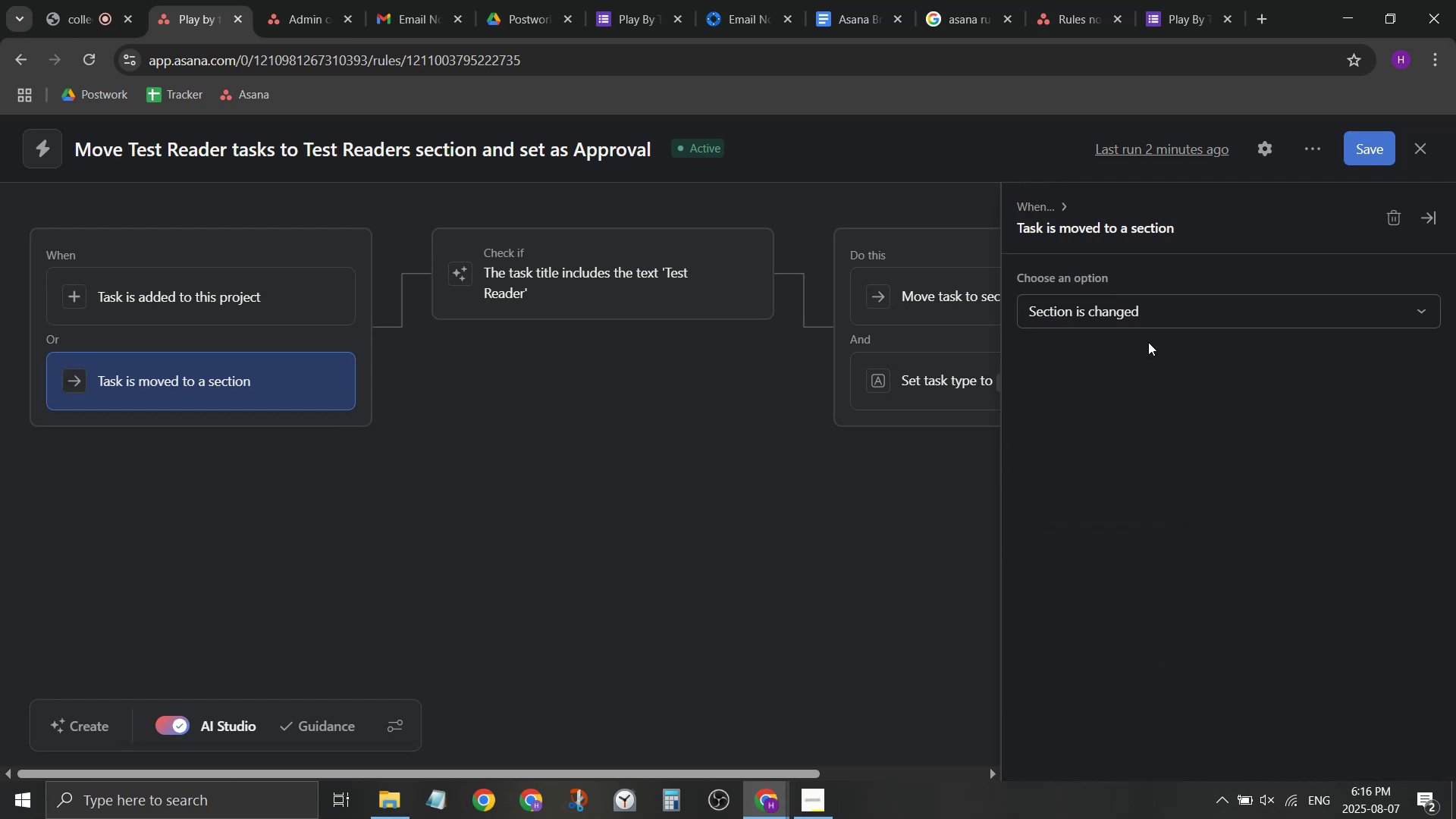 
left_click([1153, 317])
 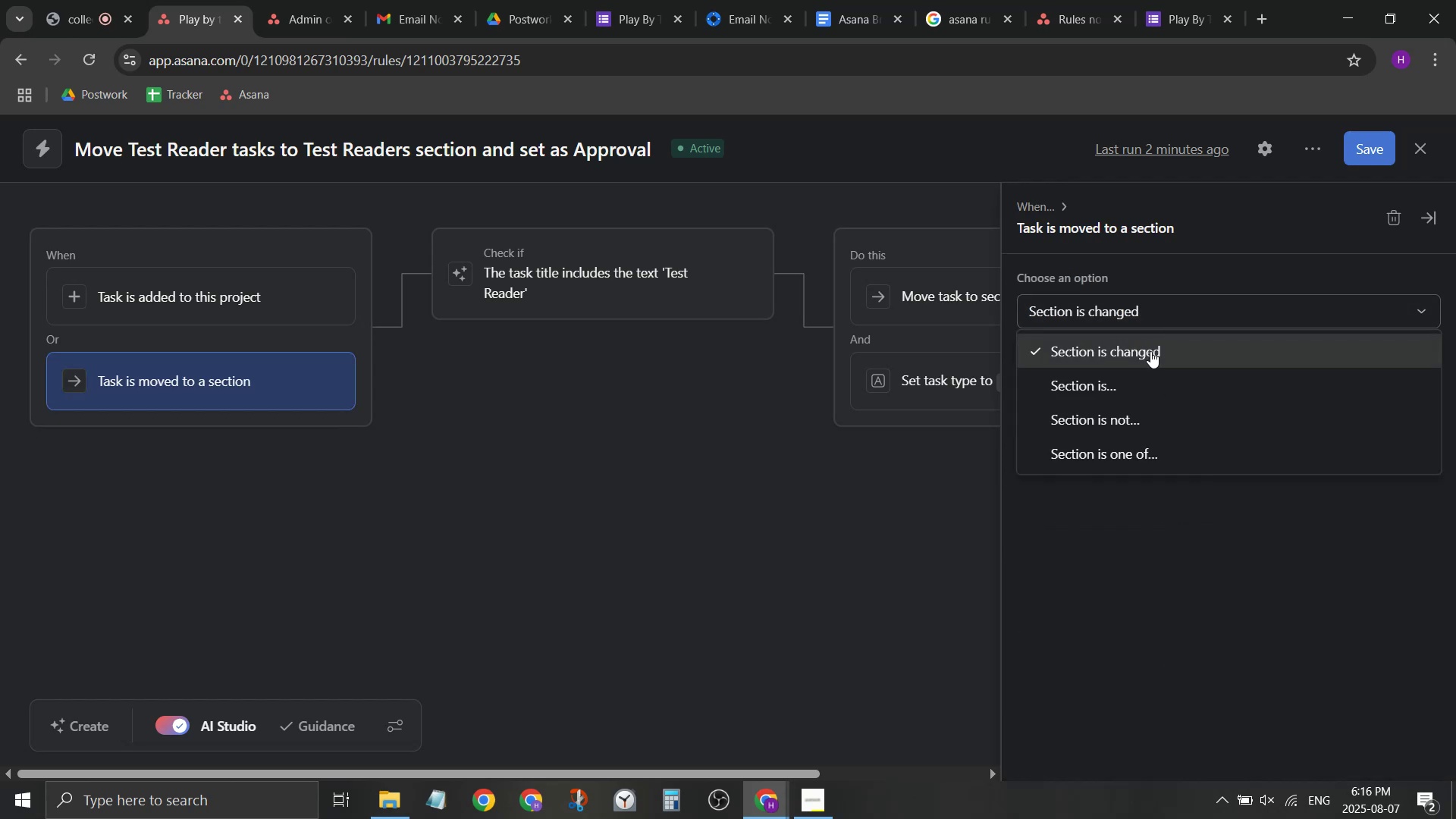 
left_click([1152, 372])
 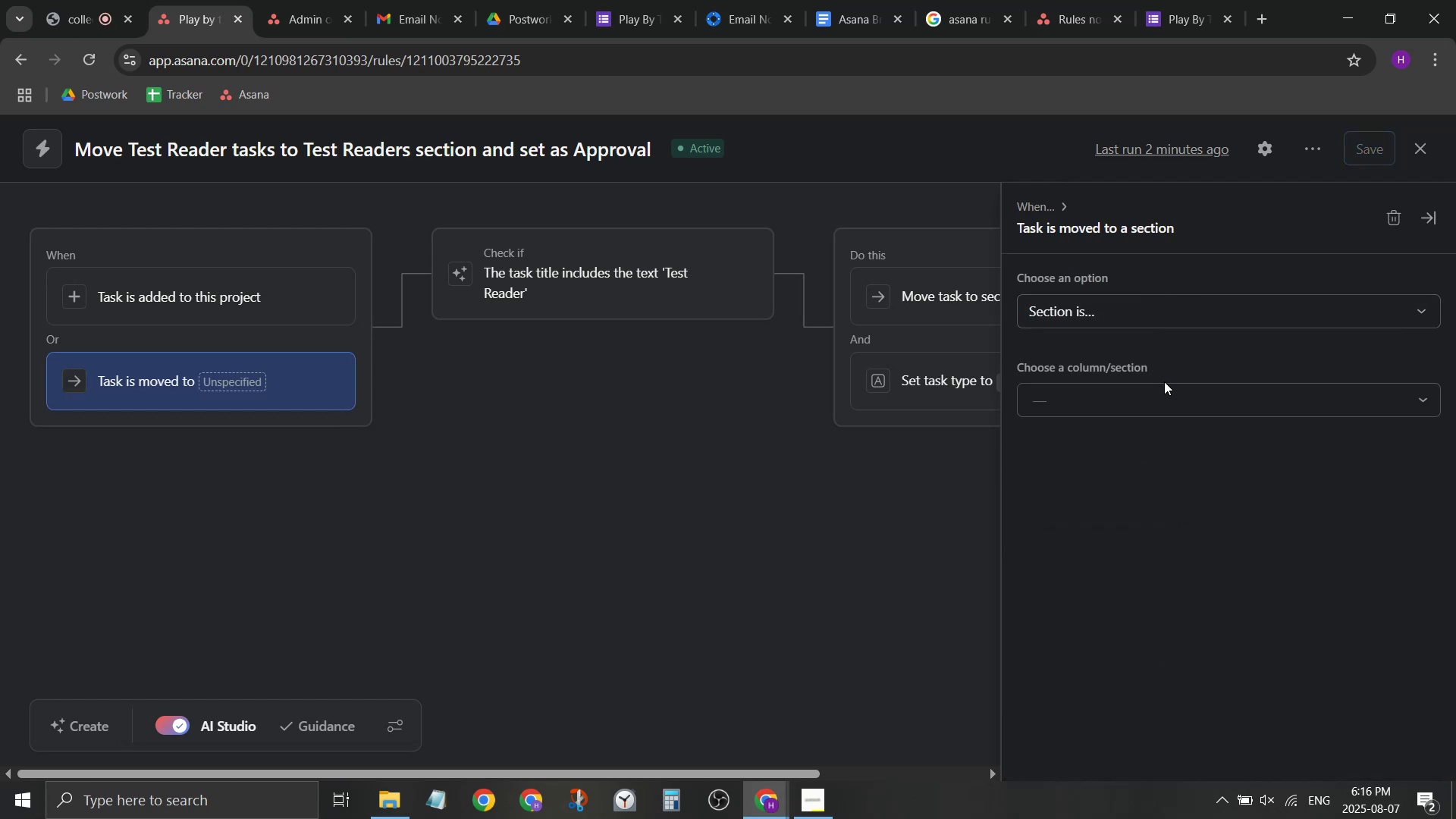 
left_click_drag(start_coordinate=[1169, 391], to_coordinate=[1172, 400])
 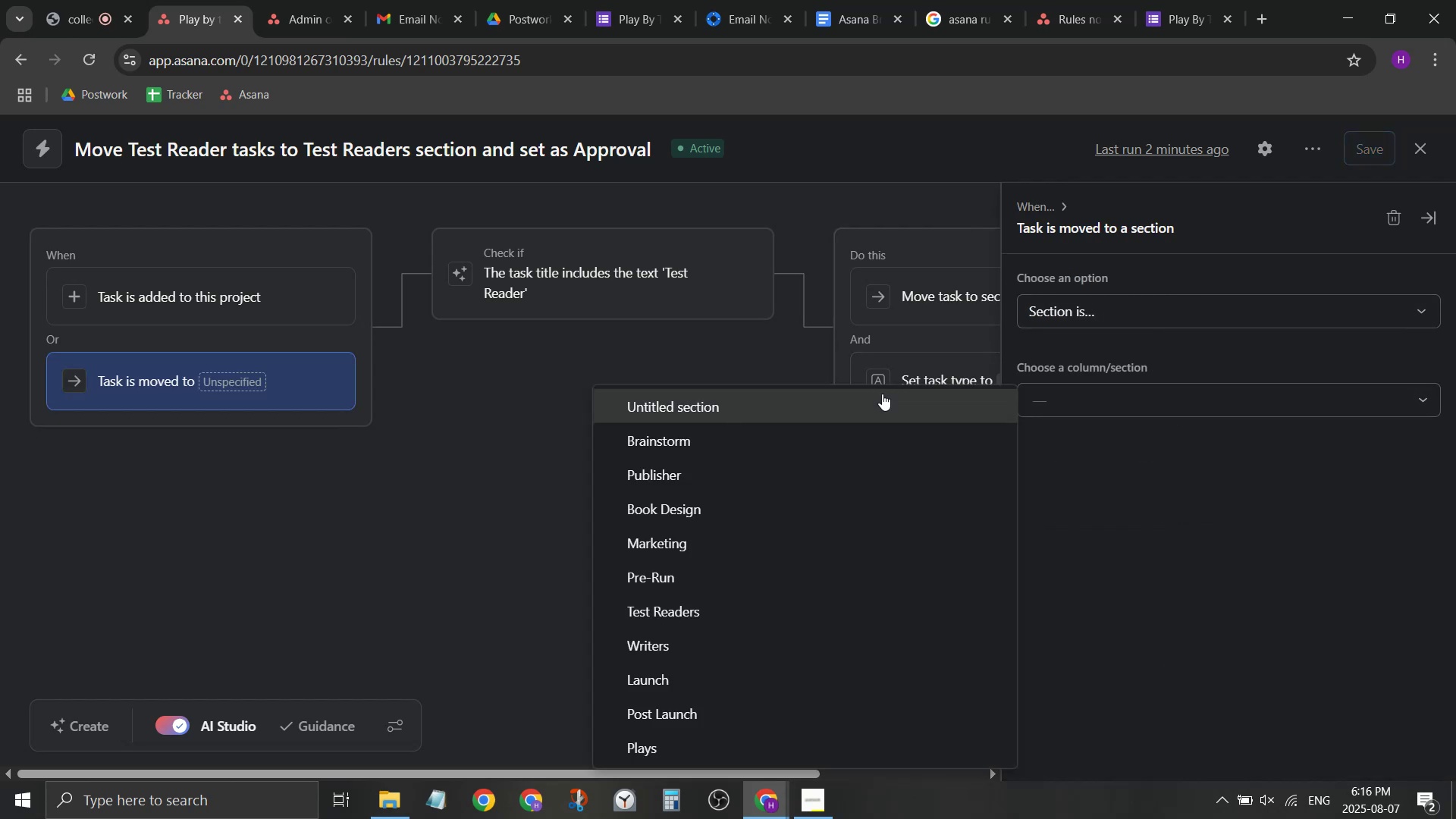 
double_click([714, 396])
 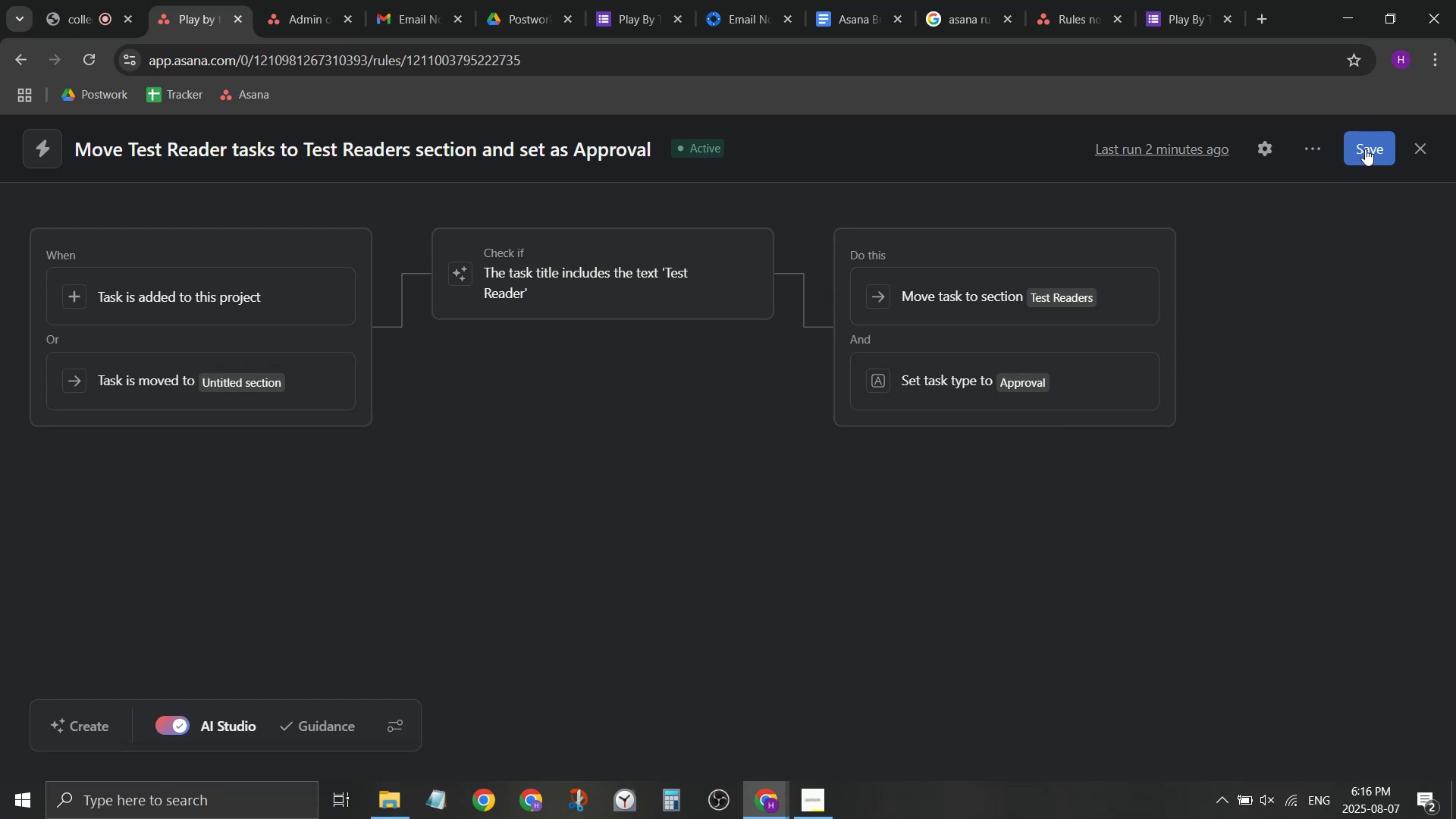 
wait(9.36)
 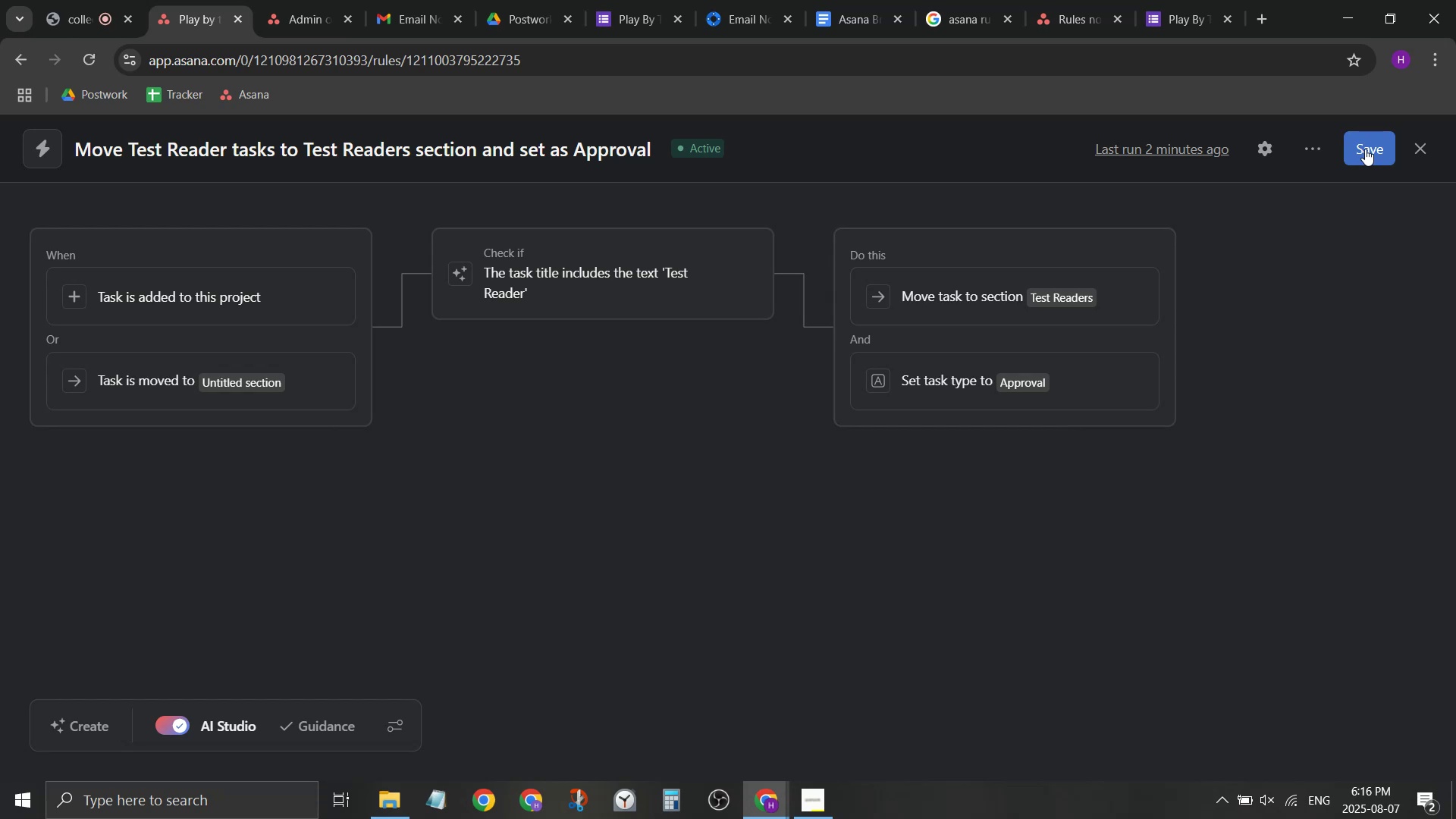 
left_click_drag(start_coordinate=[304, 369], to_coordinate=[330, 284])
 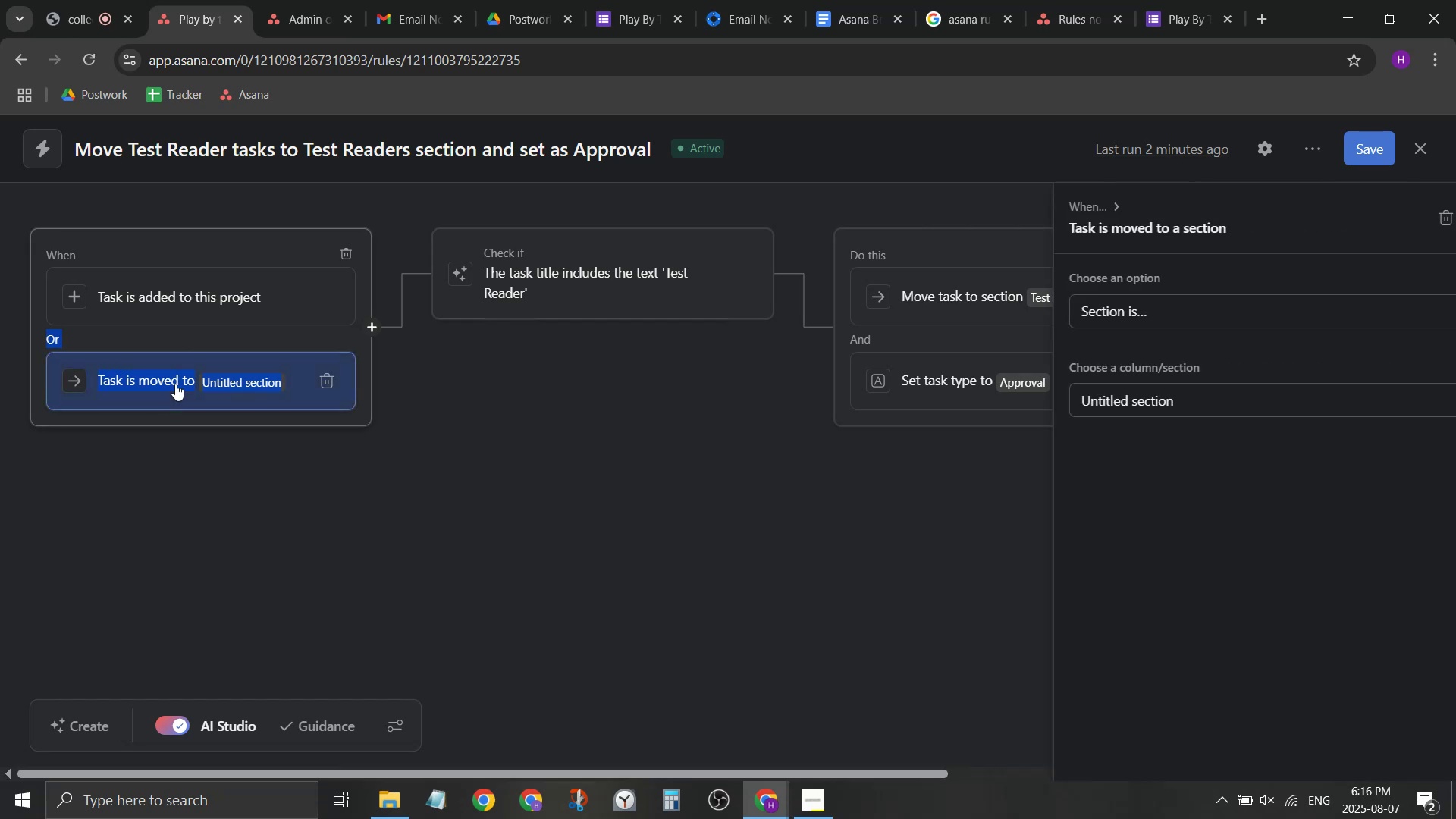 
left_click([1141, 397])
 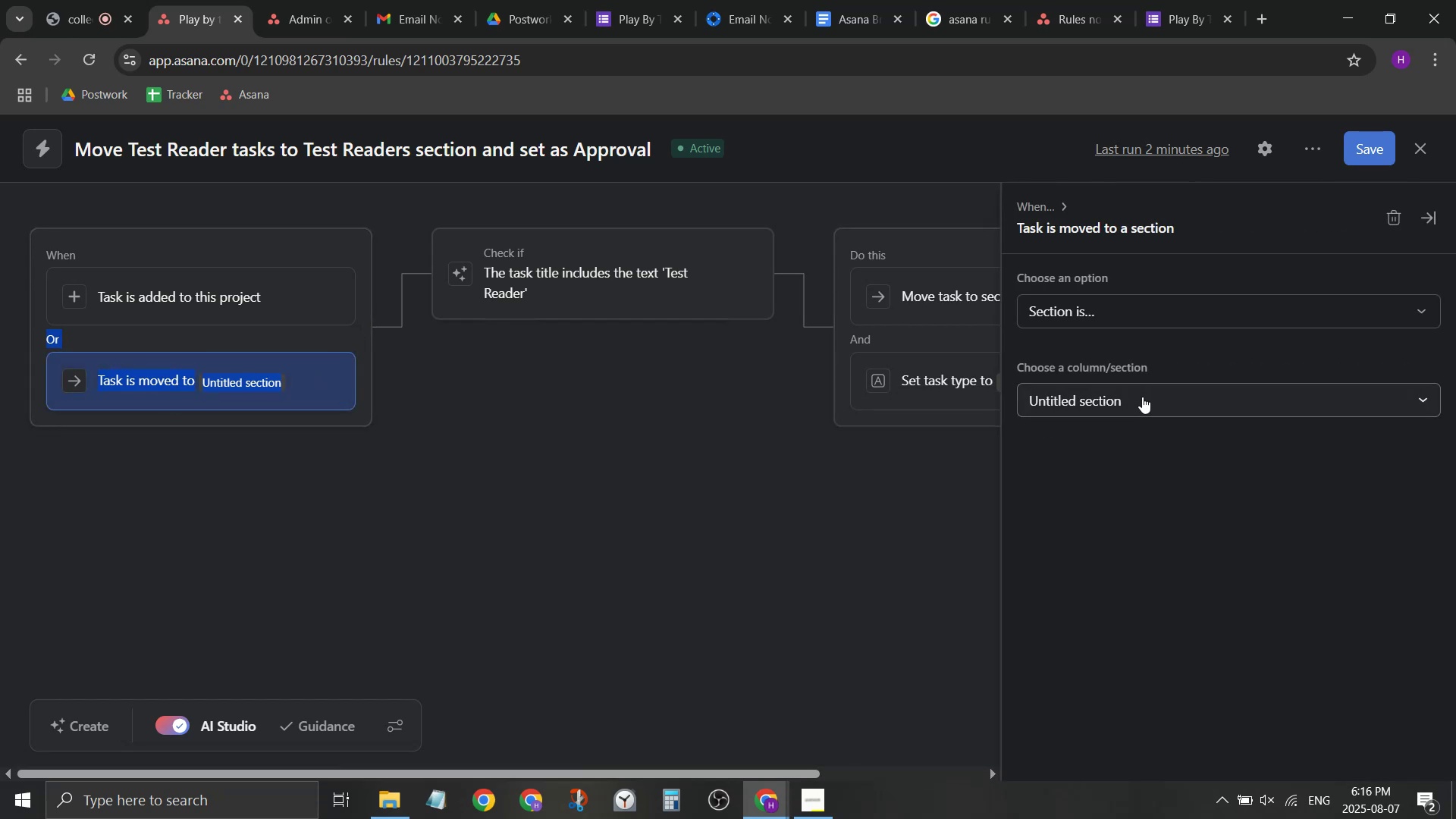 
left_click([631, 406])
 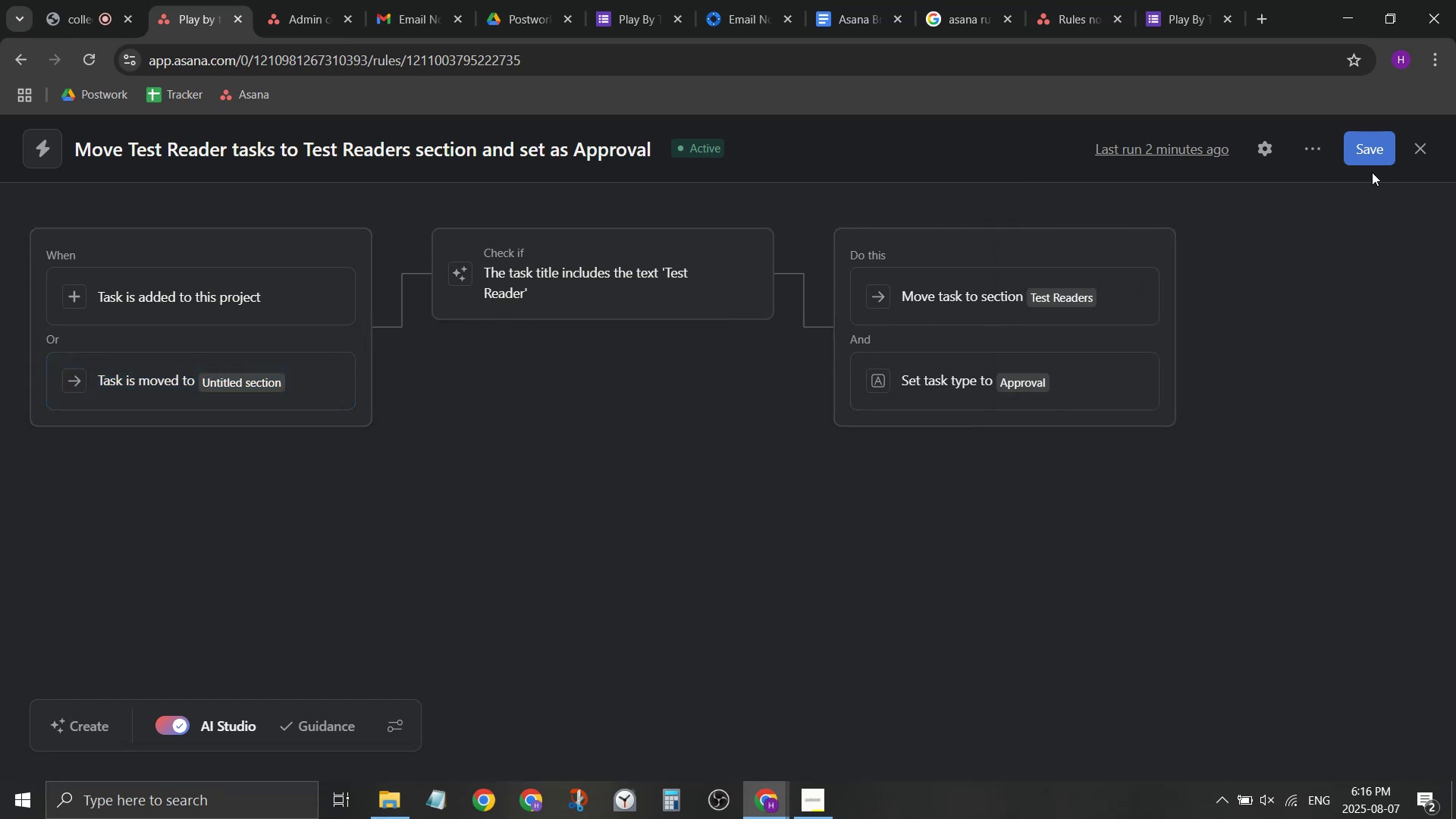 
left_click([1368, 151])
 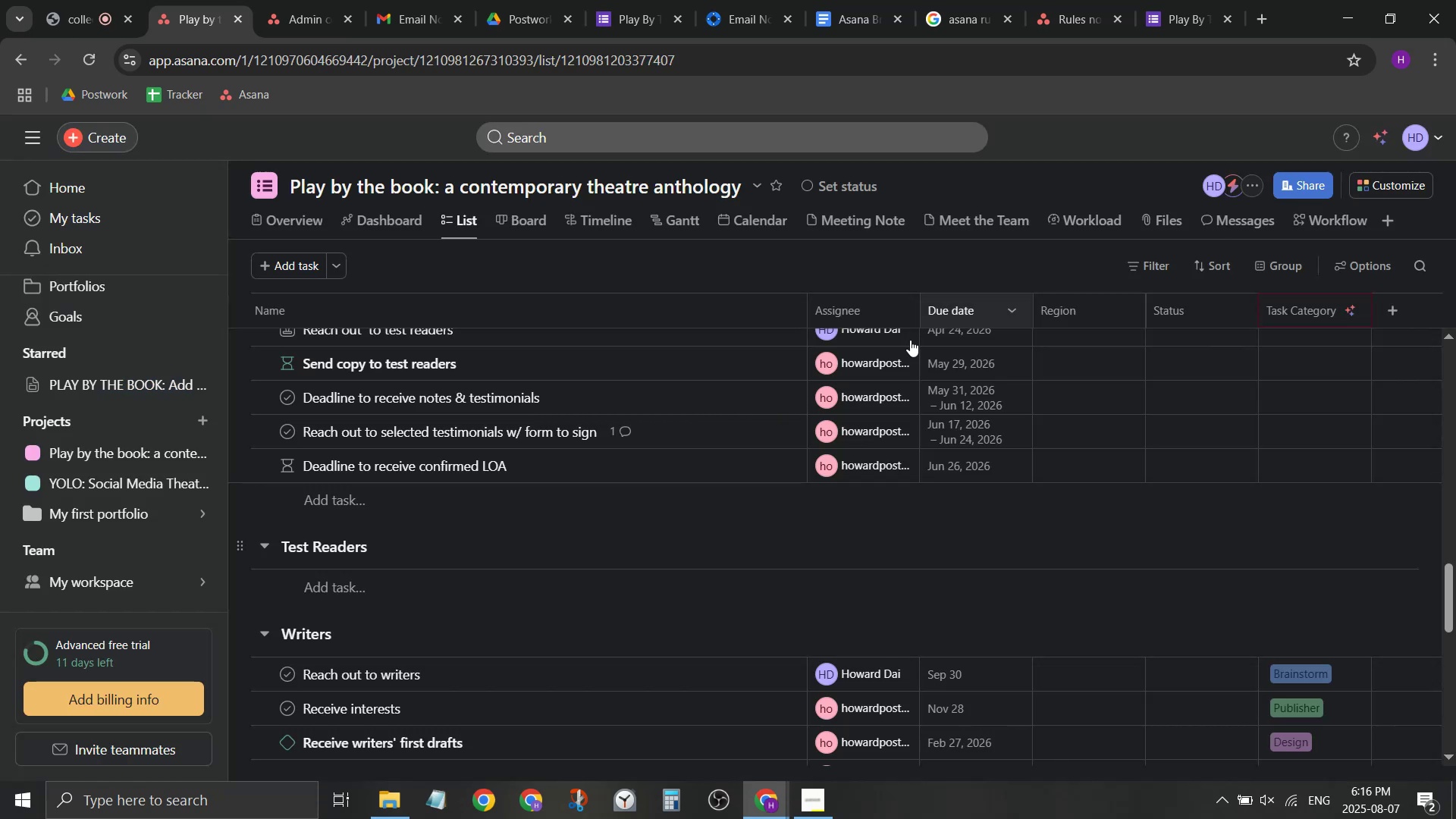 
scroll: coordinate [603, 506], scroll_direction: up, amount: 17.0
 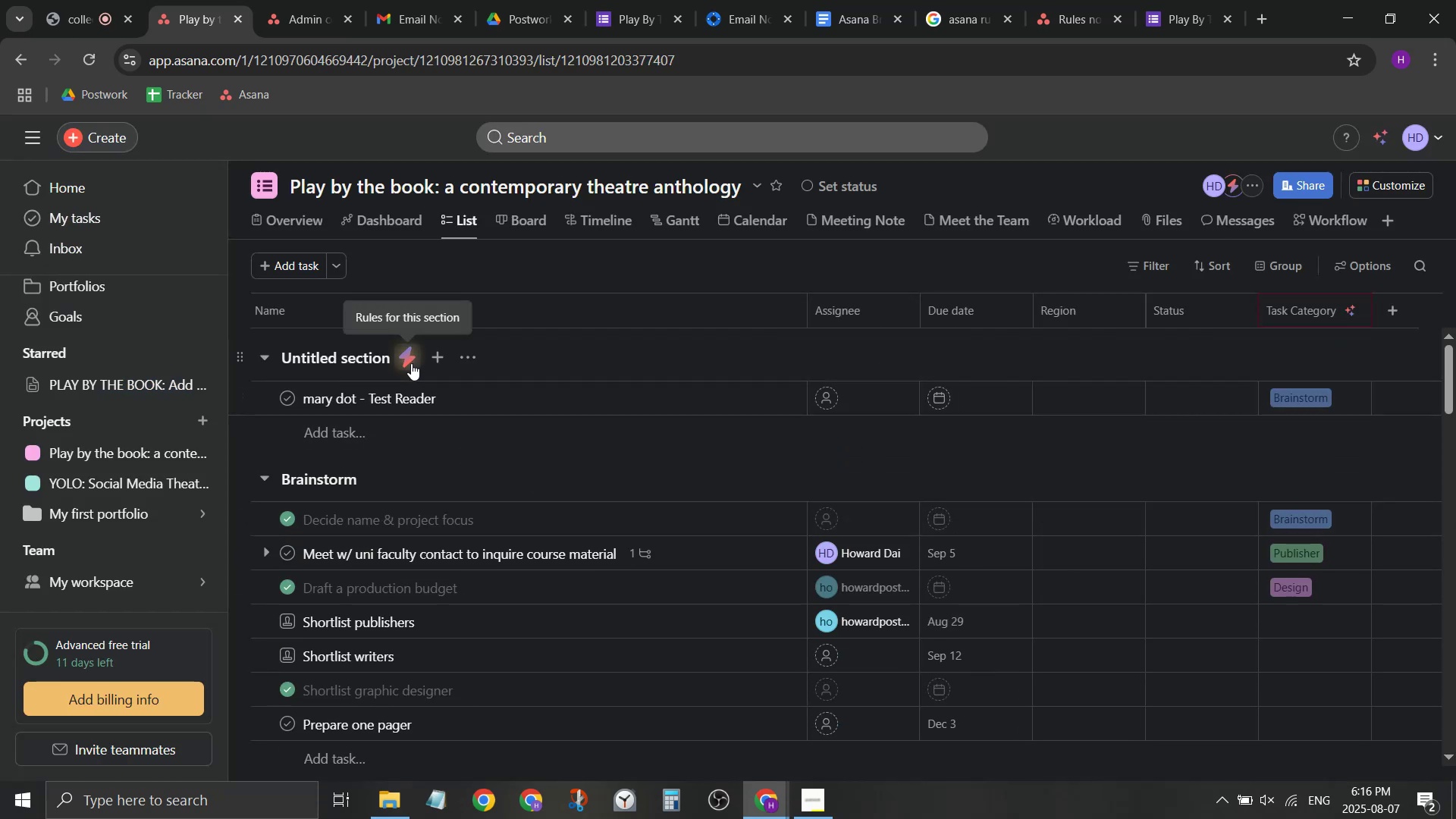 
left_click([411, 363])
 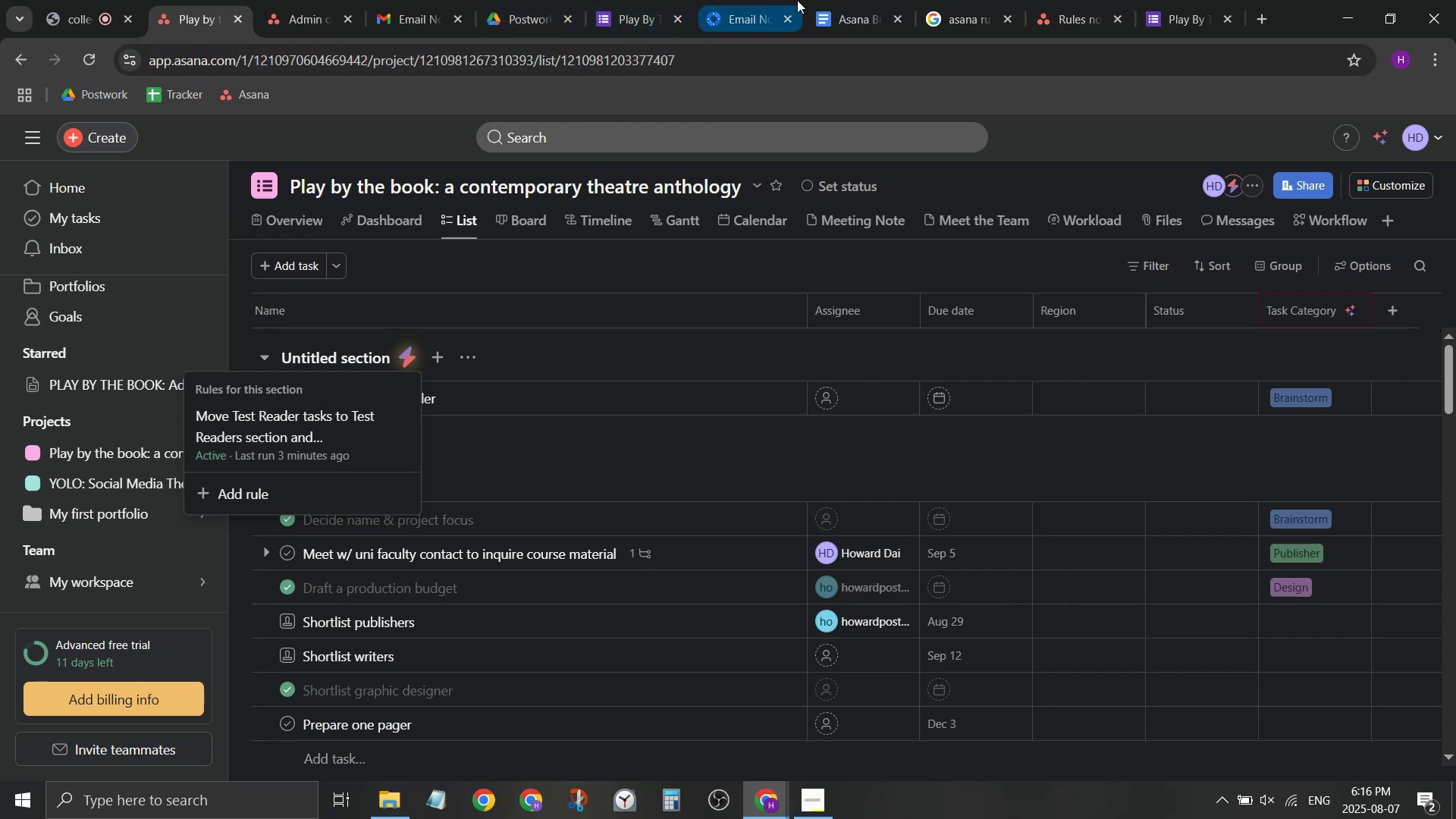 
wait(6.31)
 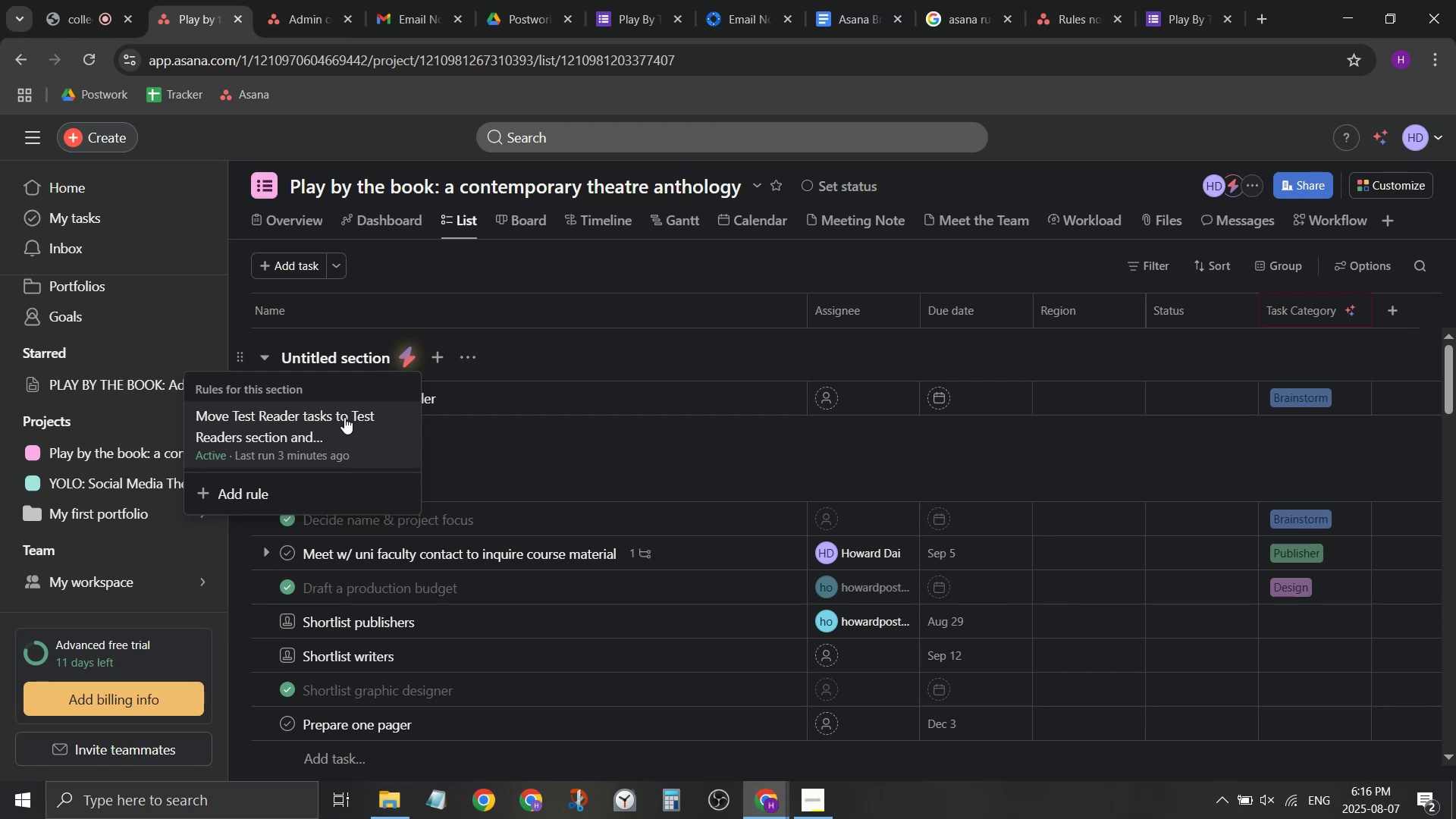 
left_click_drag(start_coordinate=[234, 129], to_coordinate=[748, 148])
 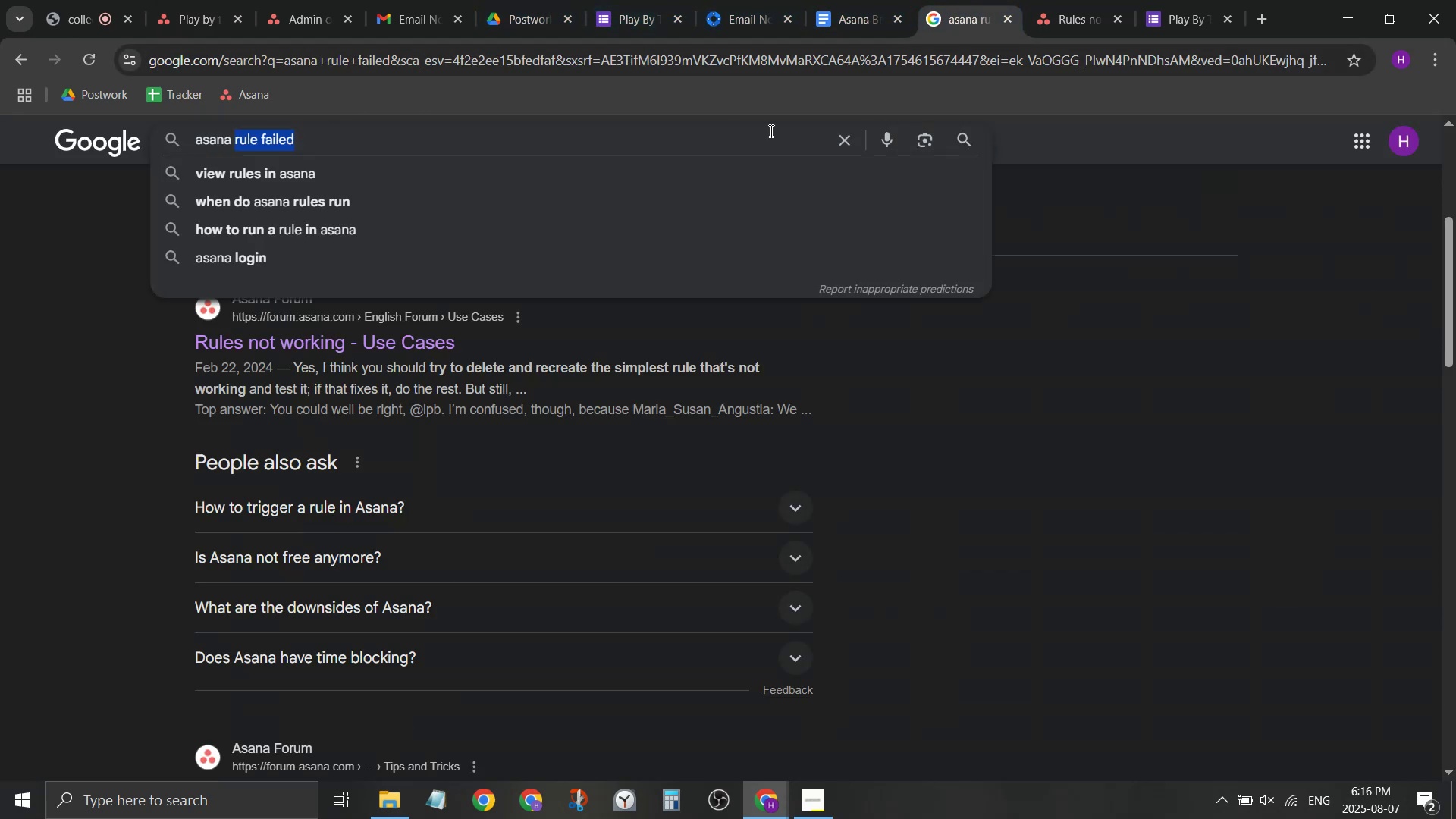 
type(defauly )
key(Backspace)
key(Backspace)
type(t setc)
key(Backspace)
type(c)
key(Backspace)
key(Backspace)
type(ction for e)
key(Backspace)
type(new task)
 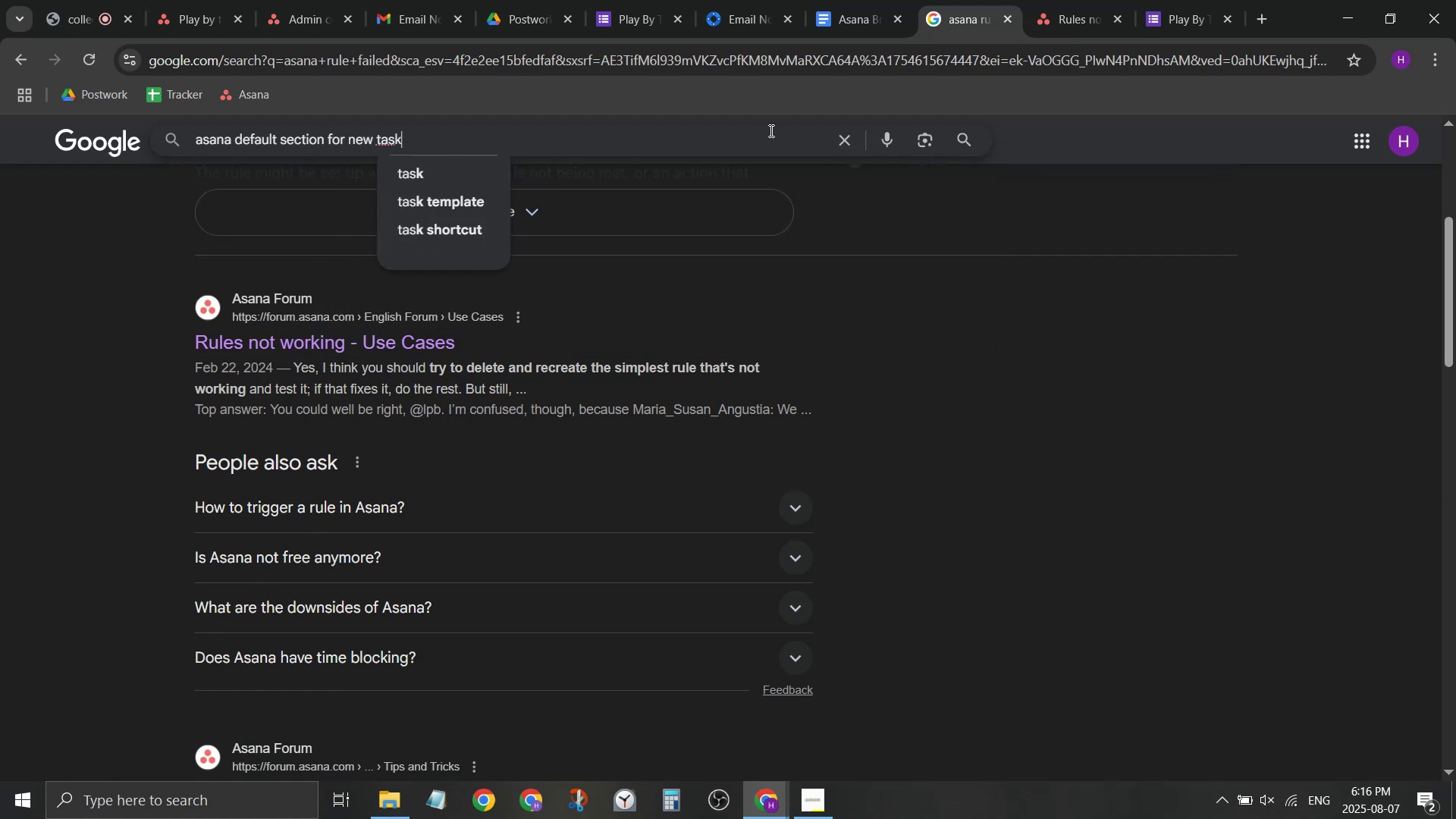 
key(Enter)
 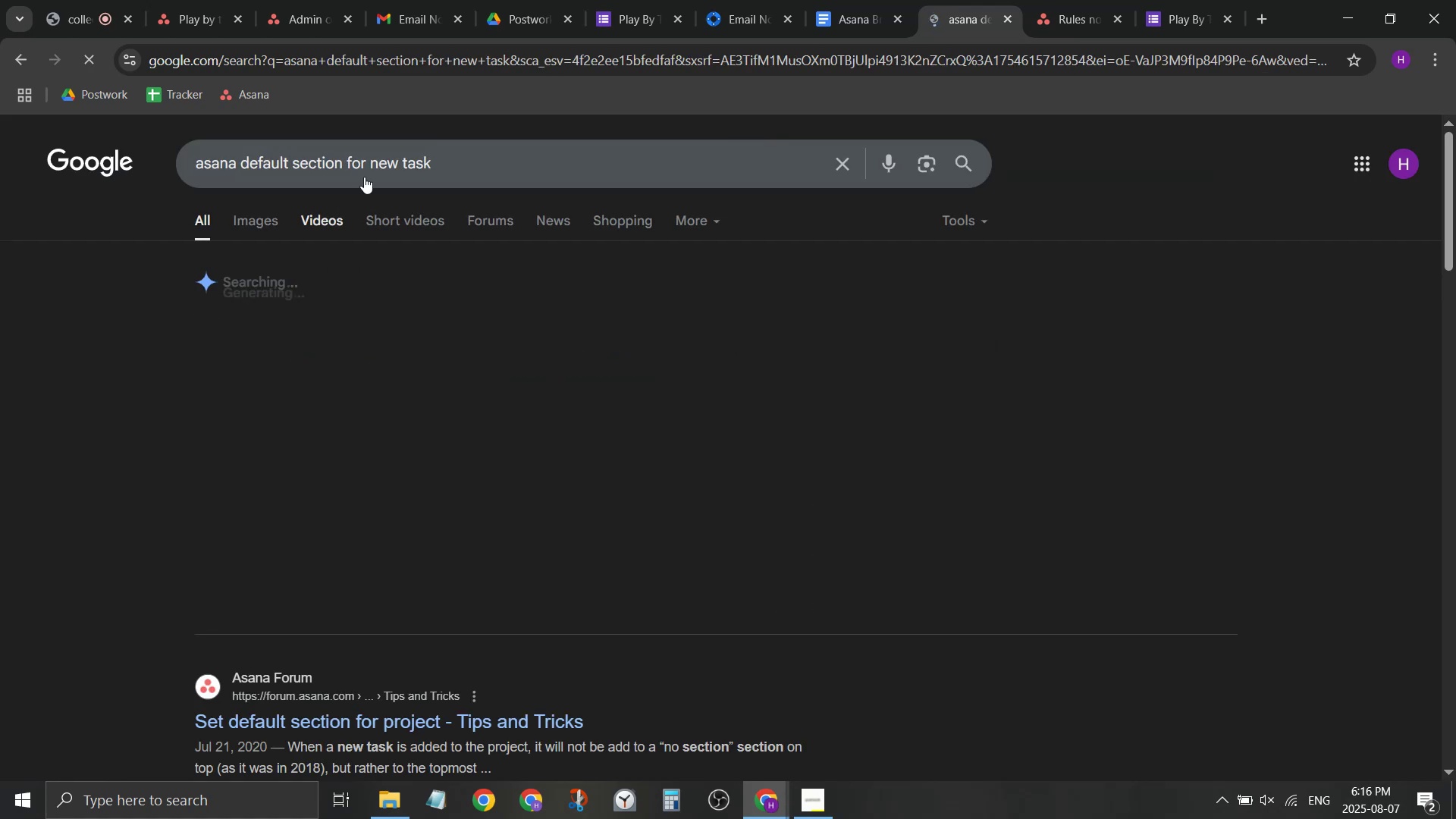 
left_click_drag(start_coordinate=[369, 164], to_coordinate=[401, 156])
 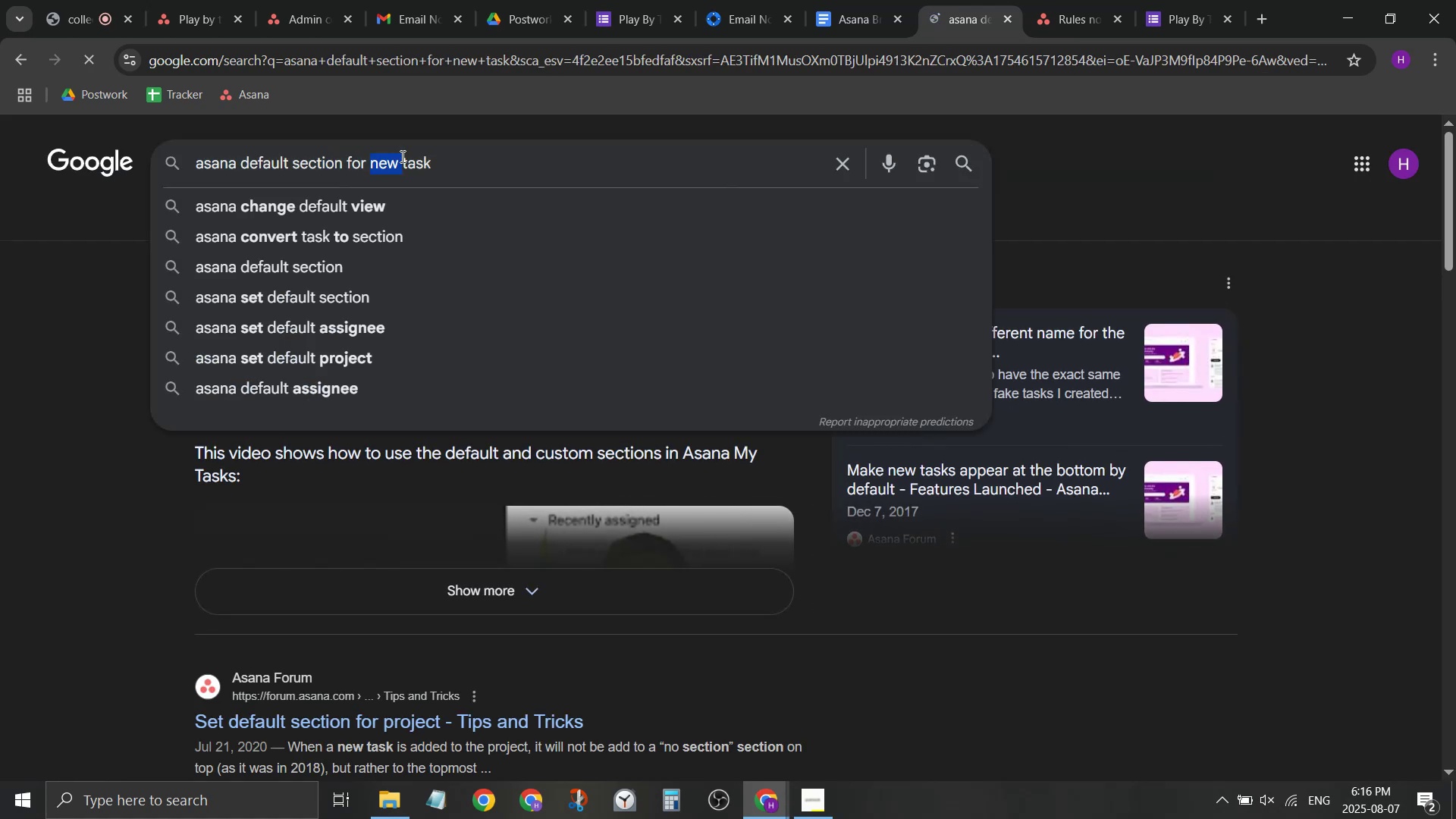 
type(emailed )
 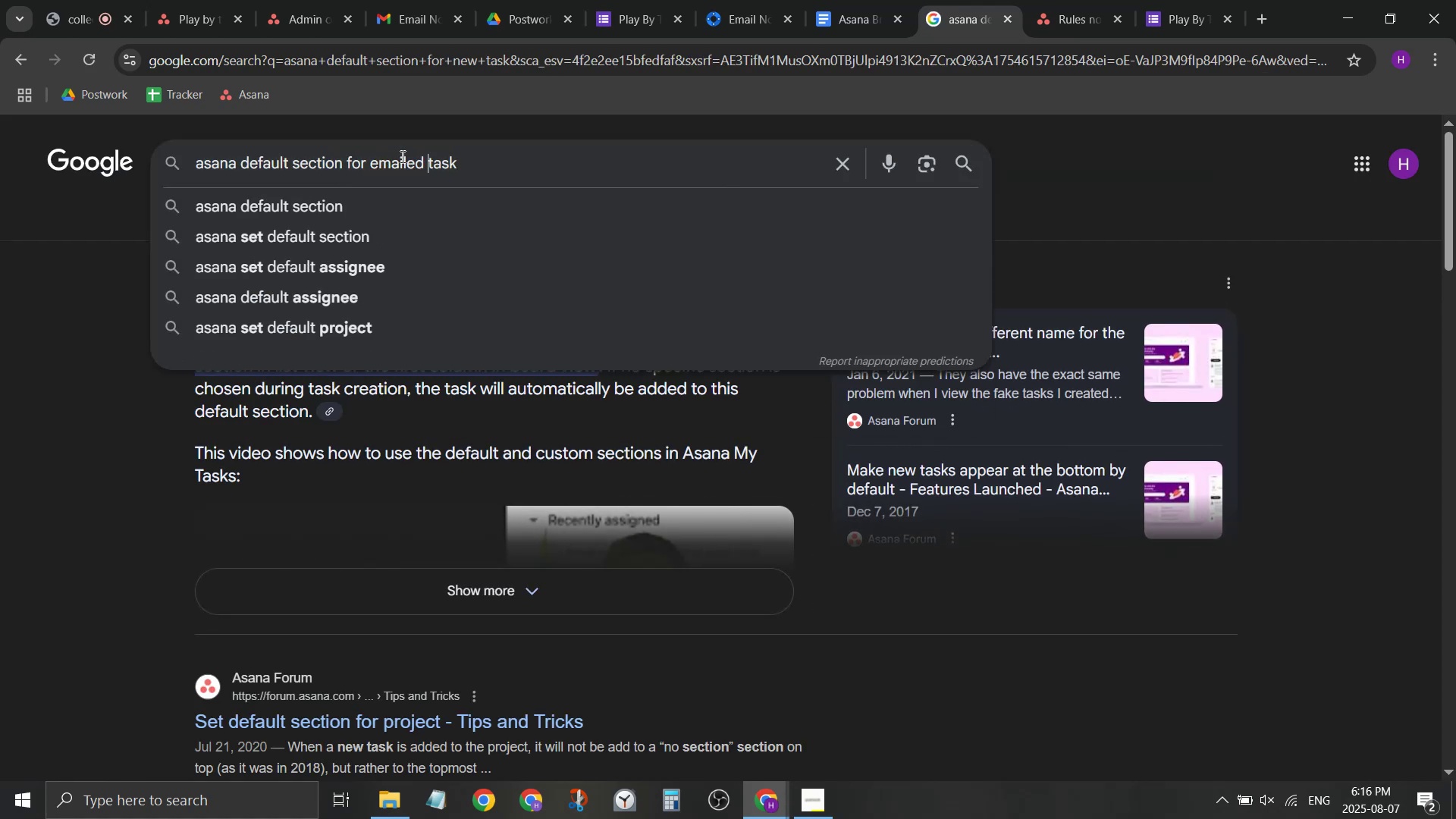 
key(Enter)
 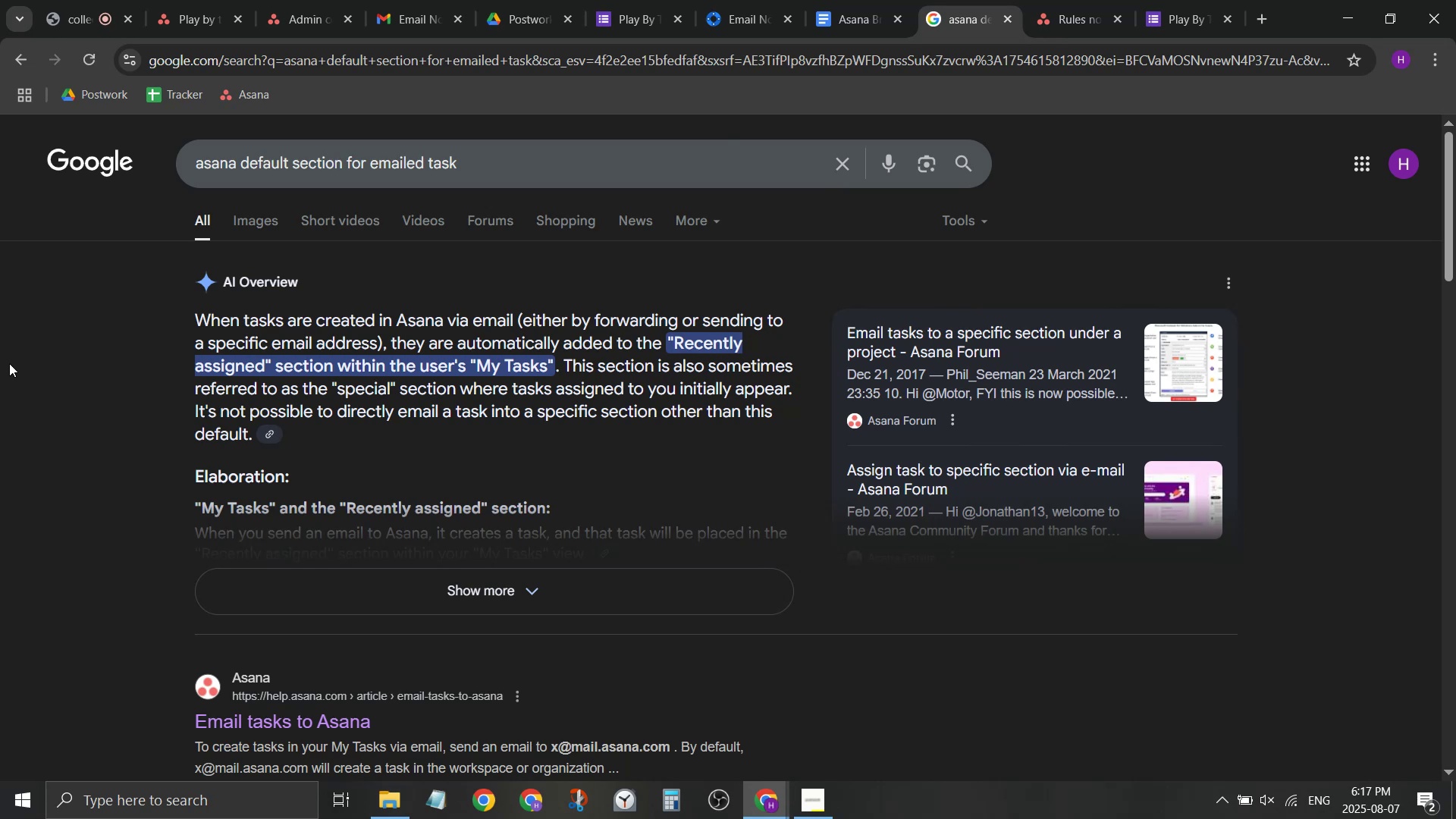 
wait(10.81)
 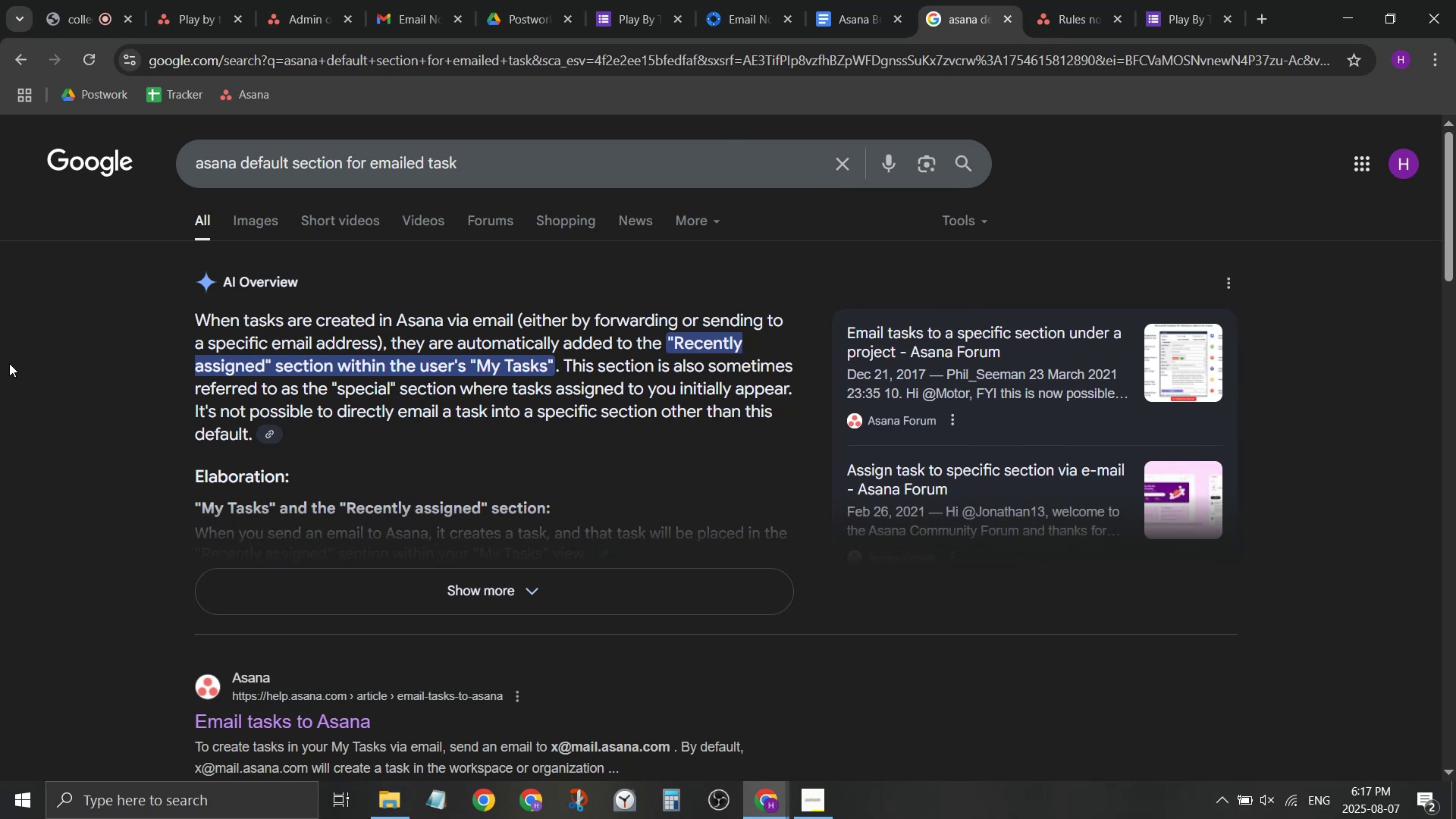 
scroll: coordinate [116, 470], scroll_direction: down, amount: 6.0
 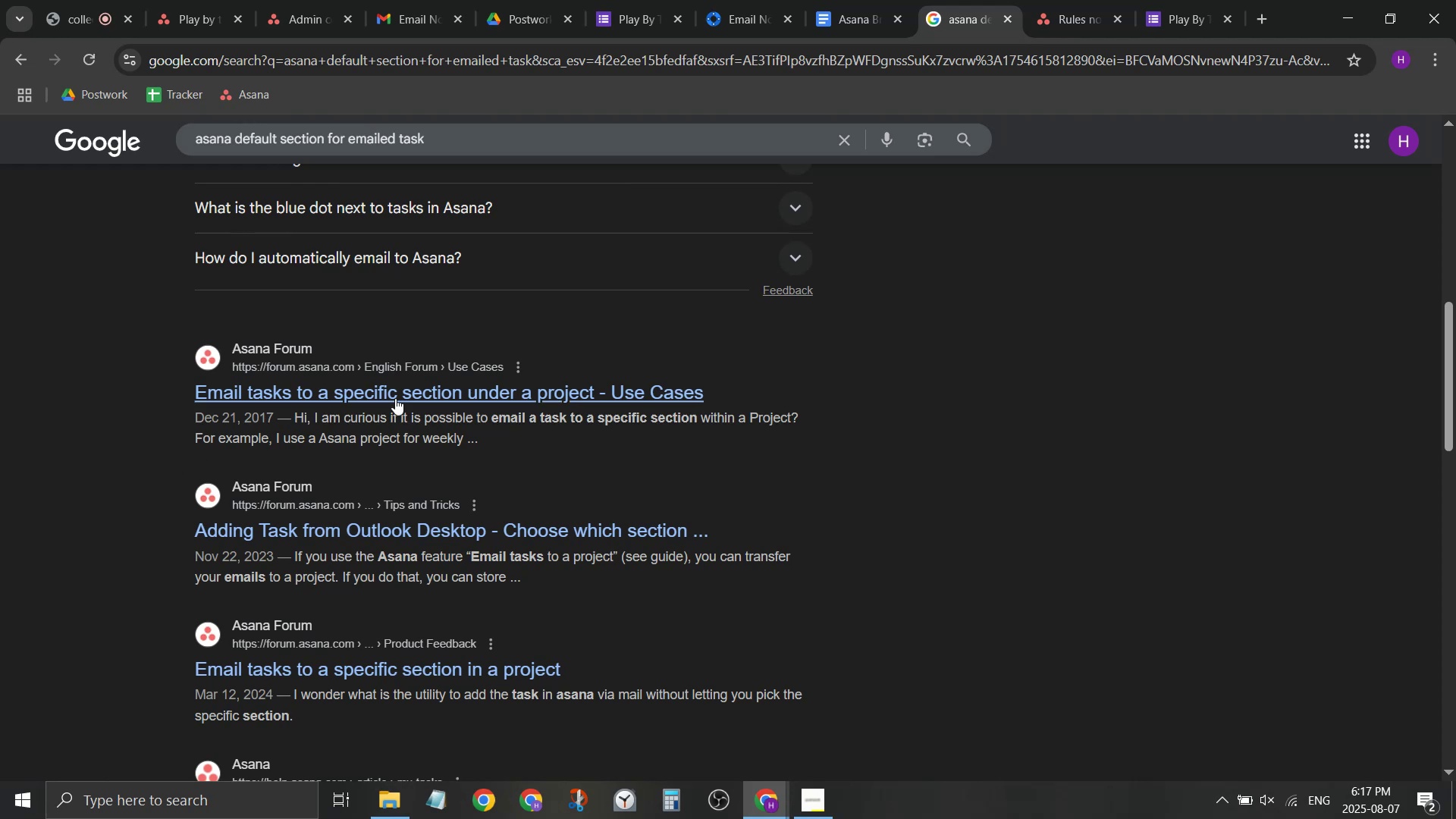 
right_click([409, 392])
 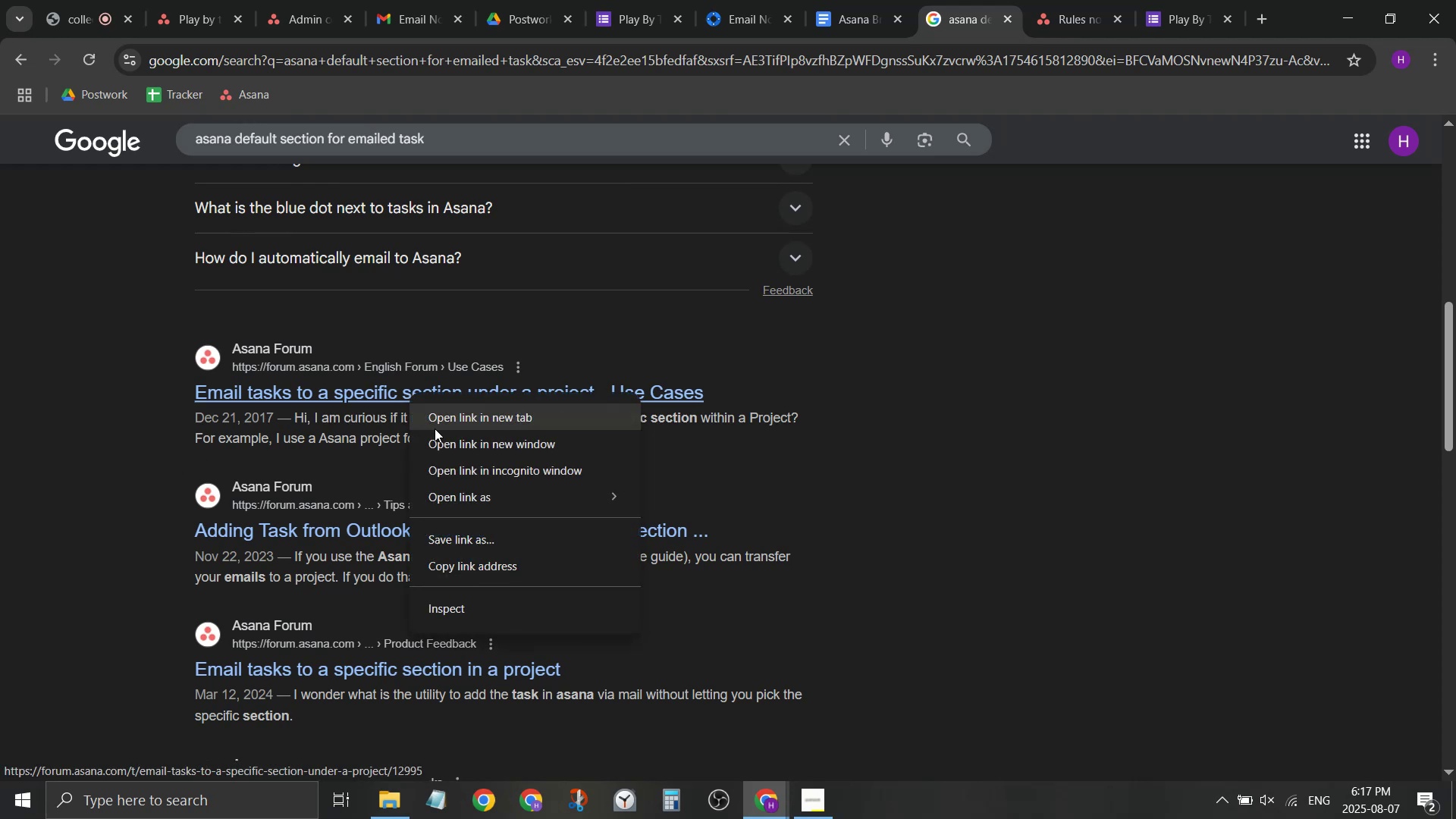 
left_click_drag(start_coordinate=[436, 430], to_coordinate=[445, 420])
 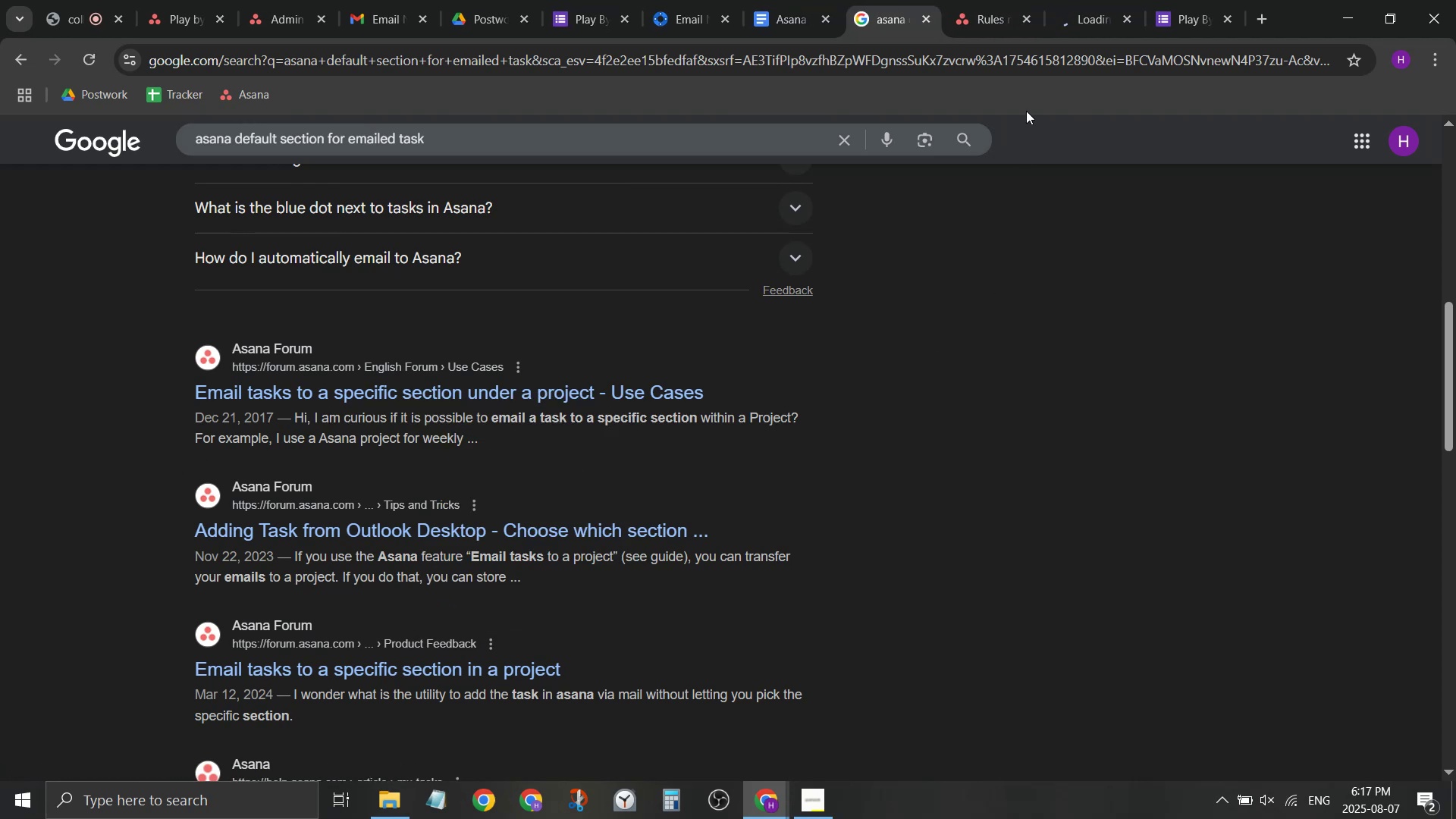 
left_click([1084, 0])
 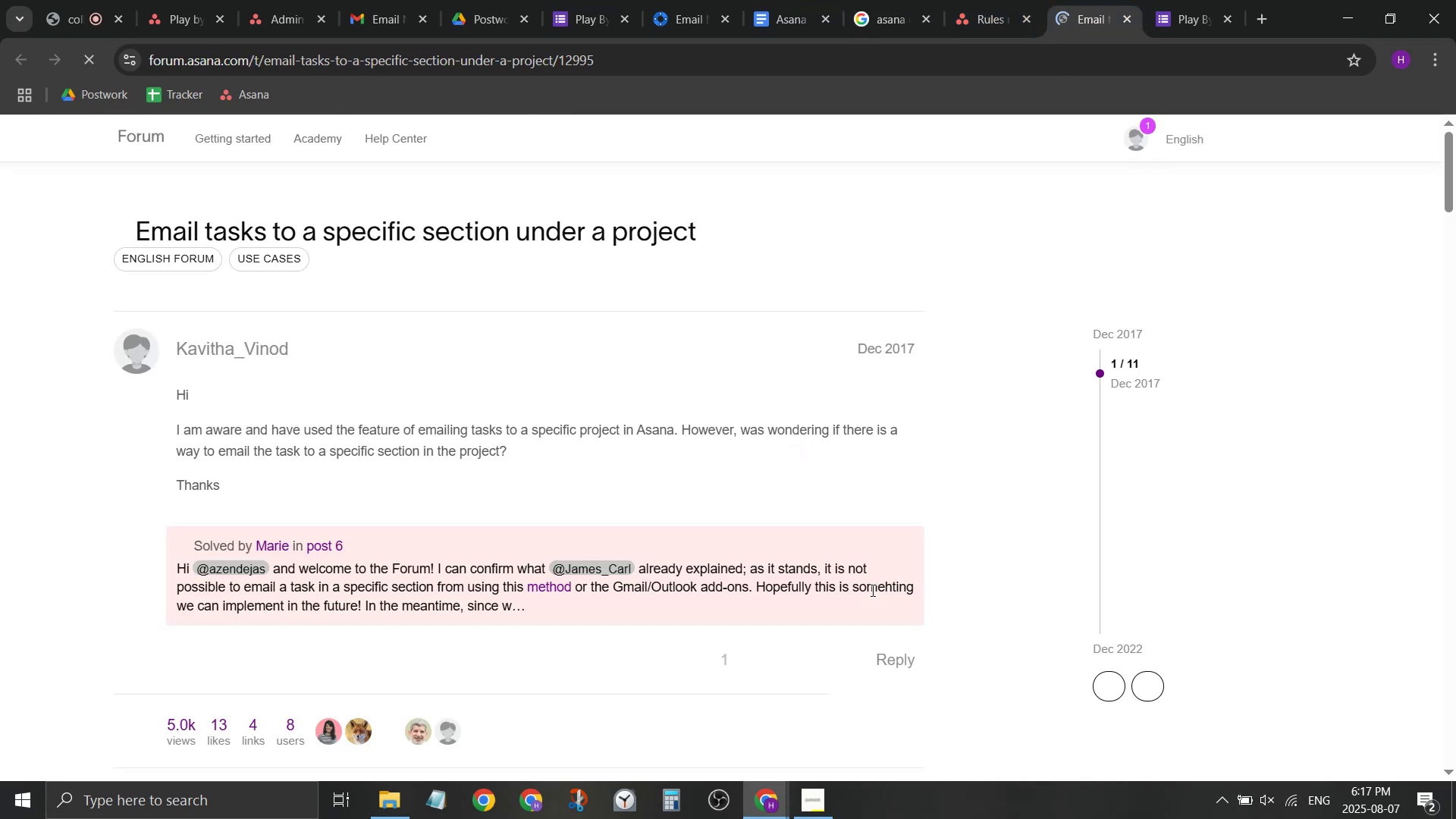 
wait(5.43)
 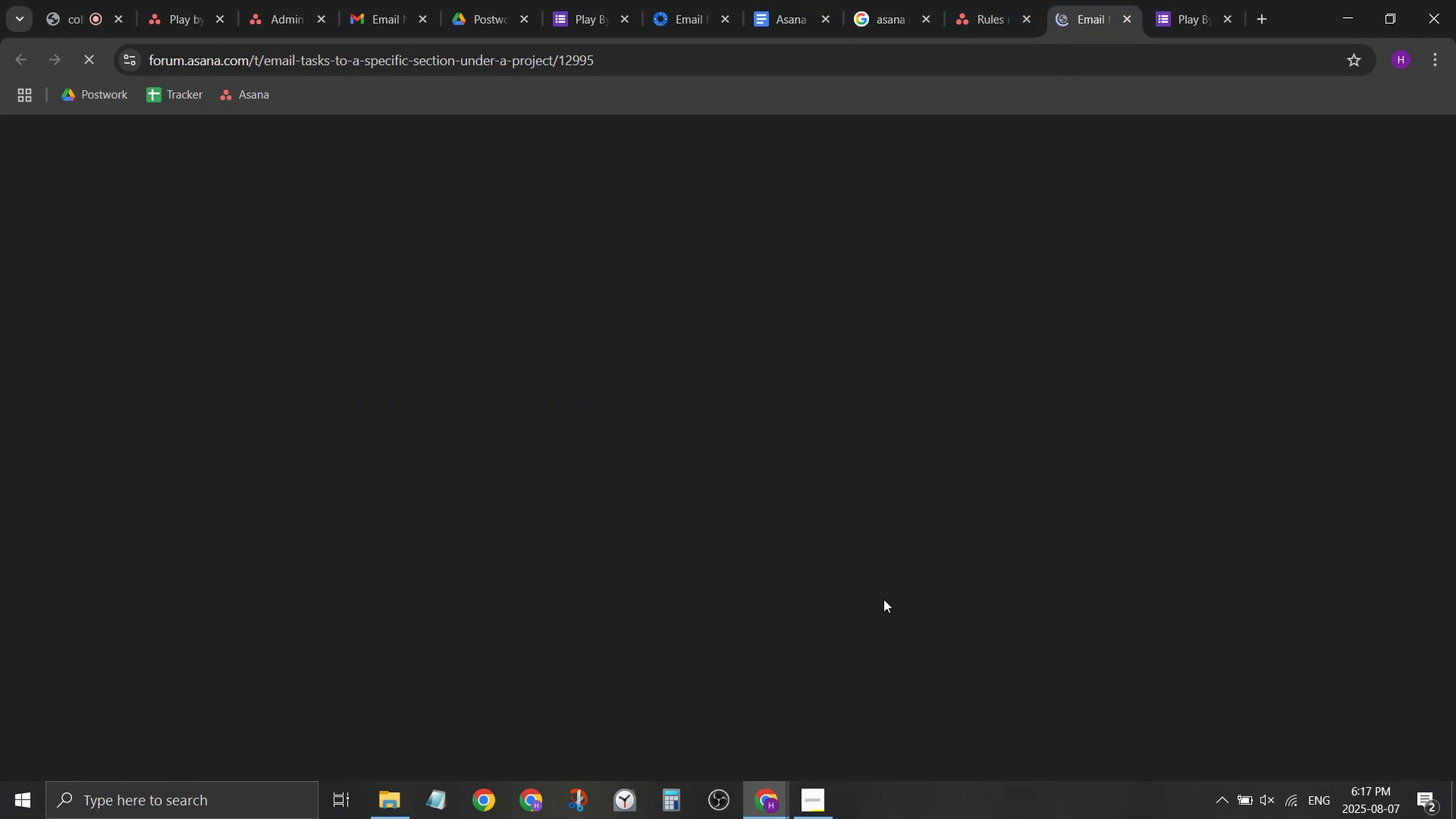 
scroll: coordinate [868, 595], scroll_direction: down, amount: 1.0
 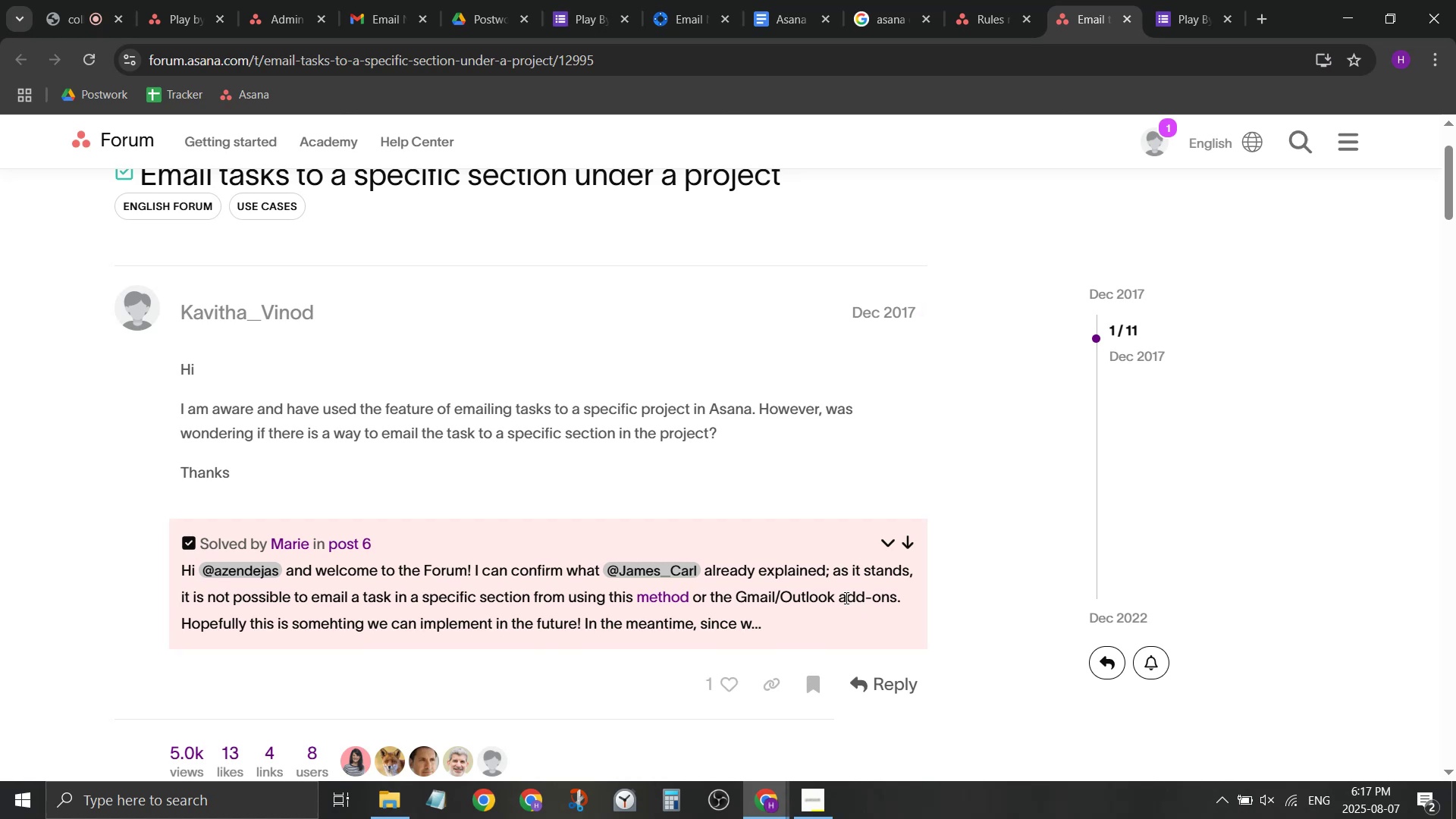 
wait(9.41)
 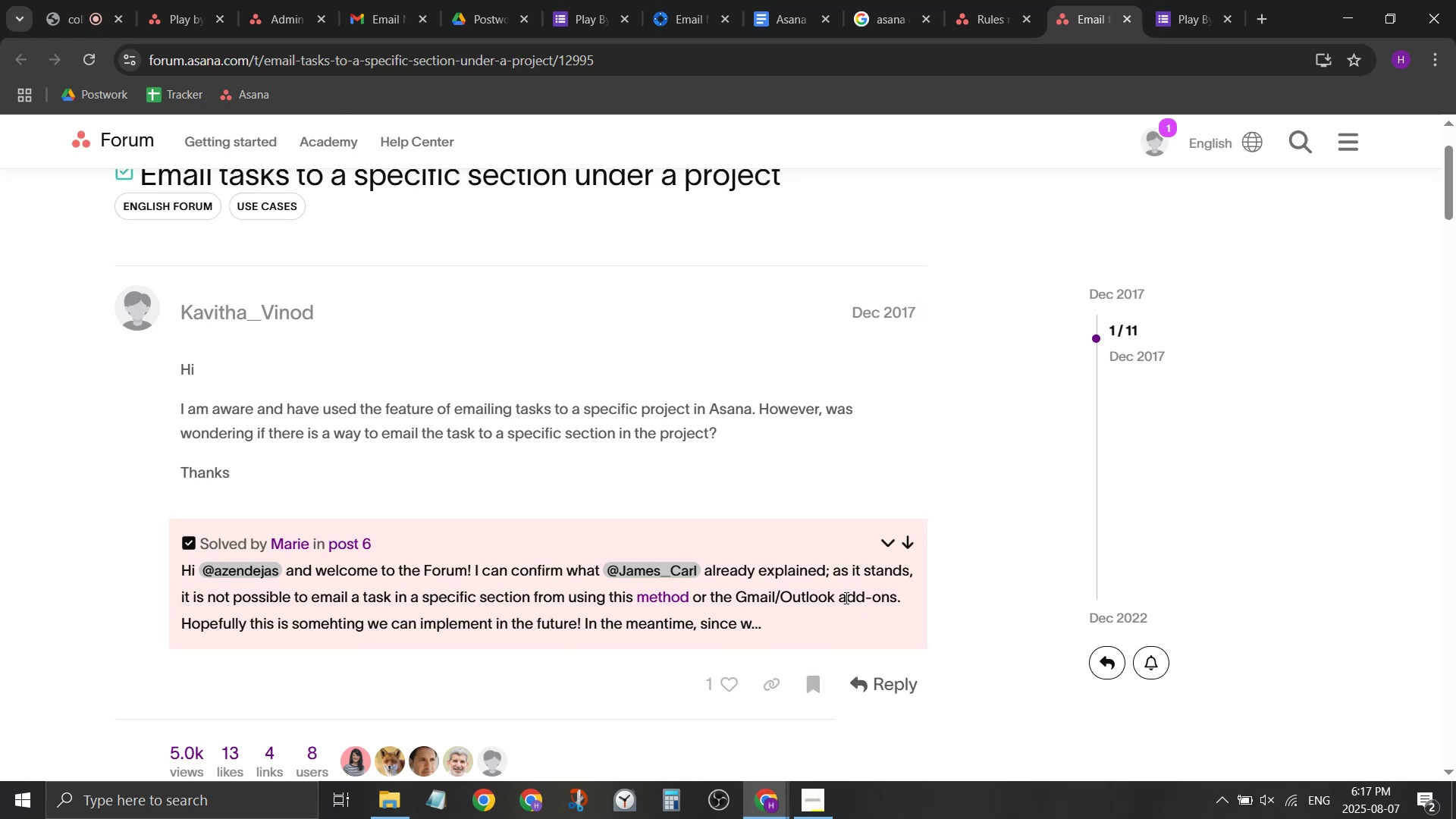 
scroll: coordinate [613, 642], scroll_direction: down, amount: 11.0
 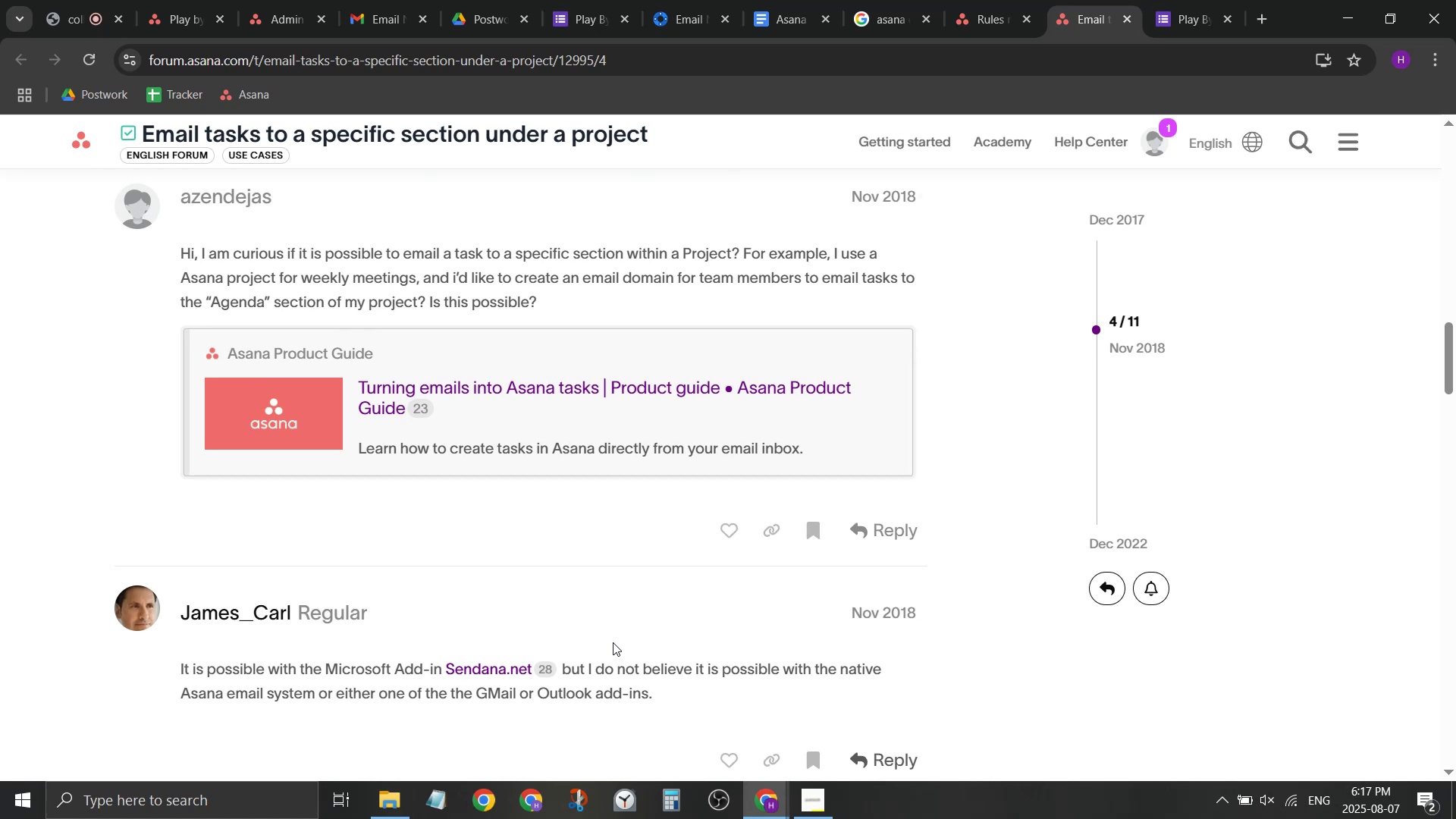 
scroll: coordinate [614, 648], scroll_direction: down, amount: 19.0
 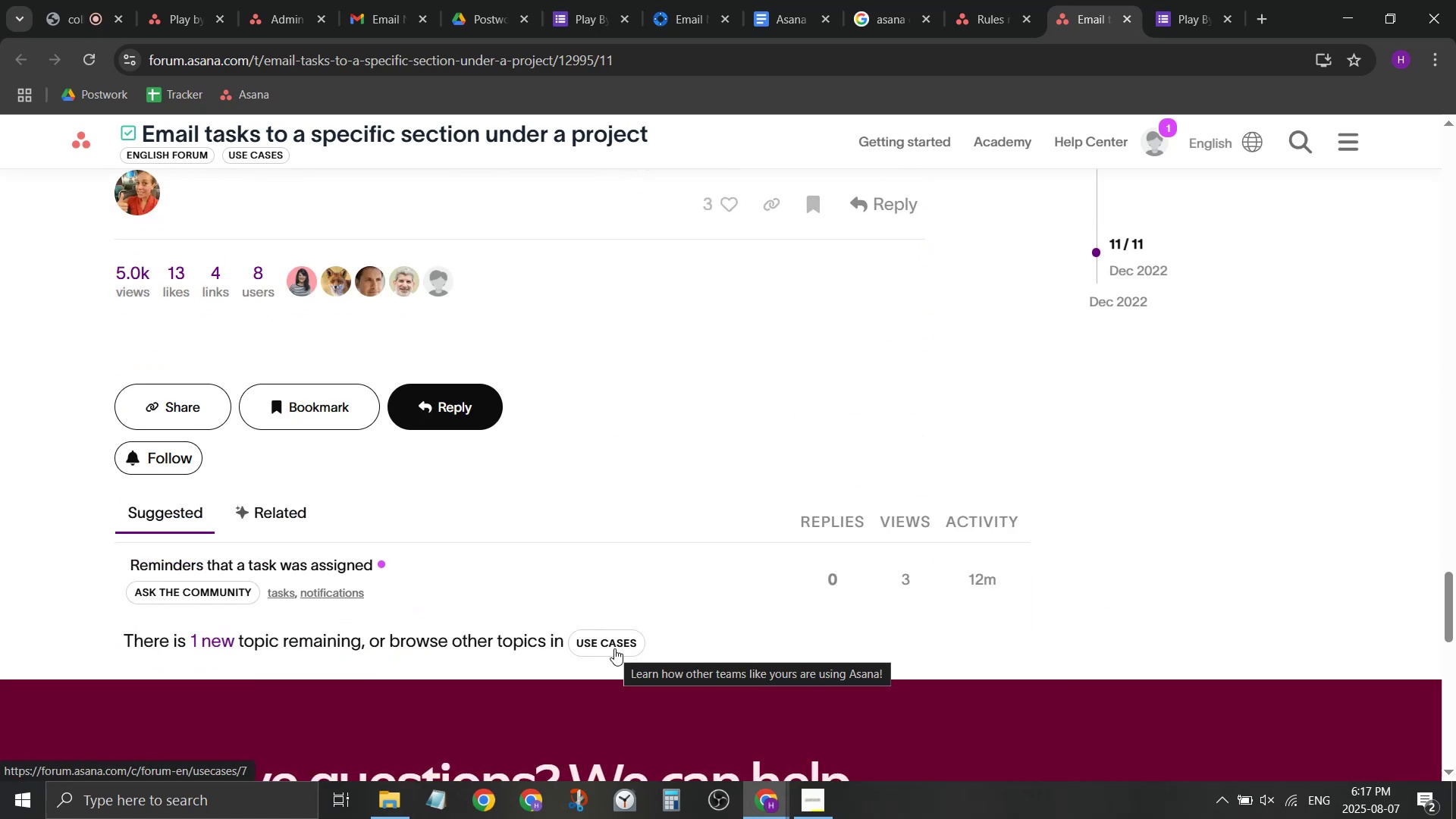 
scroll: coordinate [614, 648], scroll_direction: up, amount: 3.0
 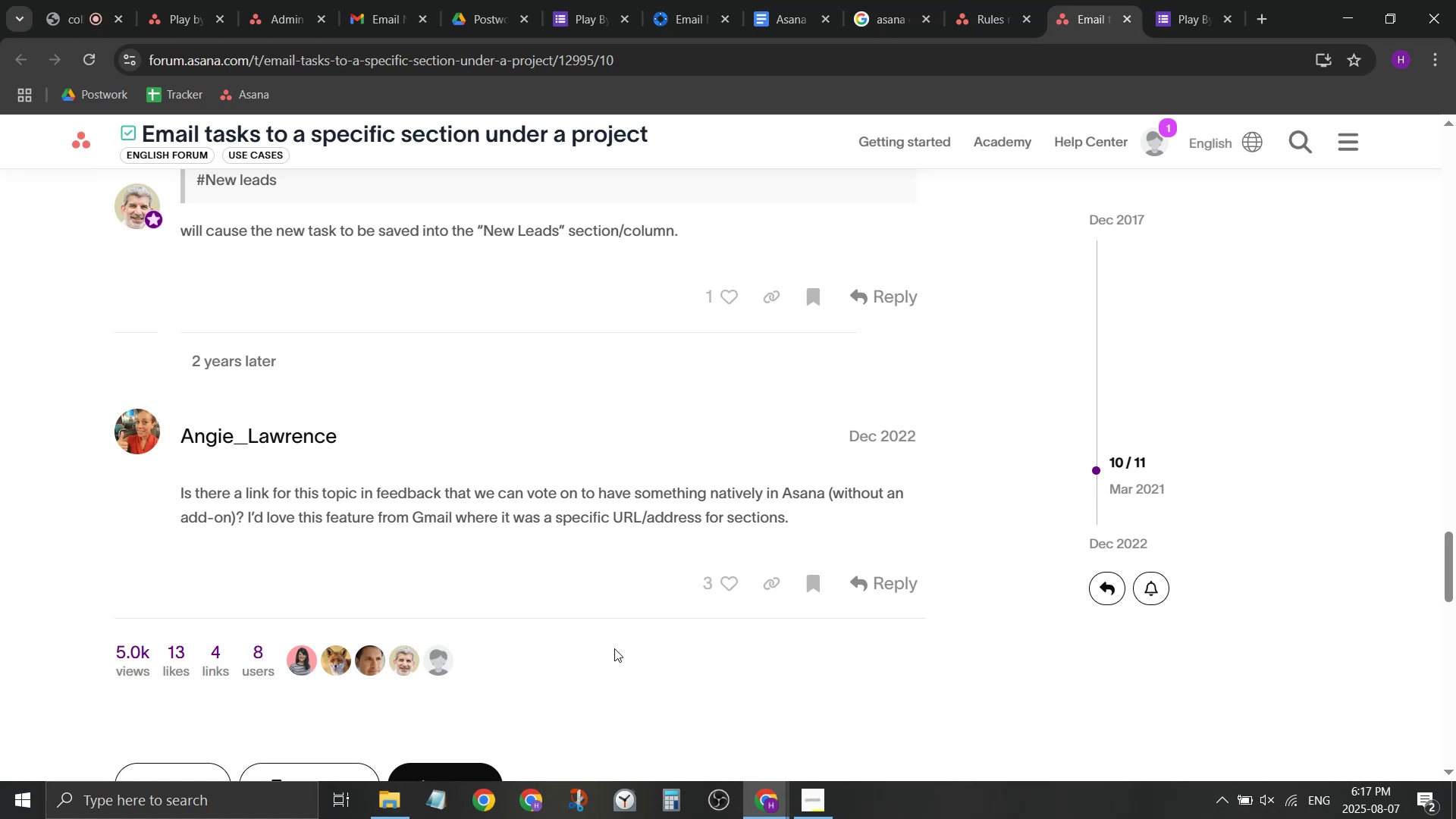 
wait(7.52)
 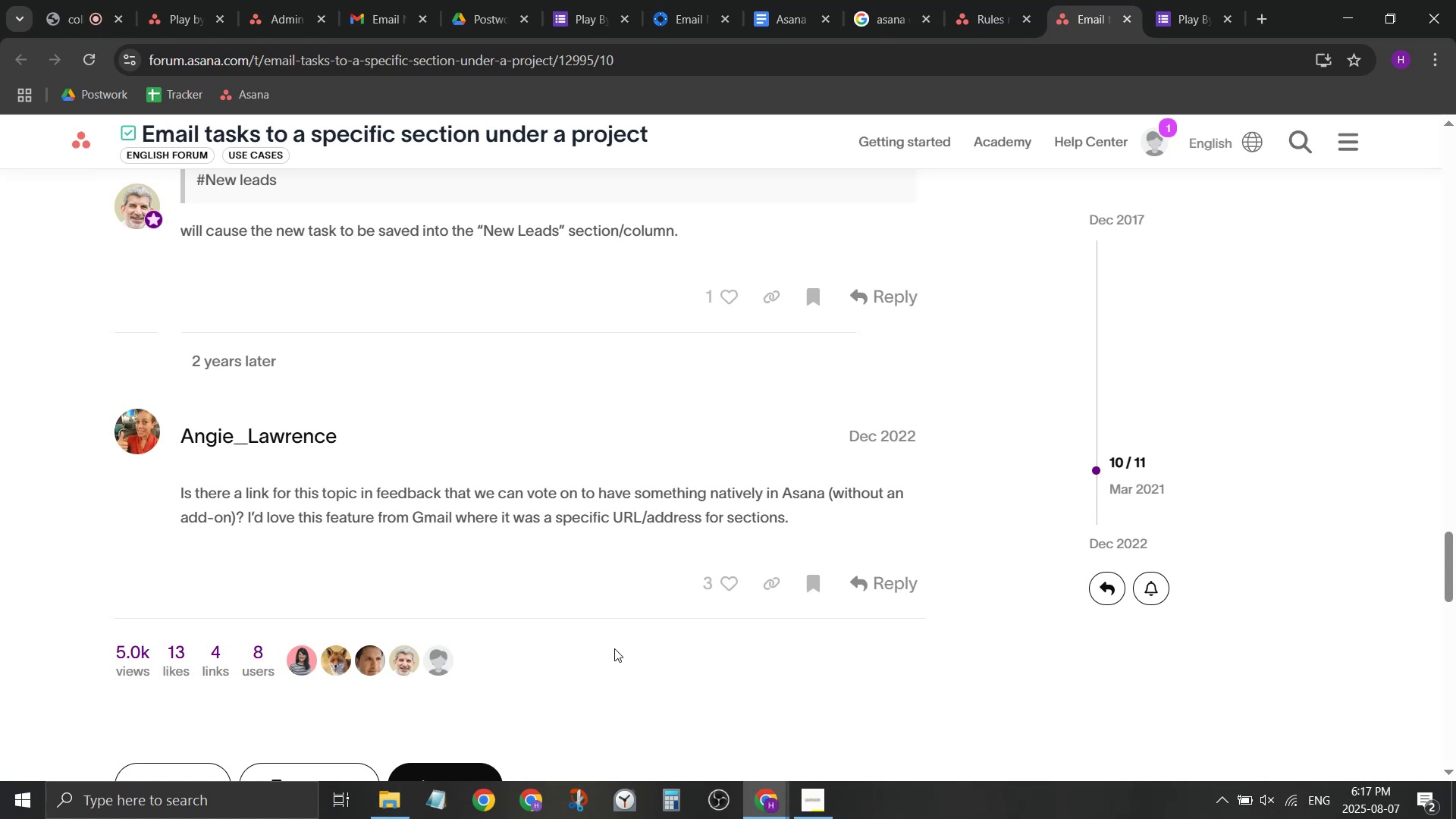 
left_click([182, 0])
 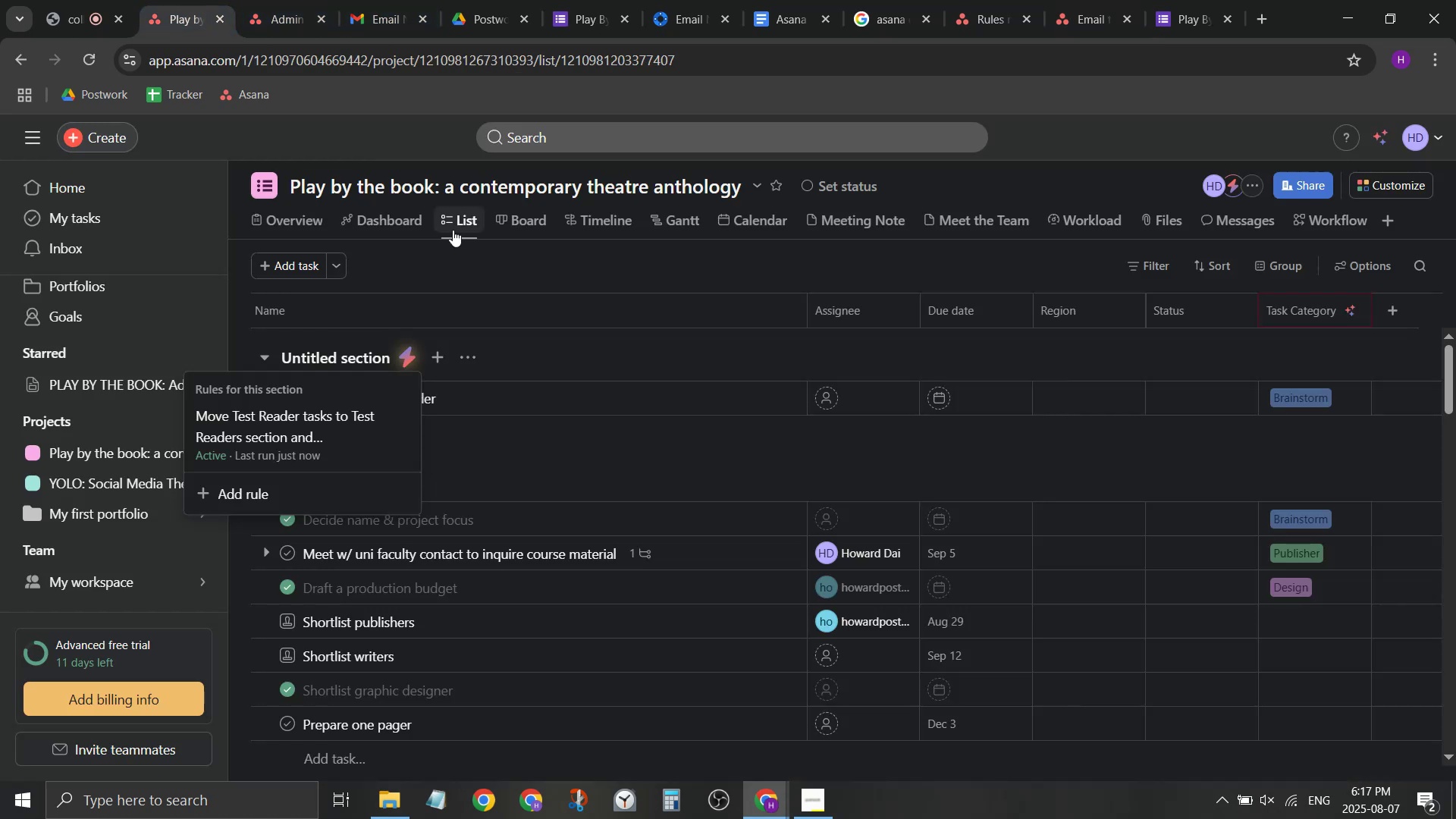 
scroll: coordinate [499, 330], scroll_direction: up, amount: 1.0
 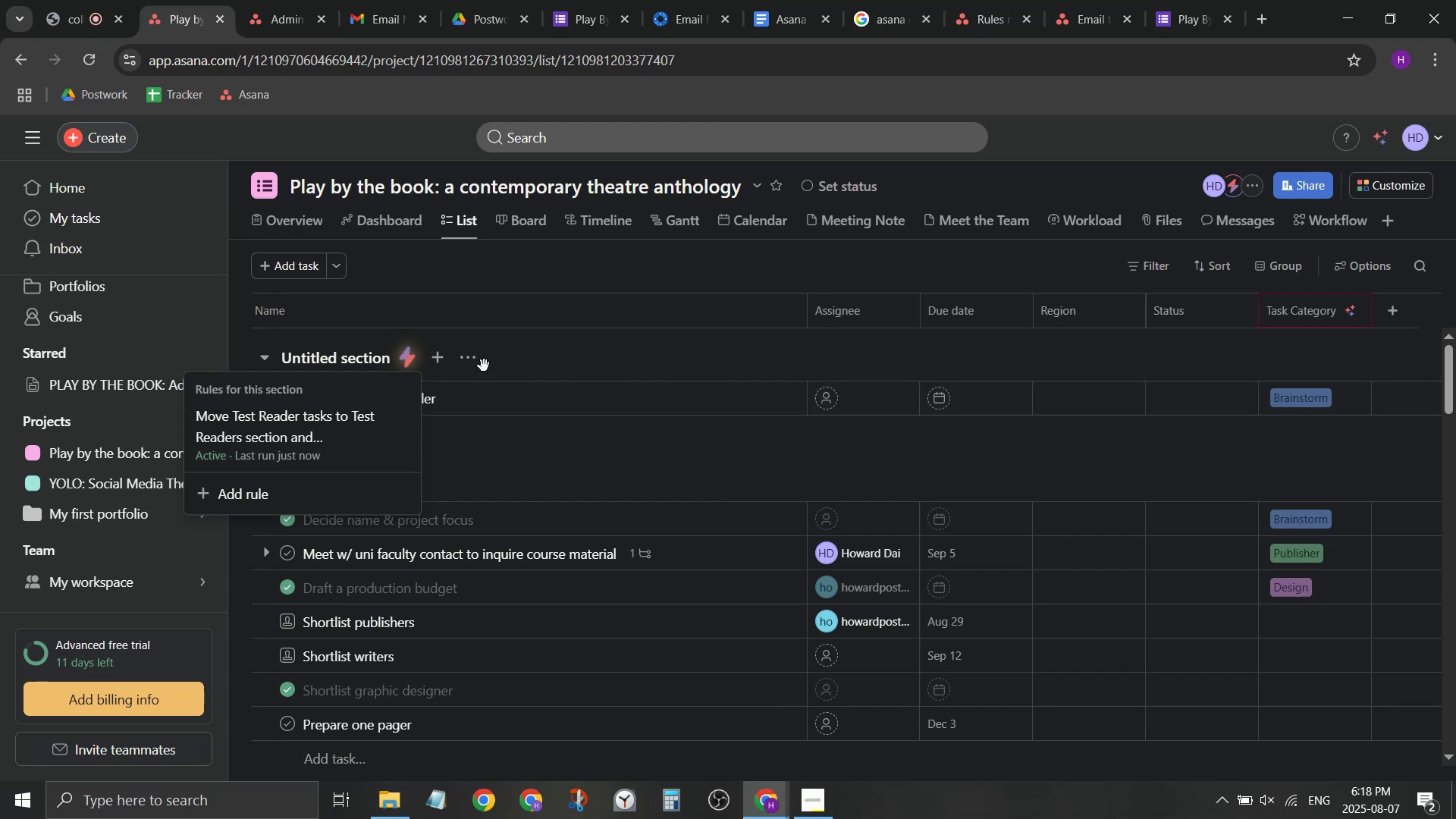 
left_click([414, 357])
 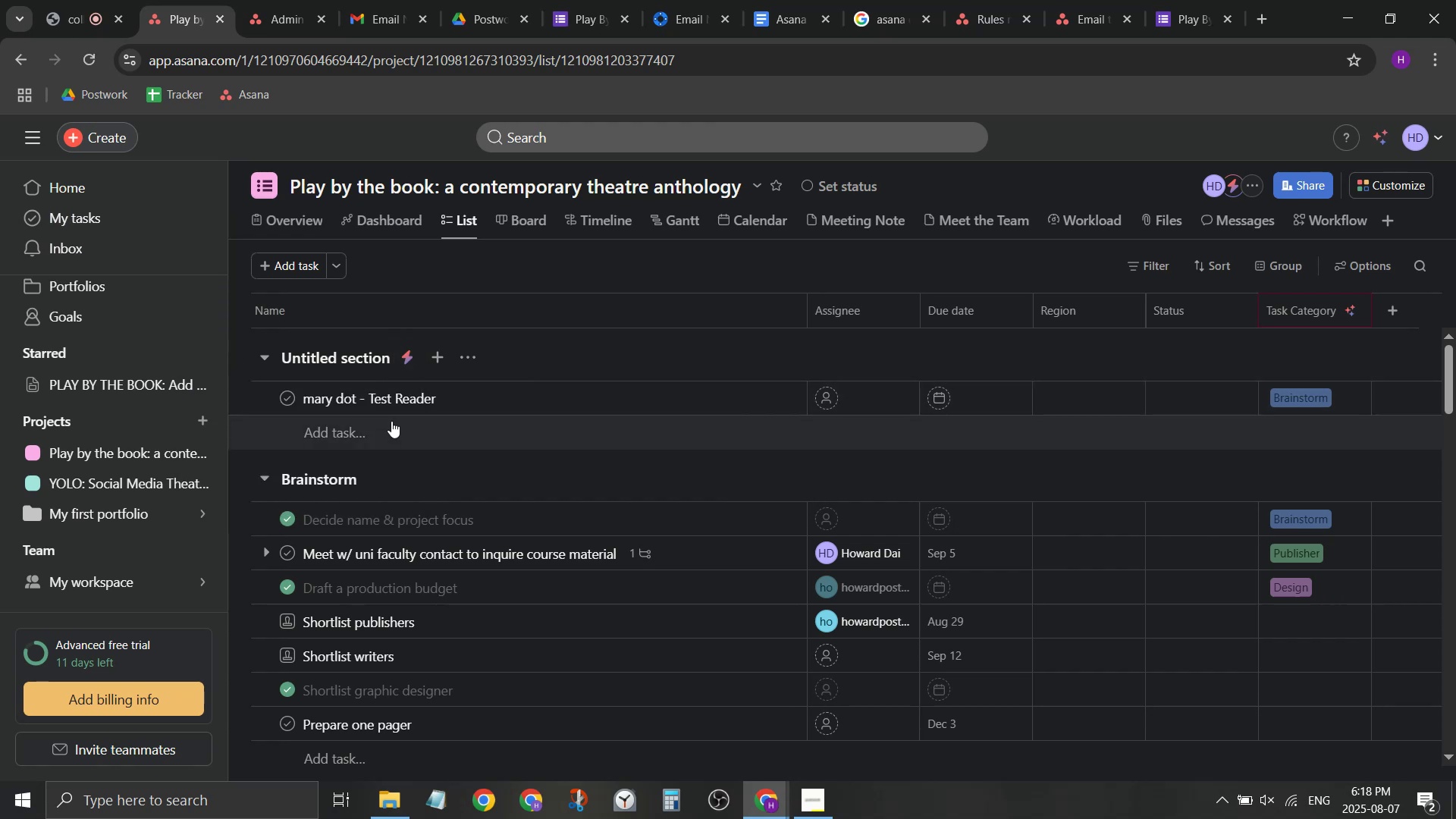 
left_click([411, 357])
 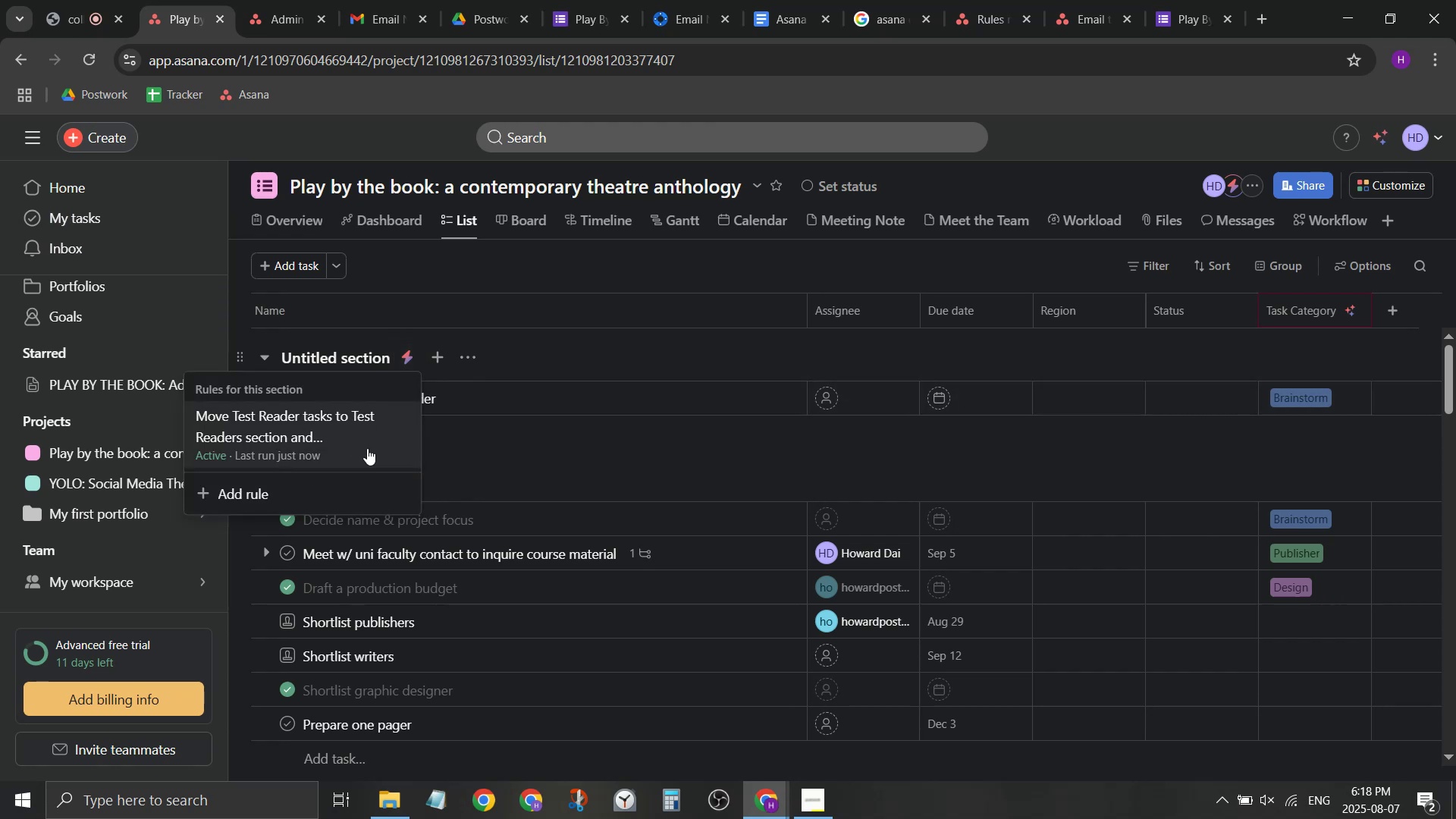 
left_click([367, 448])
 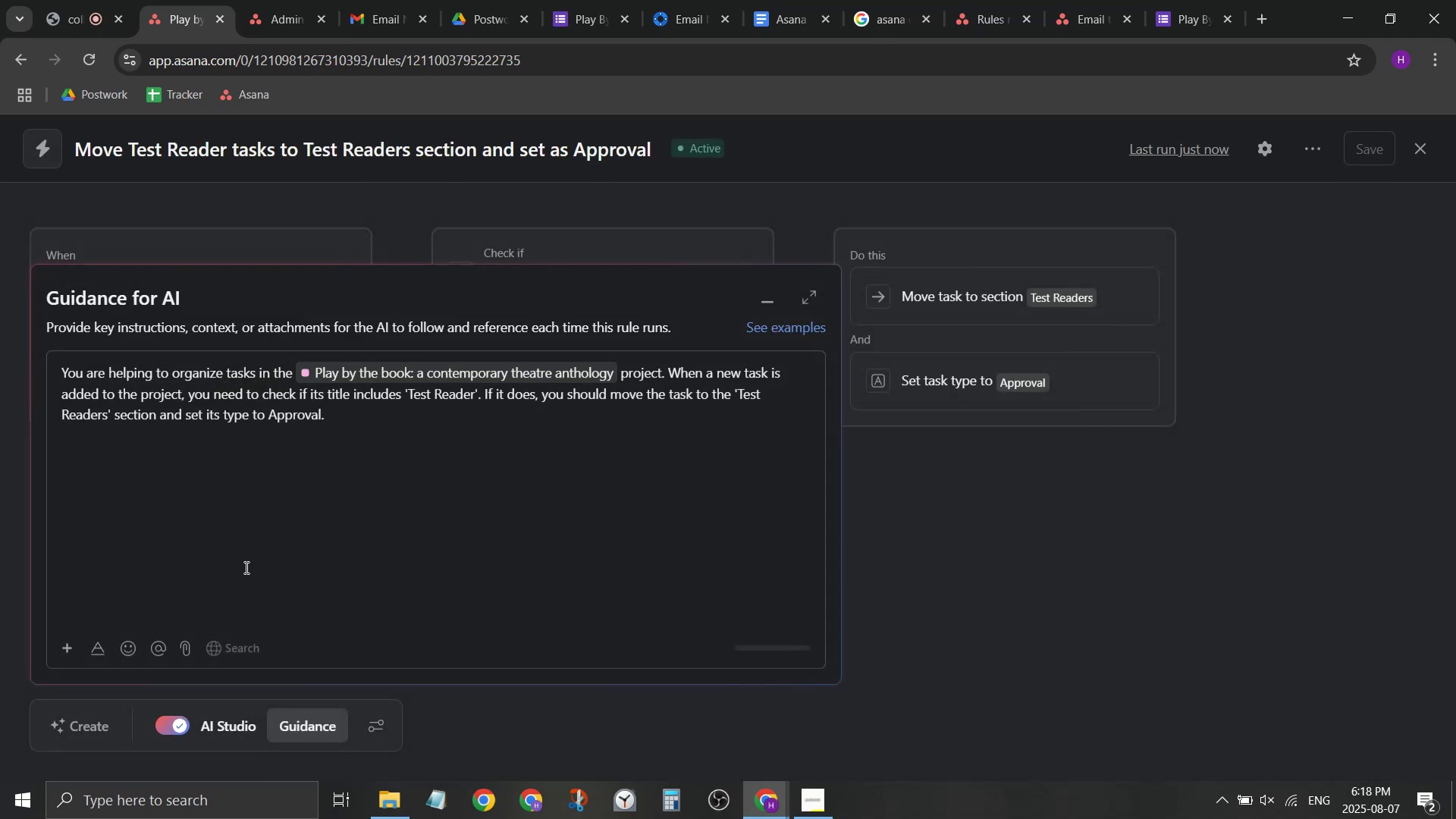 
left_click([297, 730])
 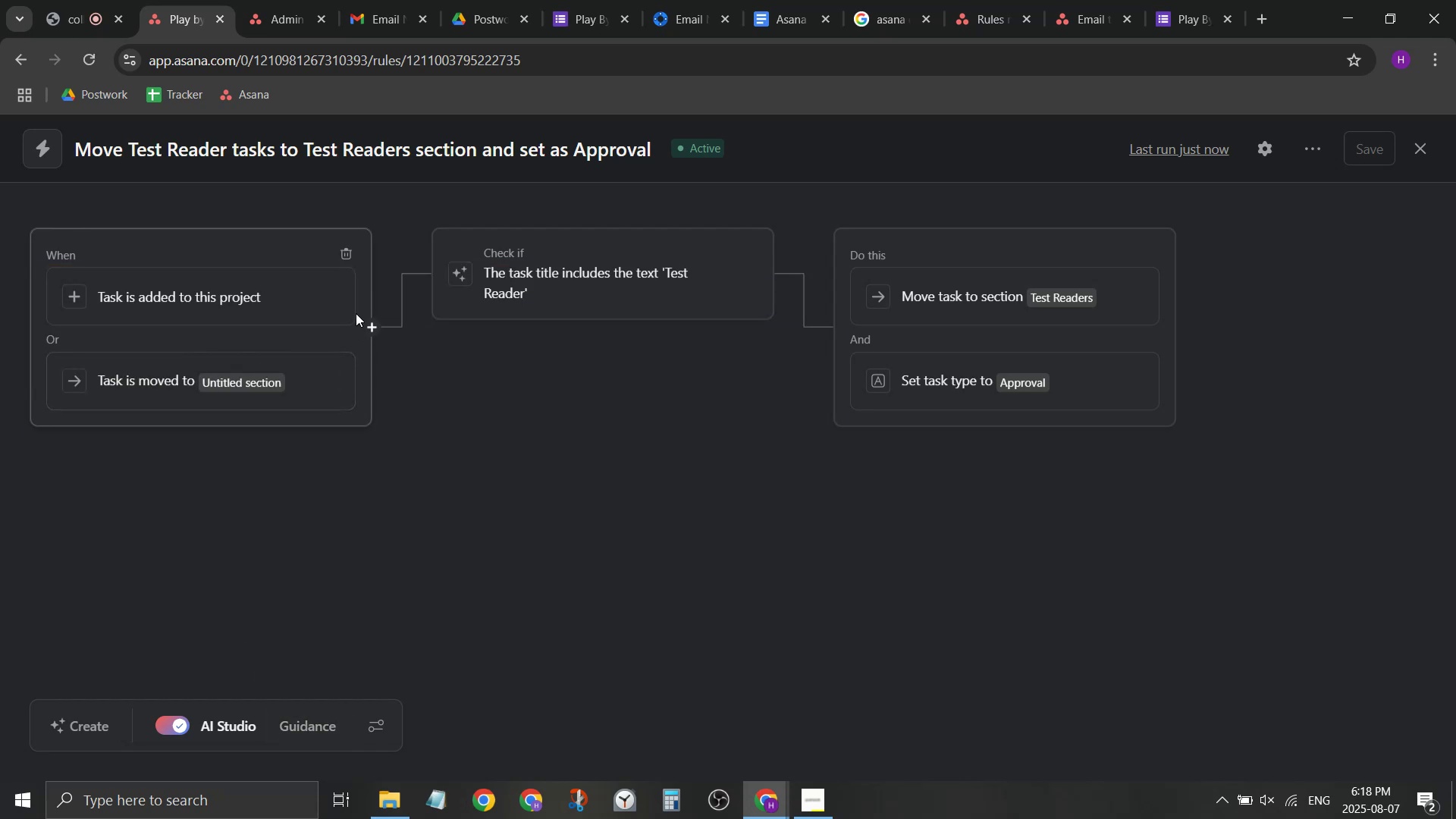 
left_click([370, 330])
 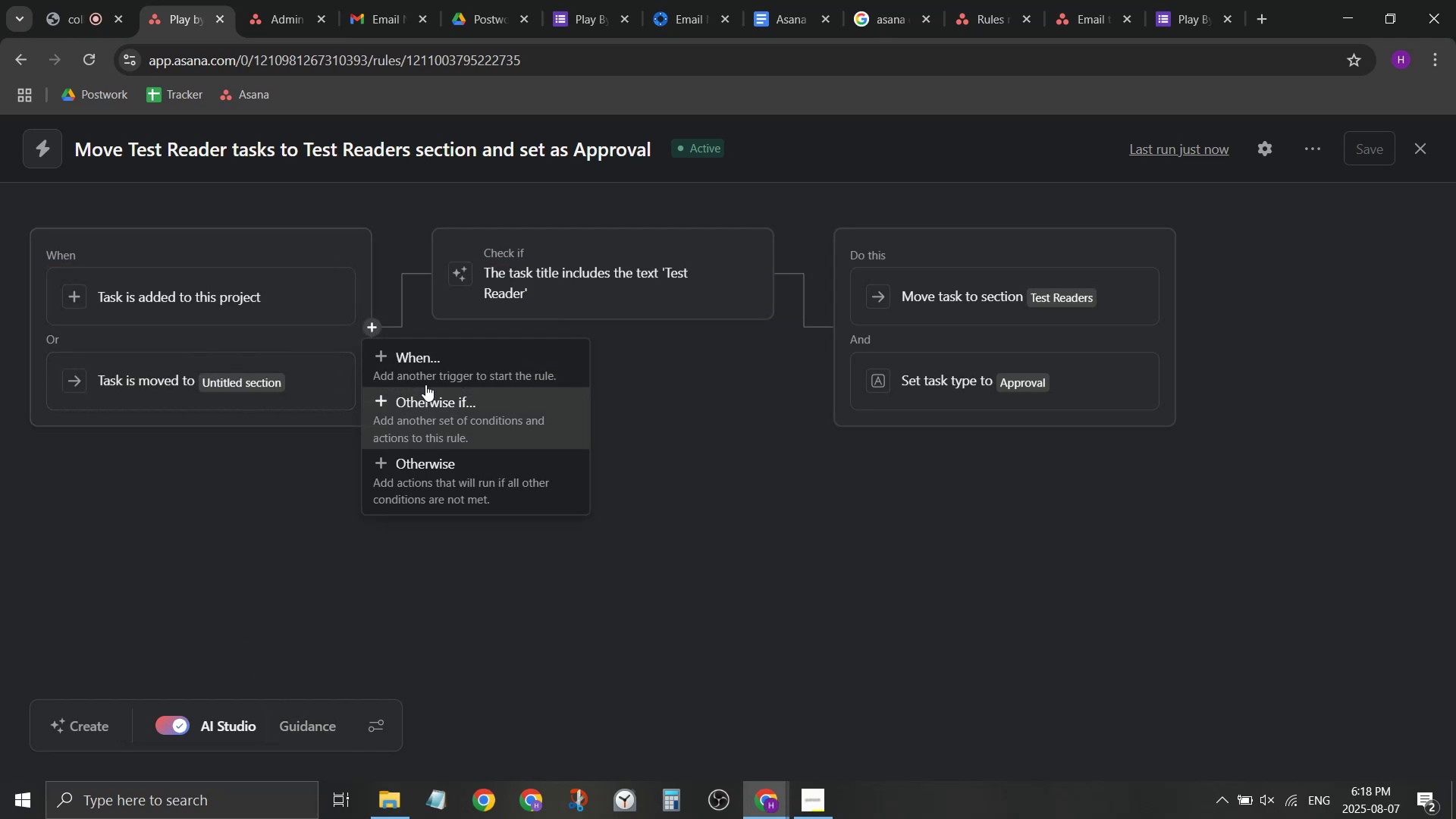 
left_click([431, 373])
 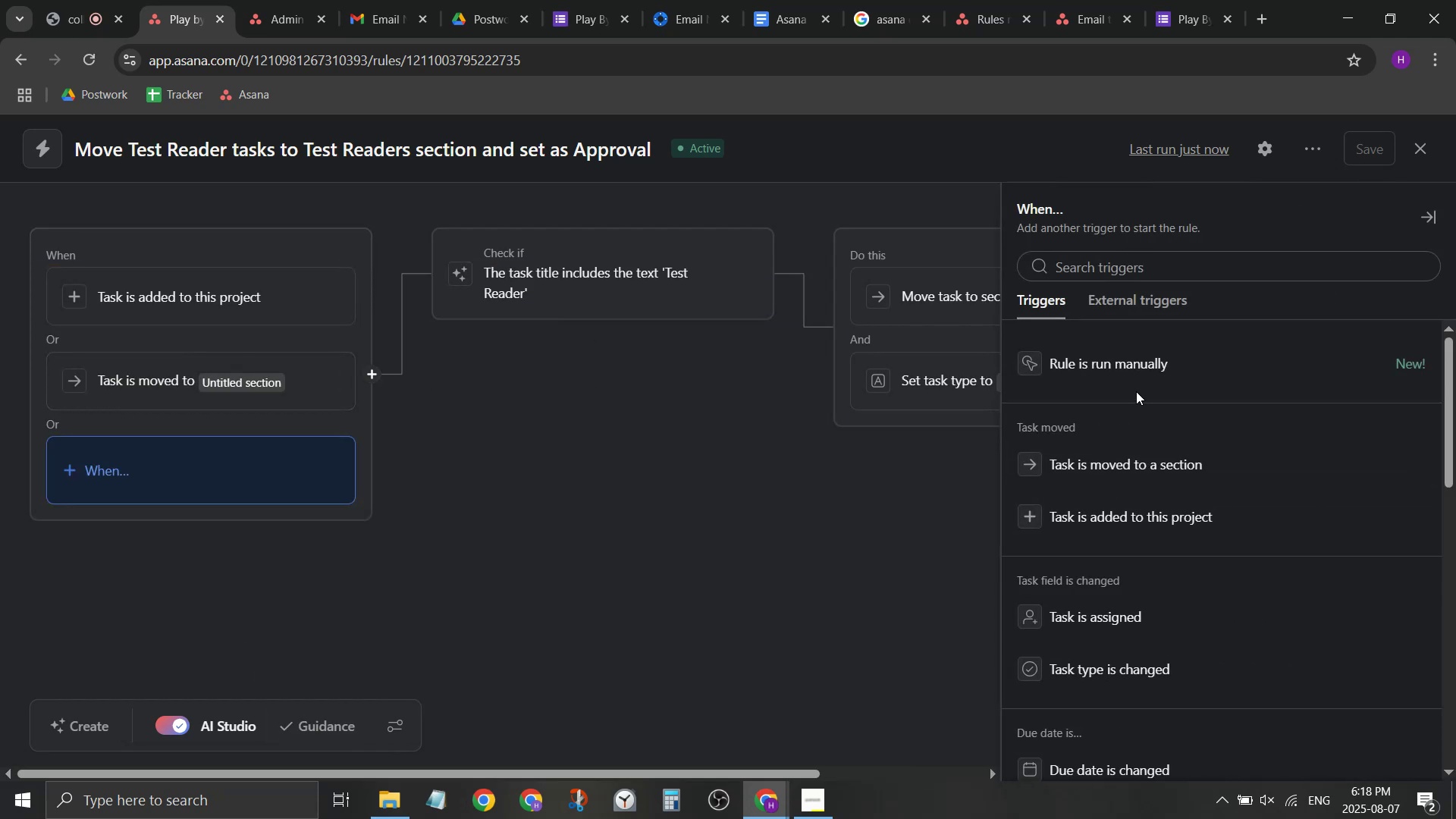 
left_click([1131, 372])
 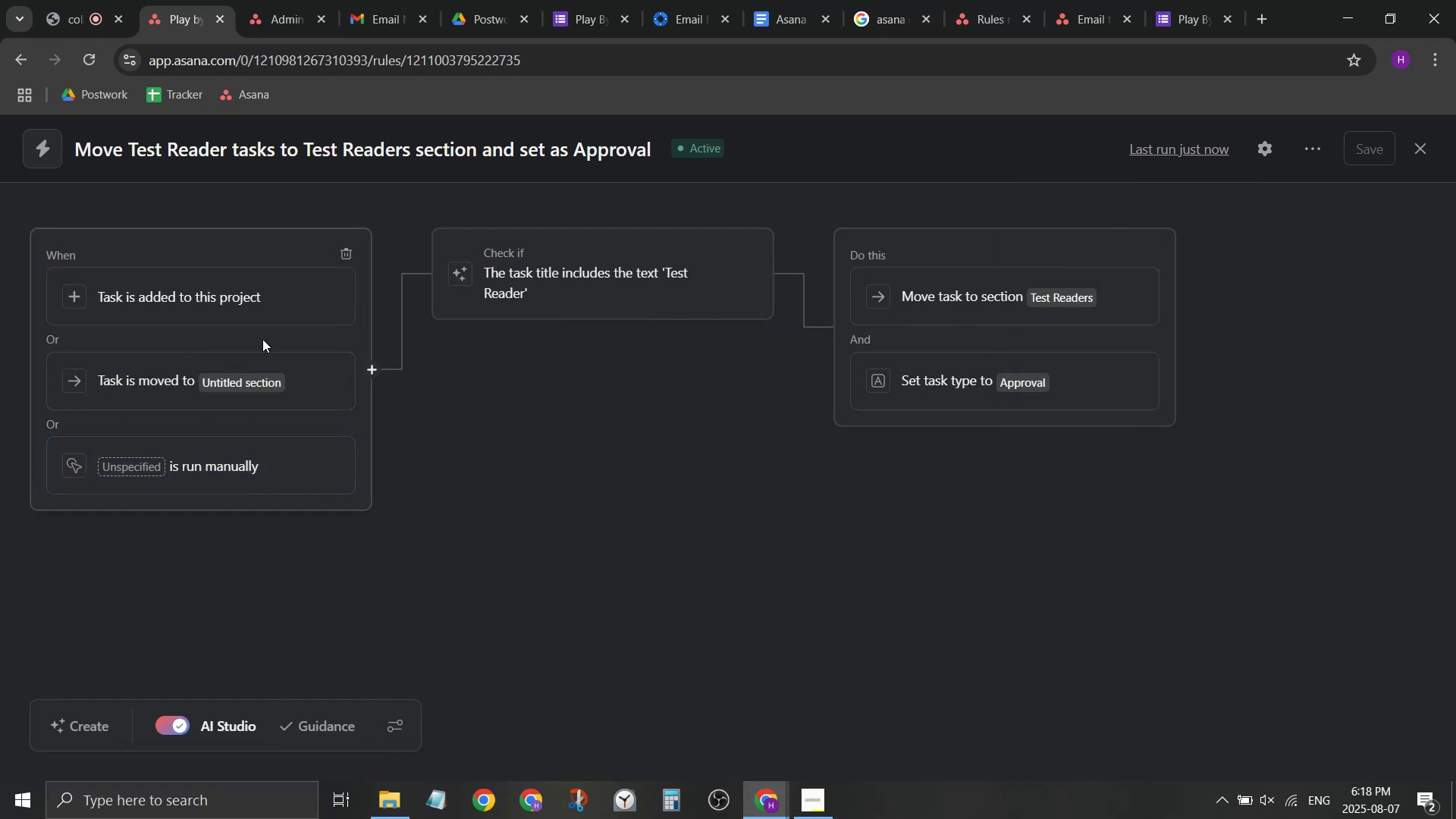 
left_click([375, 370])
 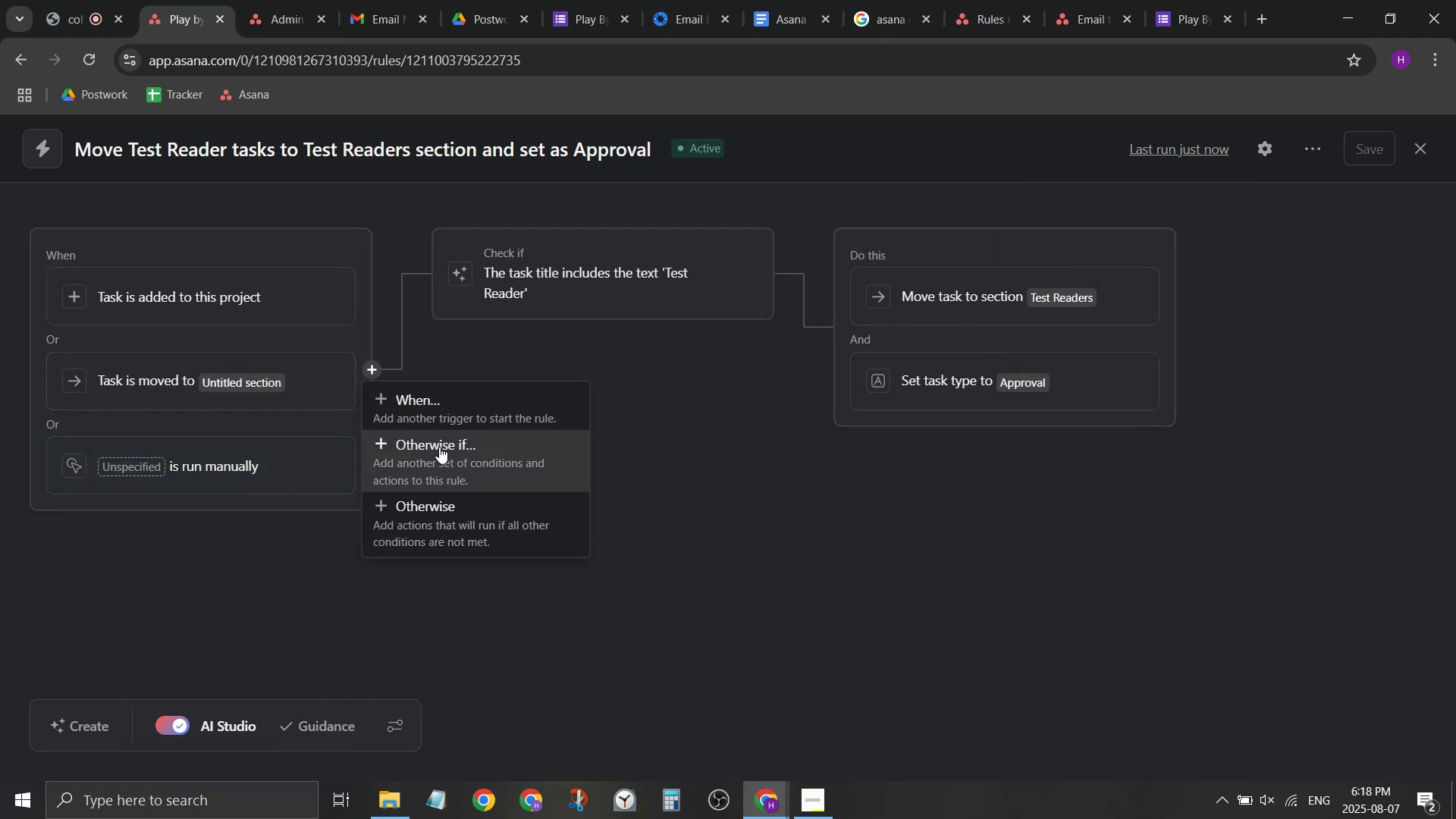 
left_click([439, 406])
 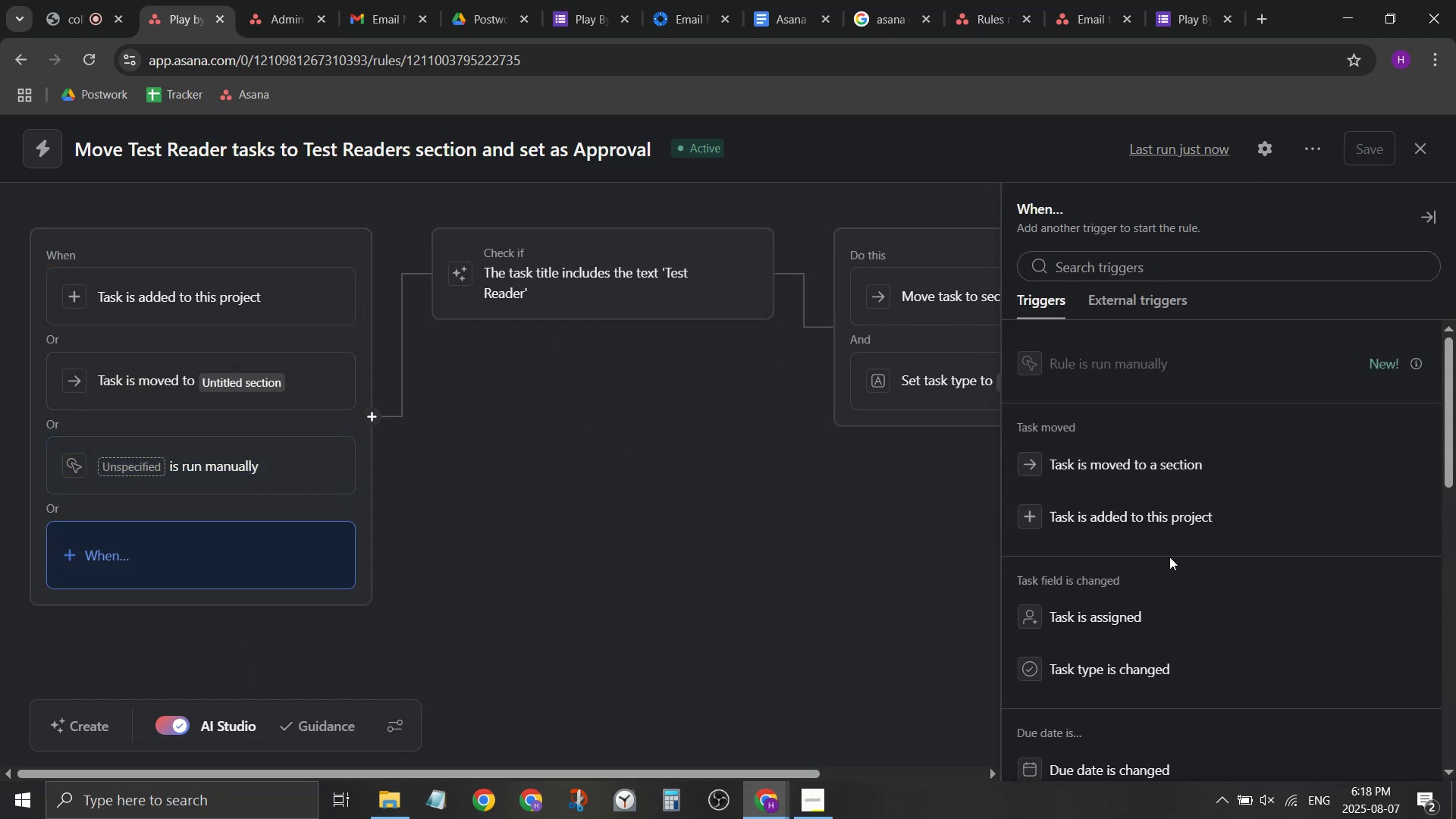 
scroll: coordinate [1172, 549], scroll_direction: down, amount: 2.0
 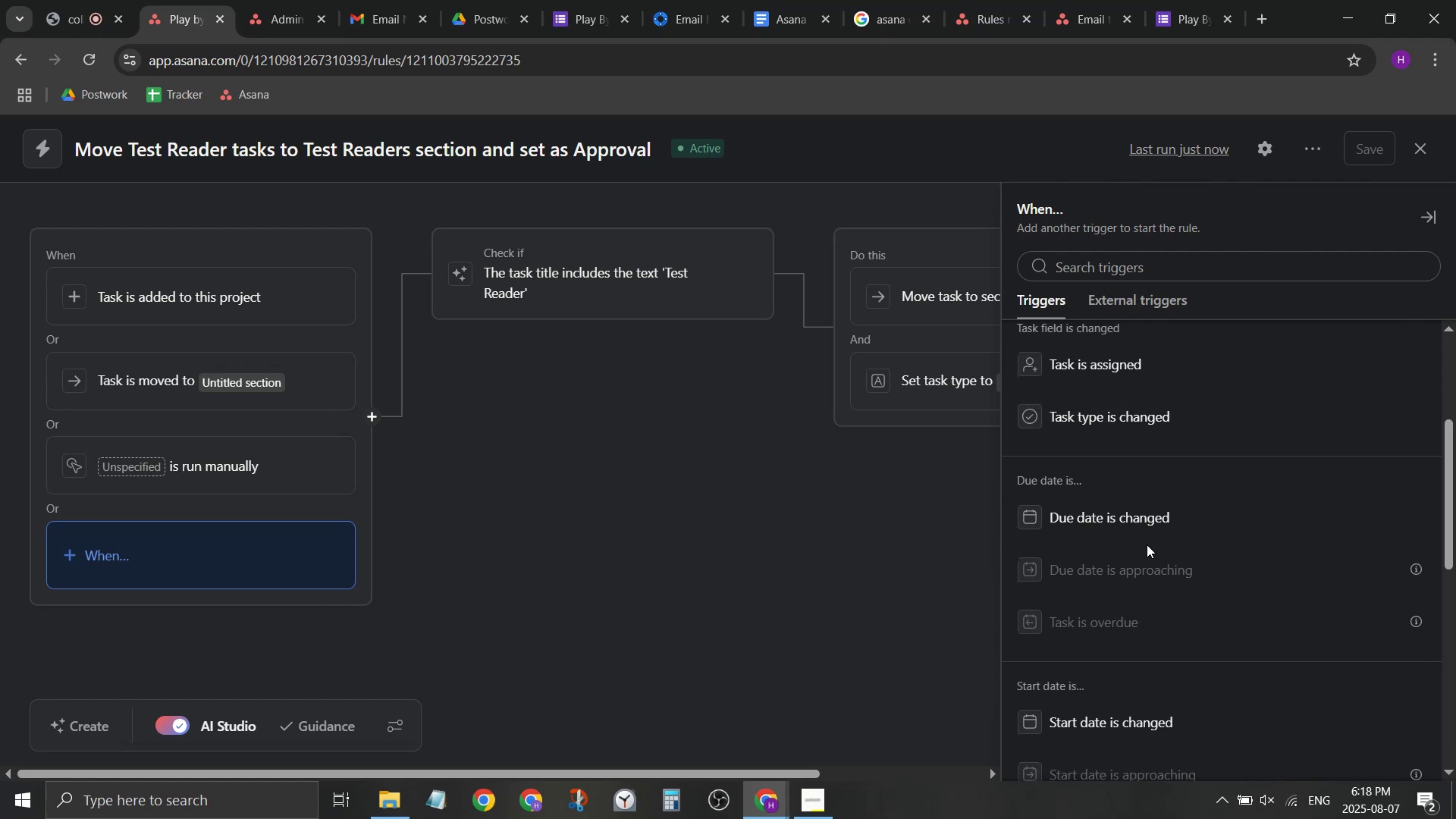 
left_click([1117, 308])
 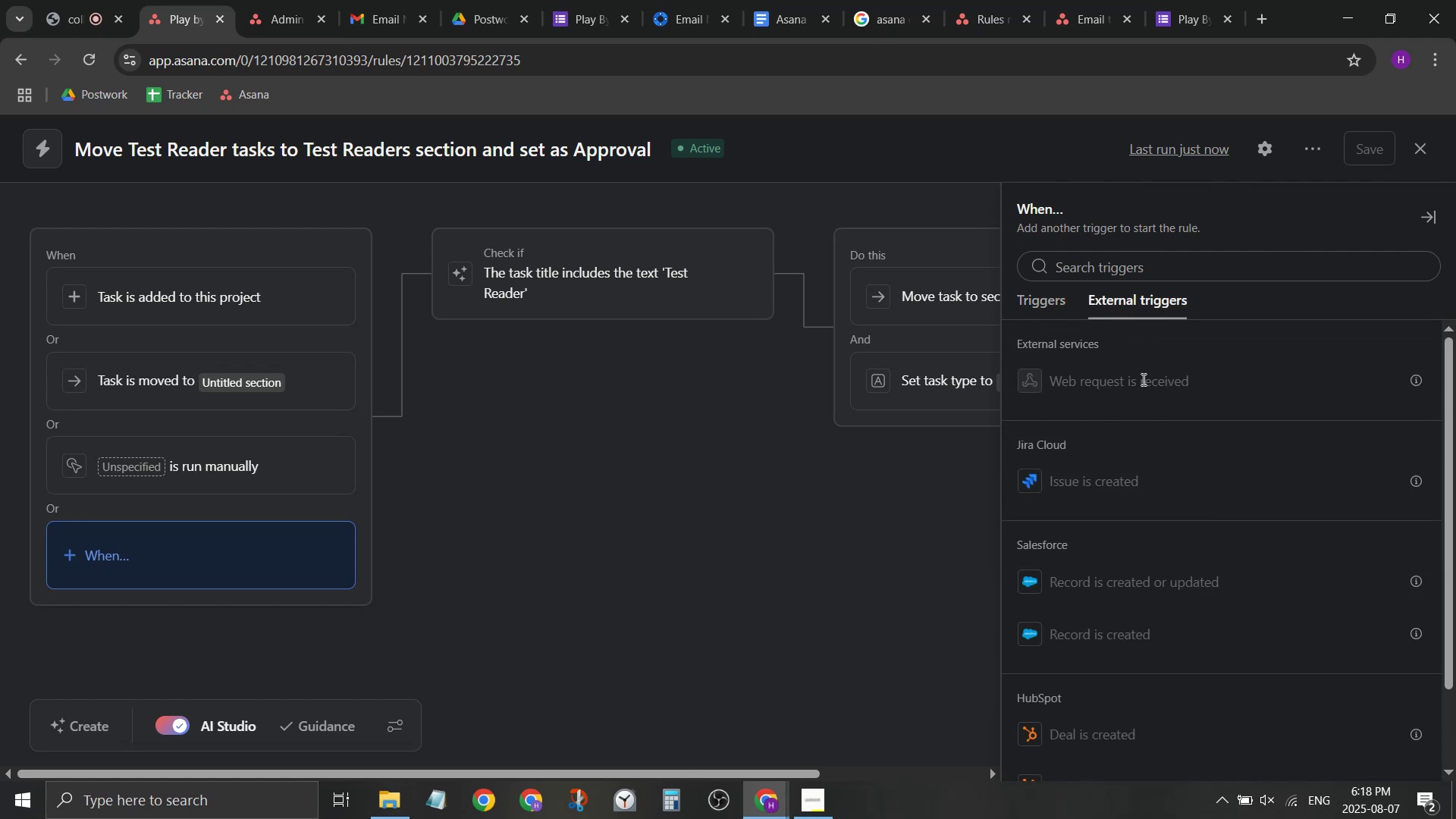 
left_click([1144, 384])
 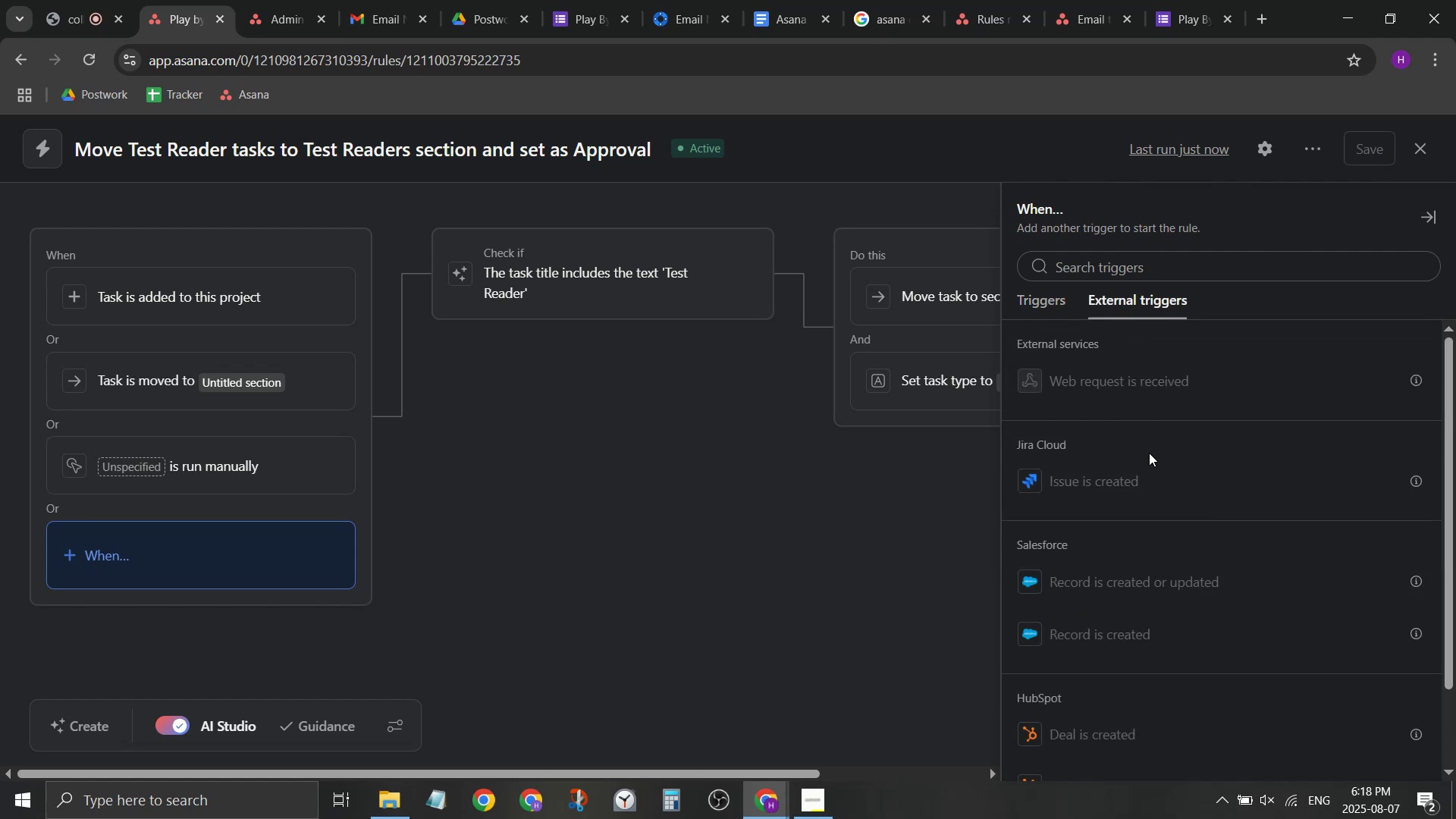 
scroll: coordinate [1157, 494], scroll_direction: down, amount: 4.0
 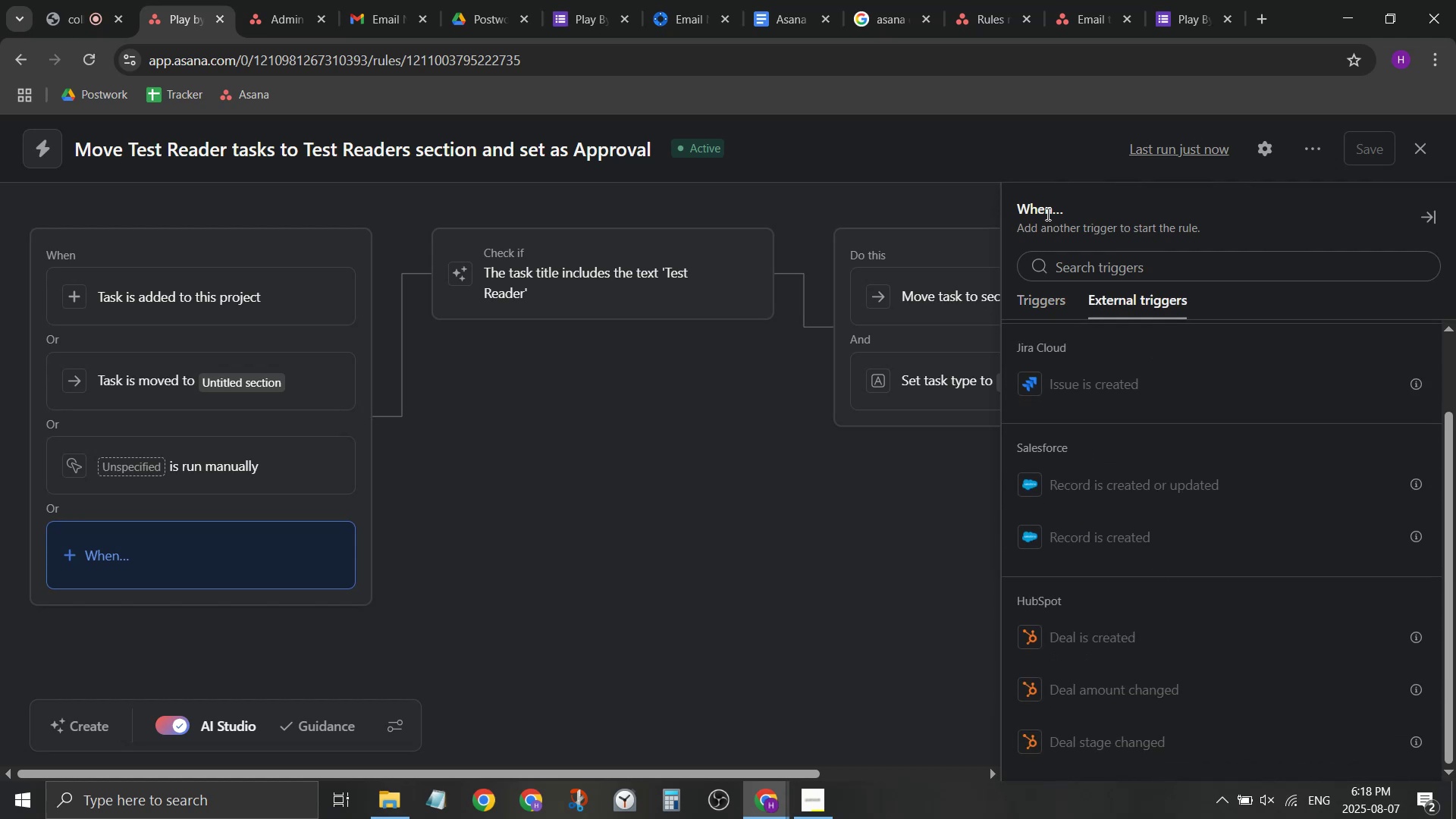 
left_click([1031, 288])
 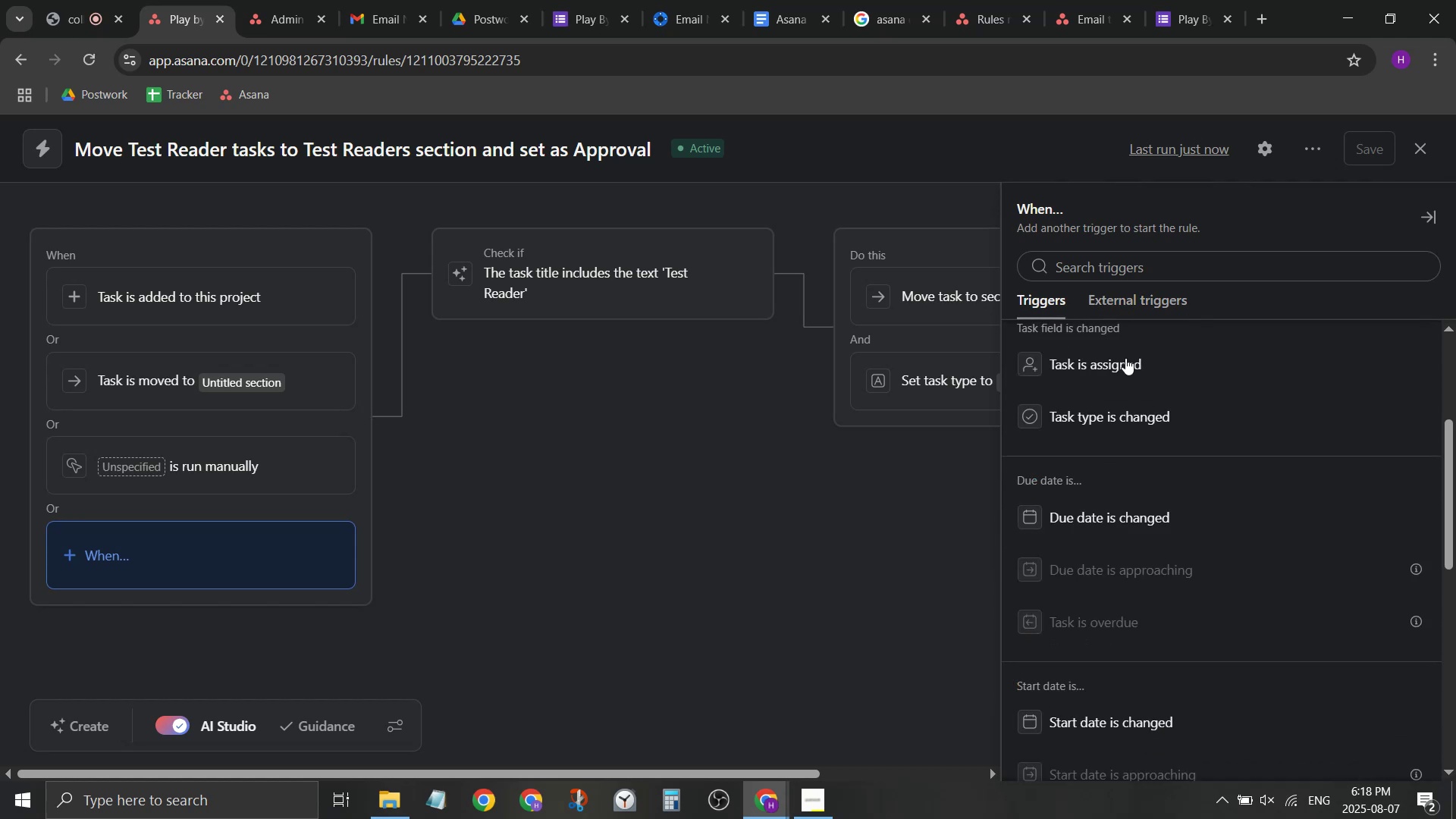 
scroll: coordinate [1191, 463], scroll_direction: down, amount: 7.0
 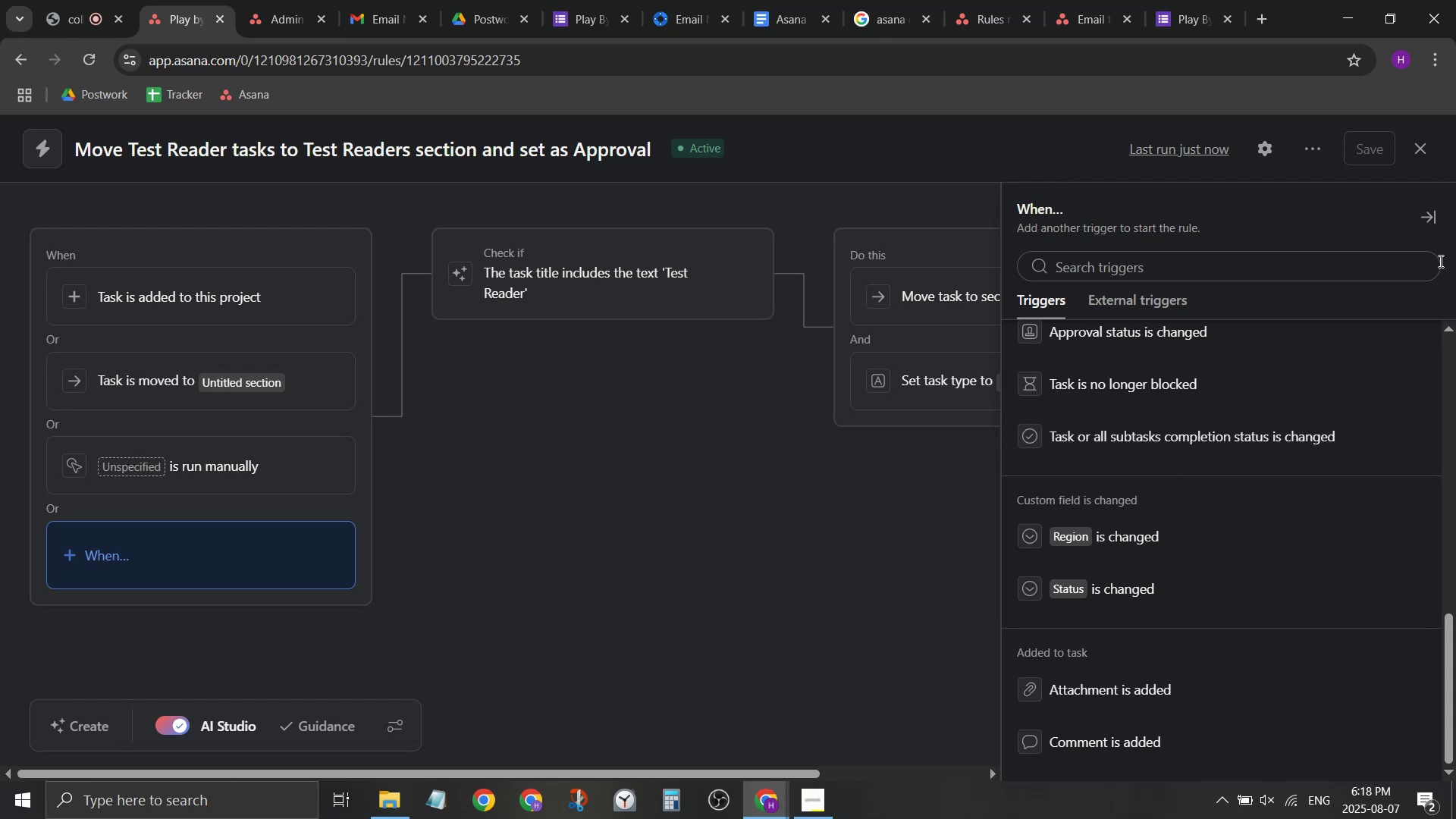 
scroll: coordinate [1361, 387], scroll_direction: up, amount: 8.0
 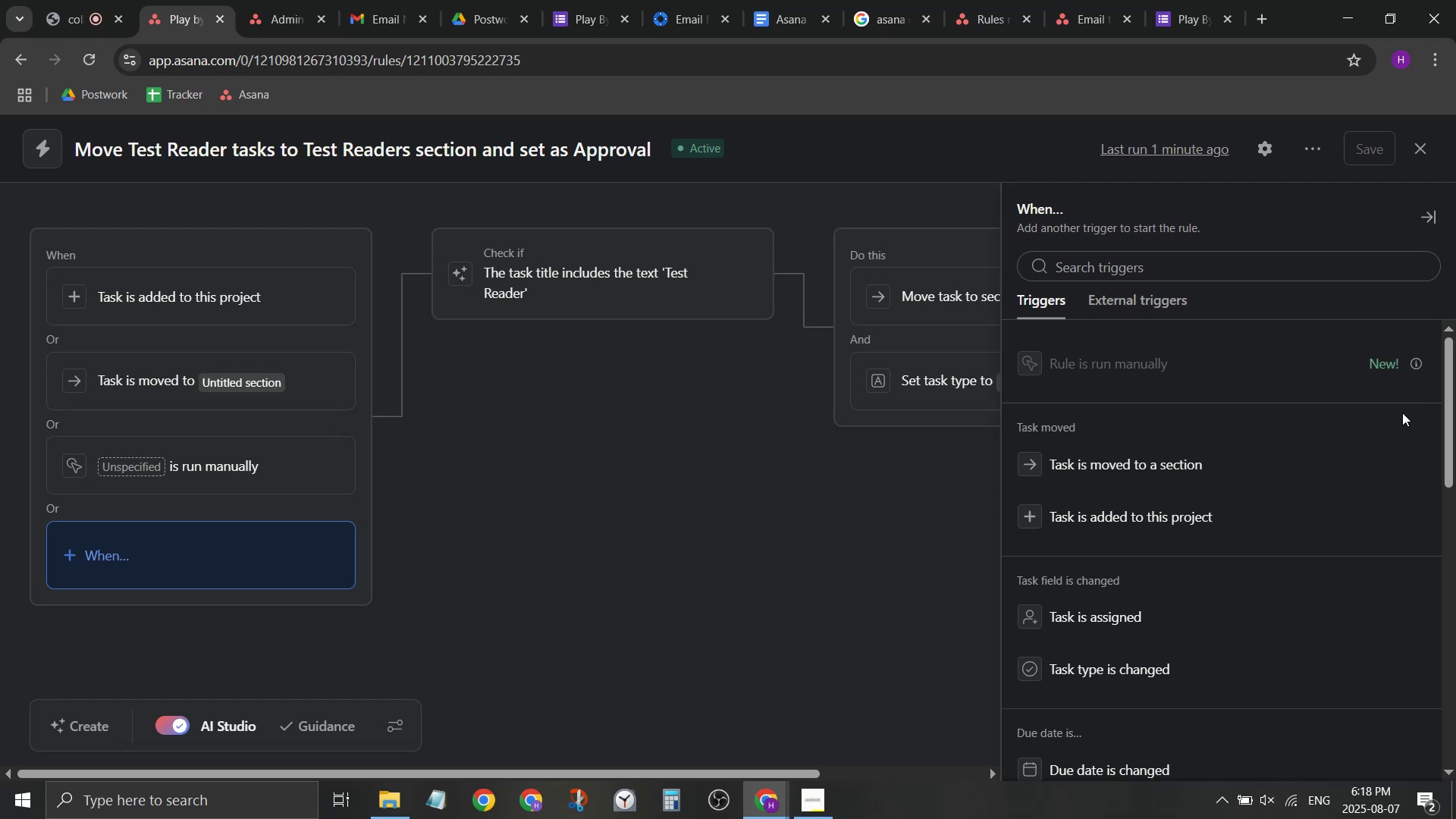 
wait(30.61)
 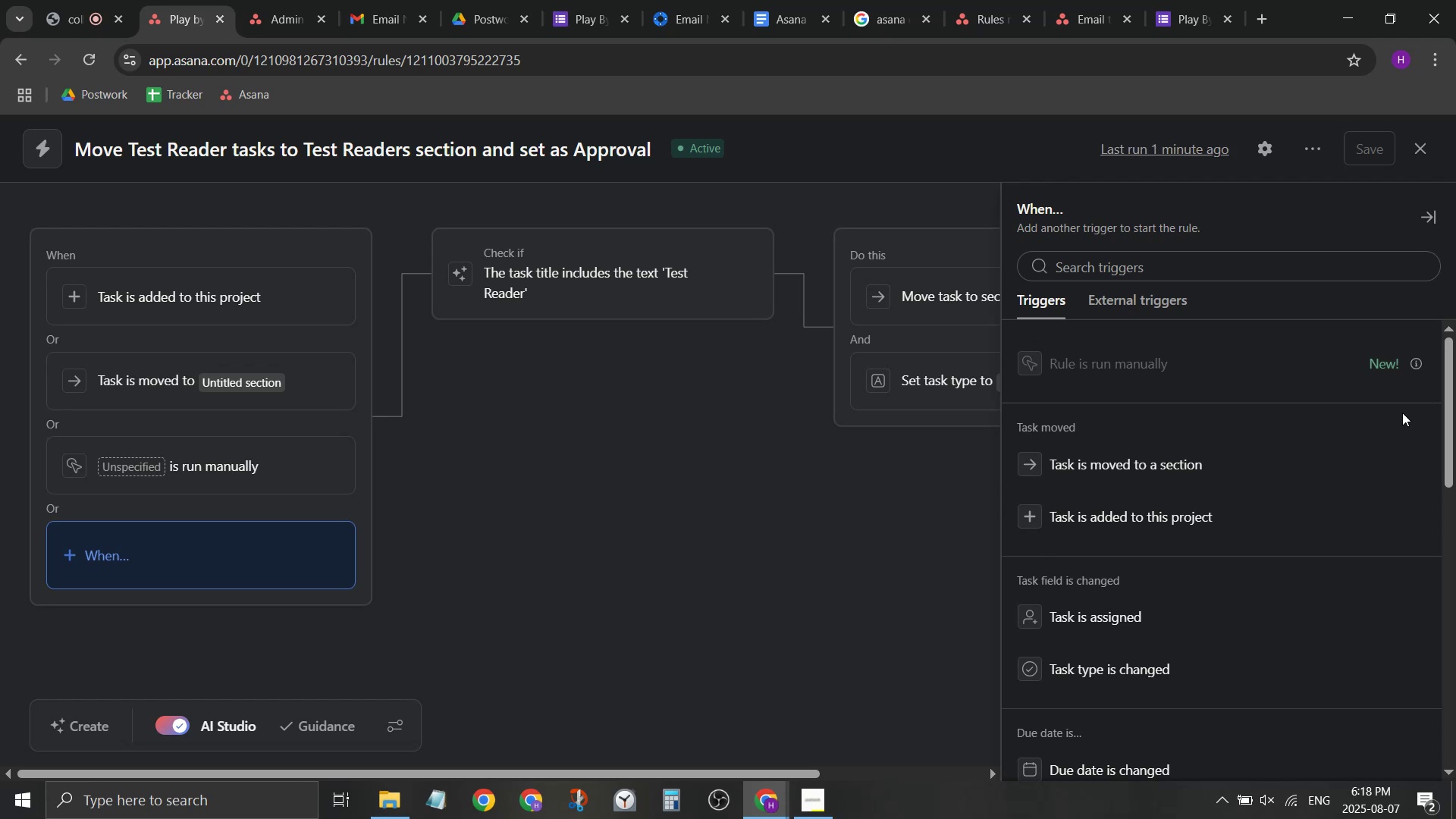 
left_click([716, 513])
 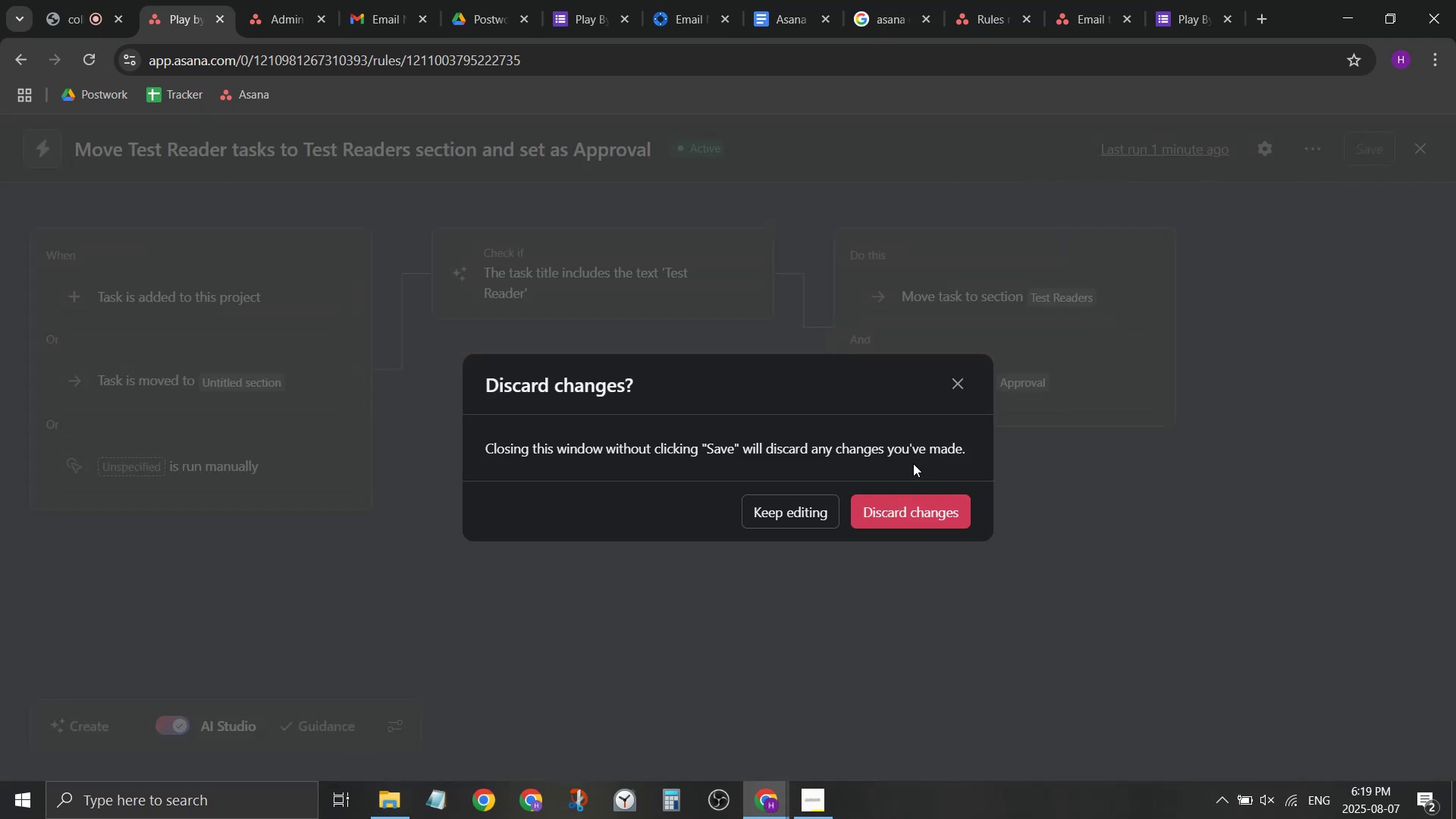 
left_click([811, 497])
 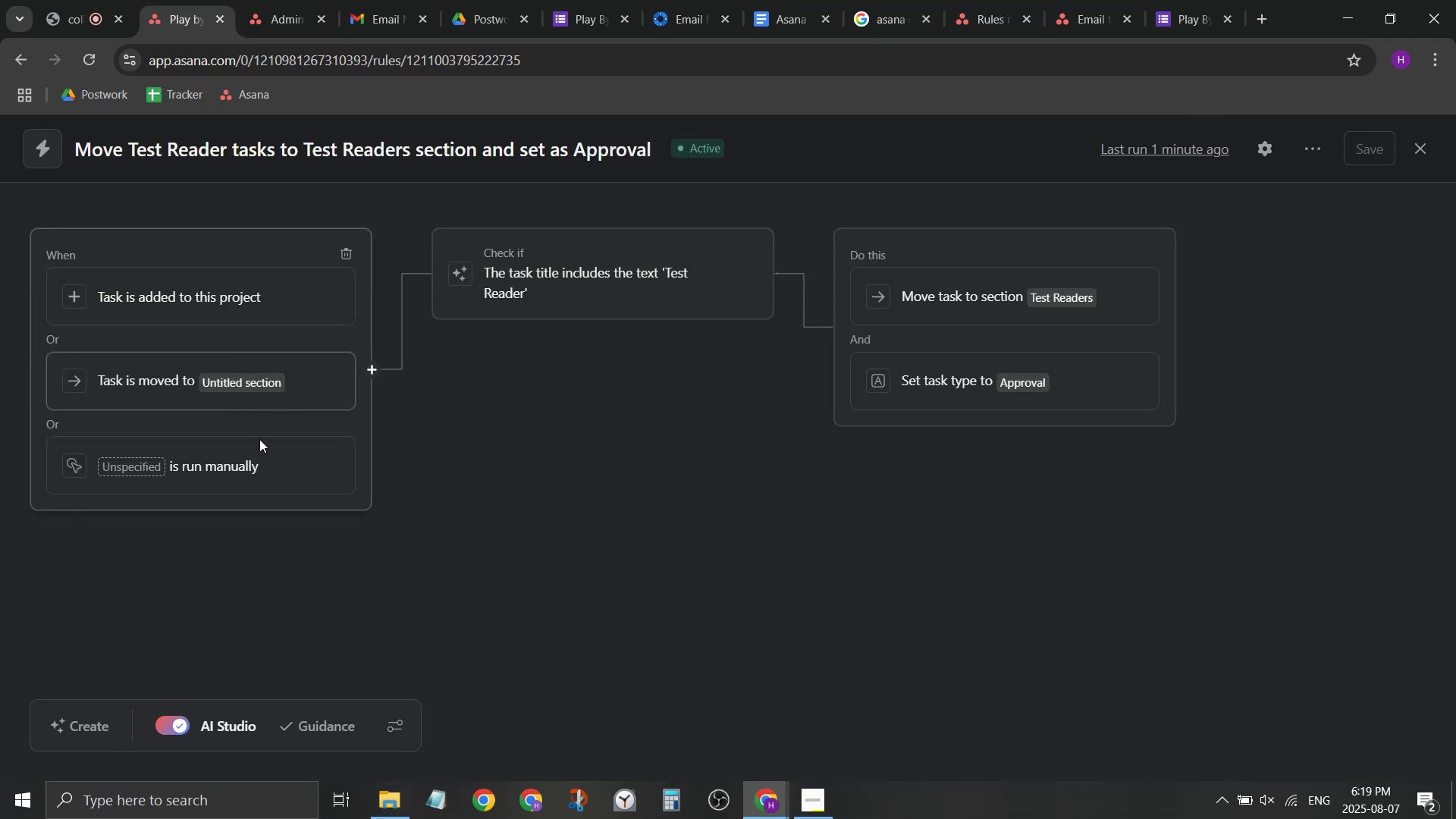 
left_click([251, 450])
 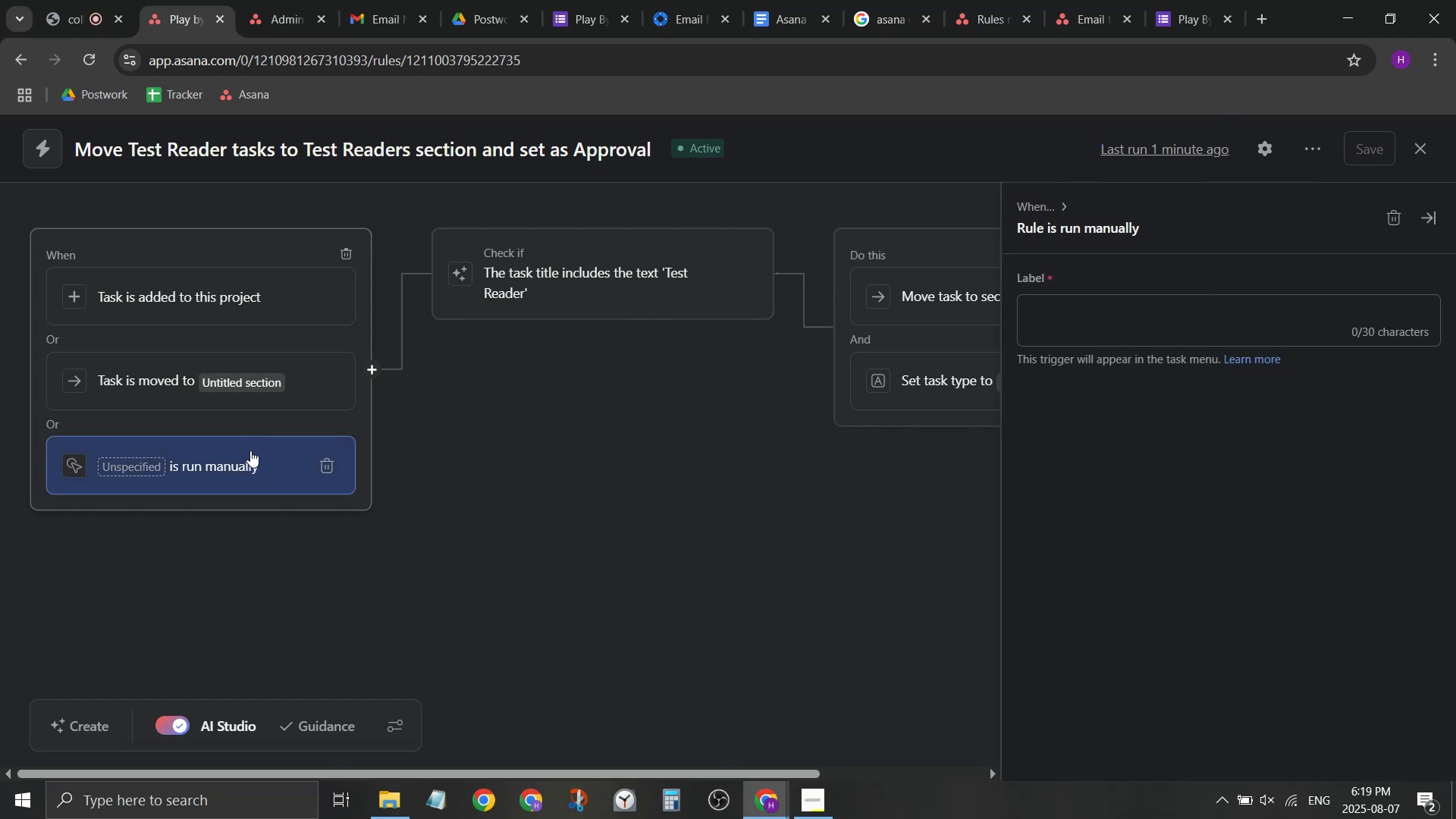 
left_click([250, 451])
 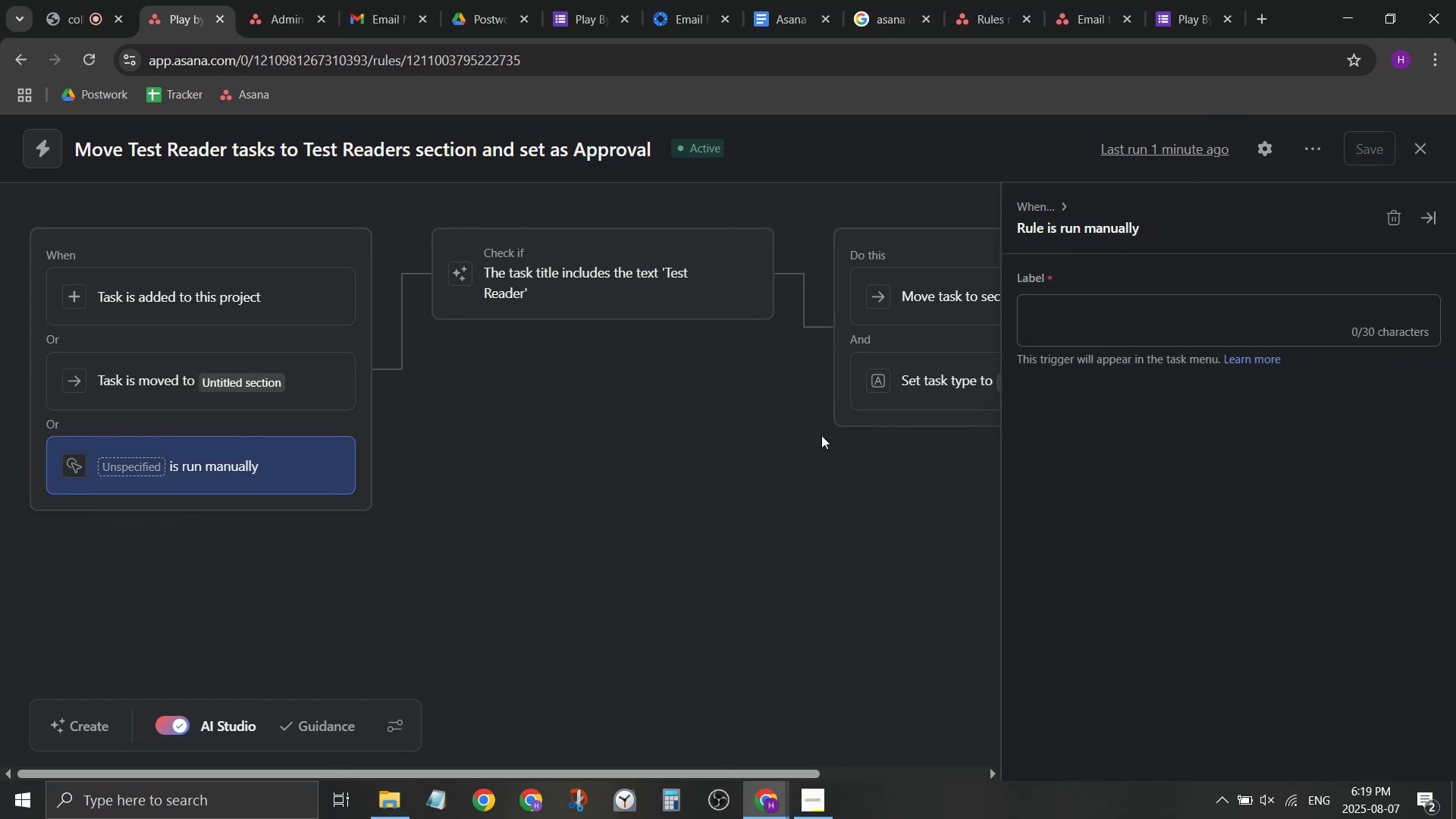 
left_click_drag(start_coordinate=[526, 467], to_coordinate=[529, 479])
 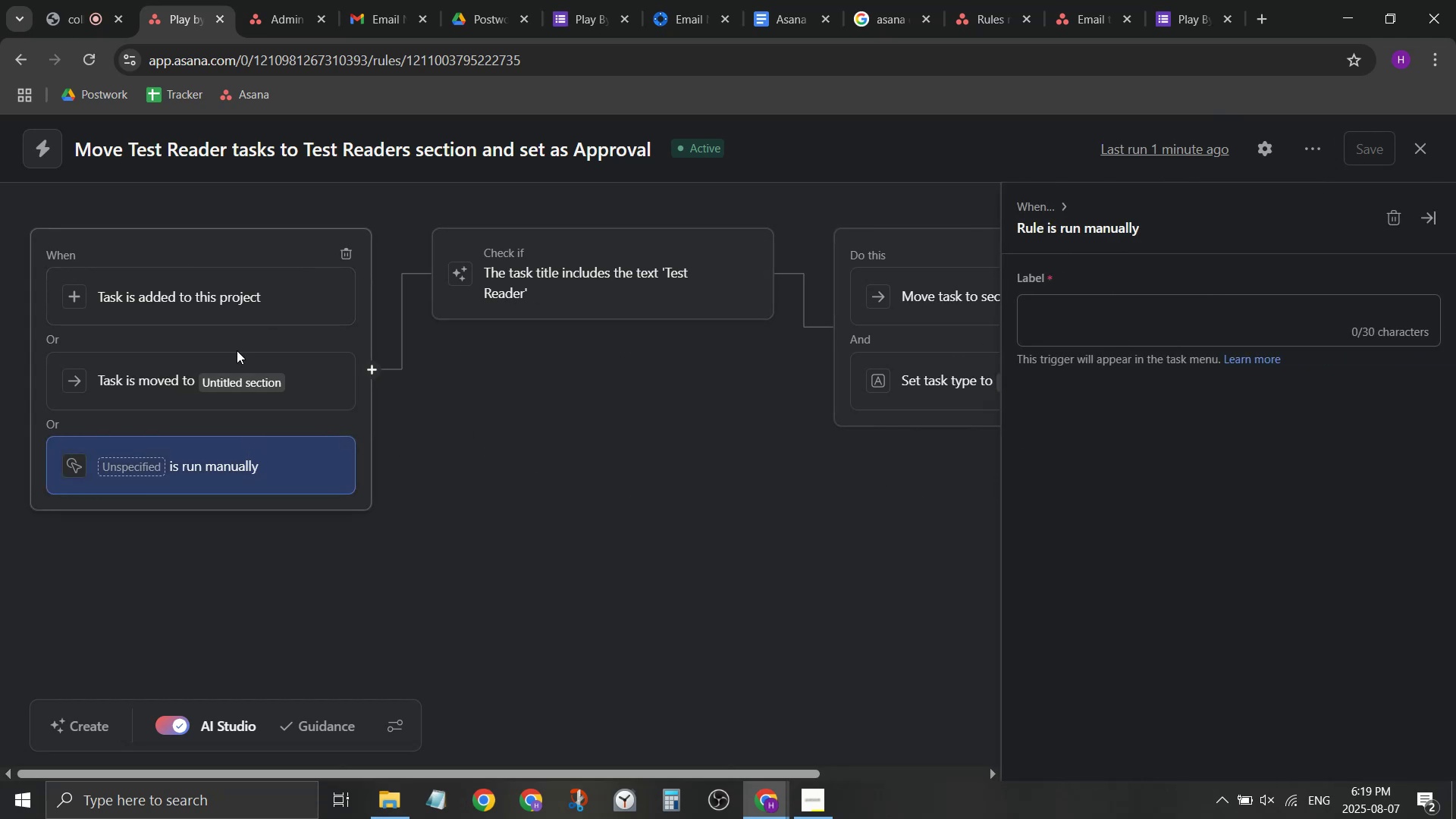 
left_click_drag(start_coordinate=[217, 435], to_coordinate=[258, 348])
 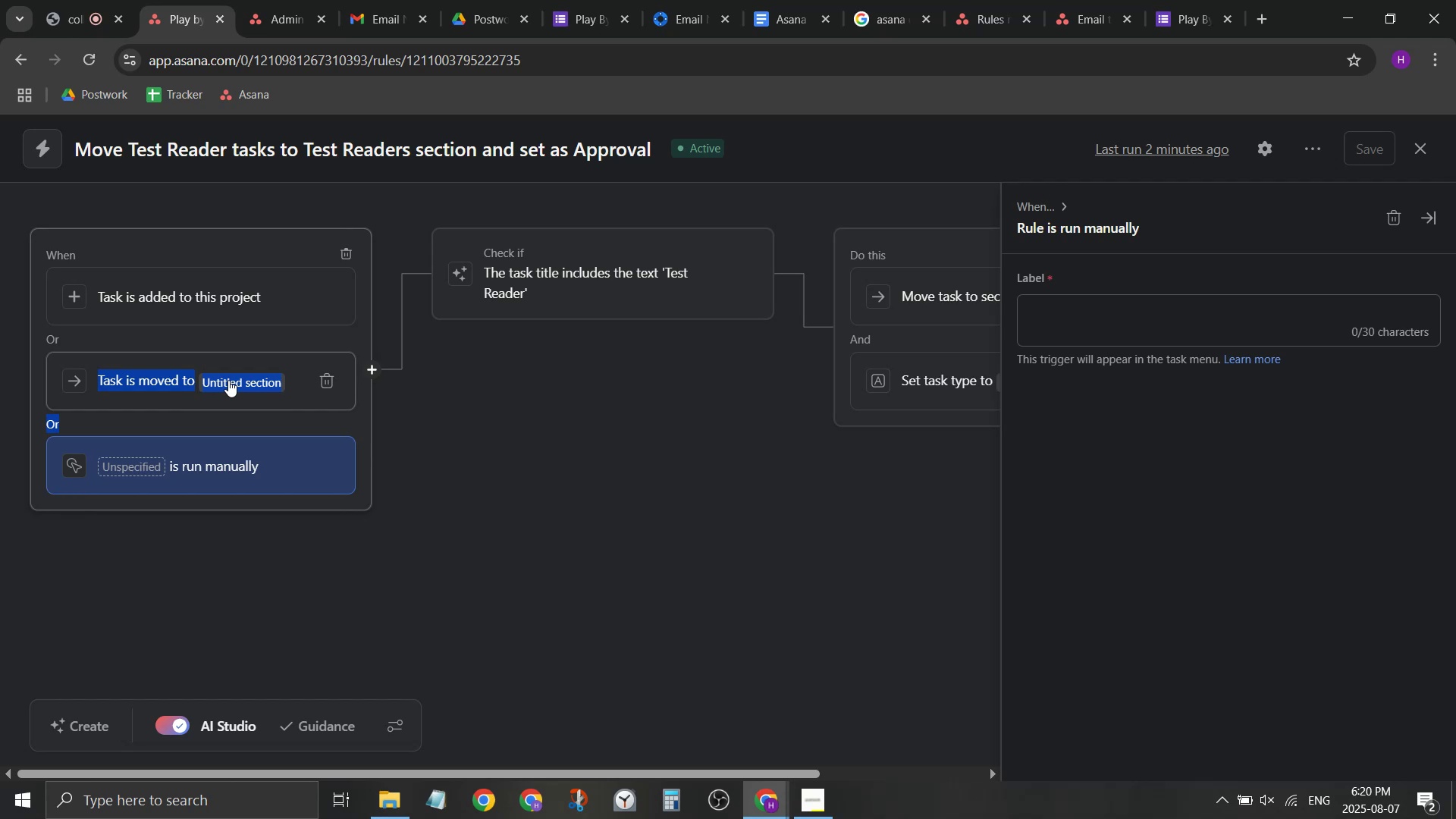 
wait(63.21)
 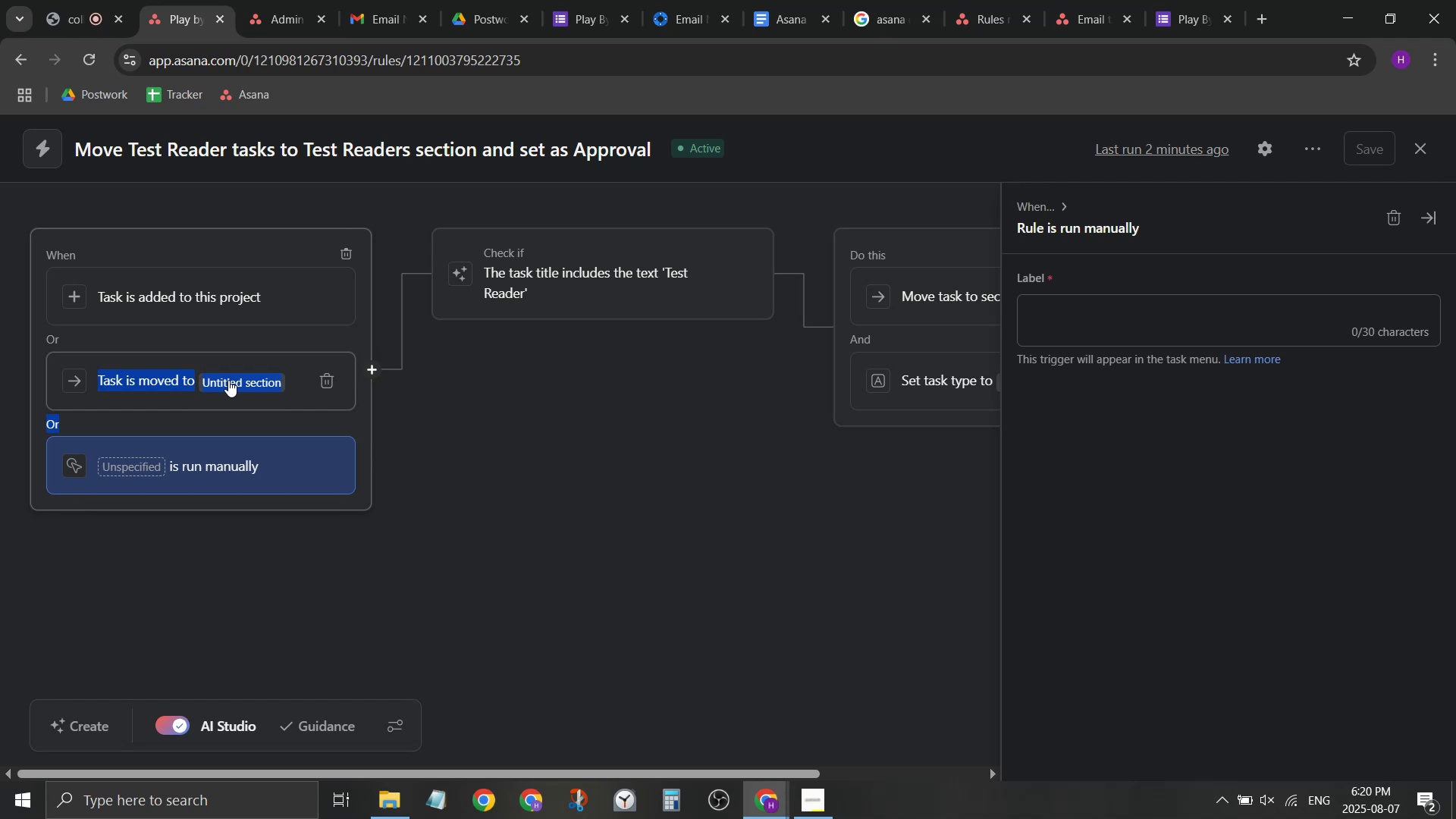 
left_click_drag(start_coordinate=[1034, 313], to_coordinate=[1034, 318])
 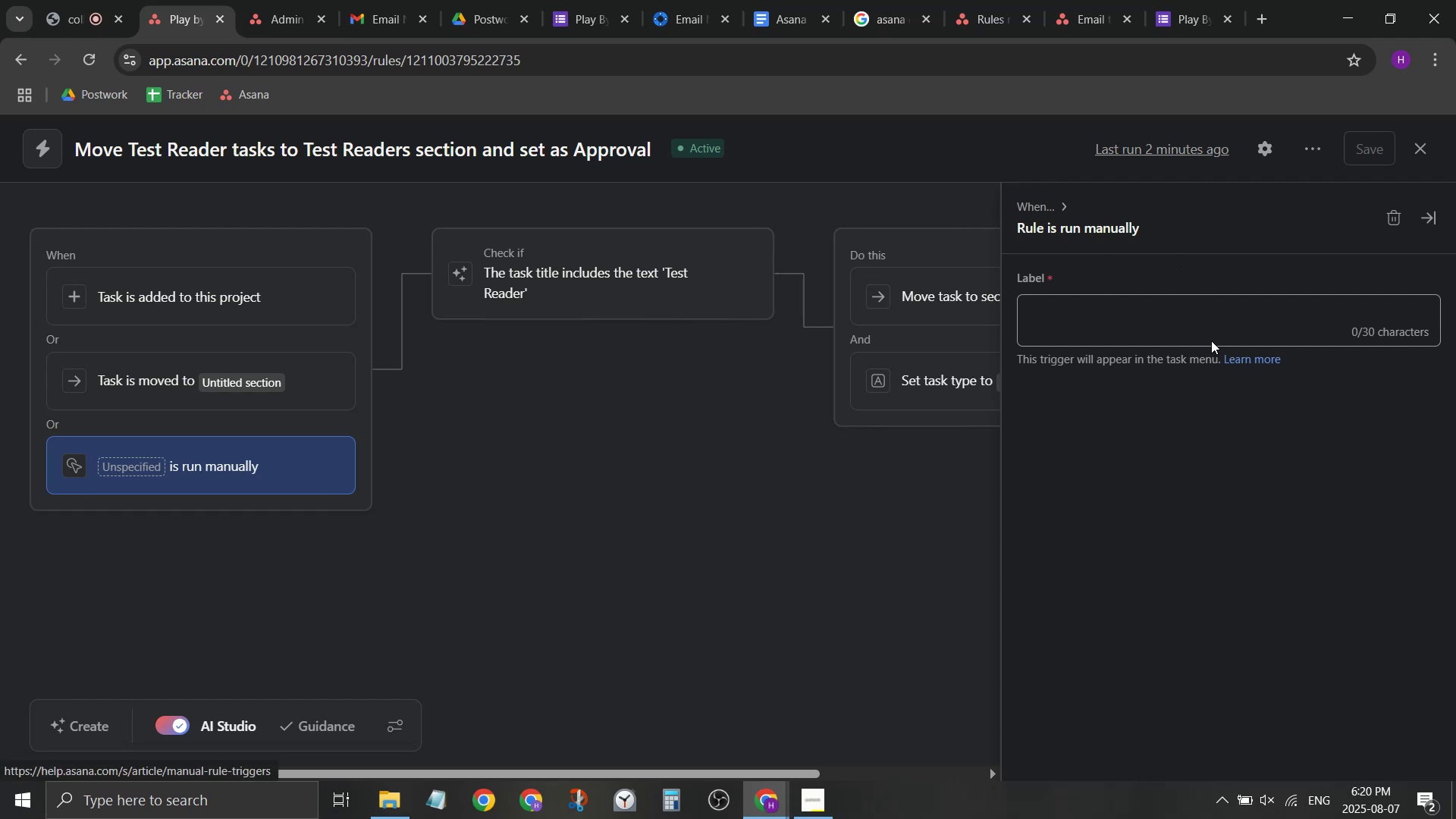 
left_click([1147, 308])
 